 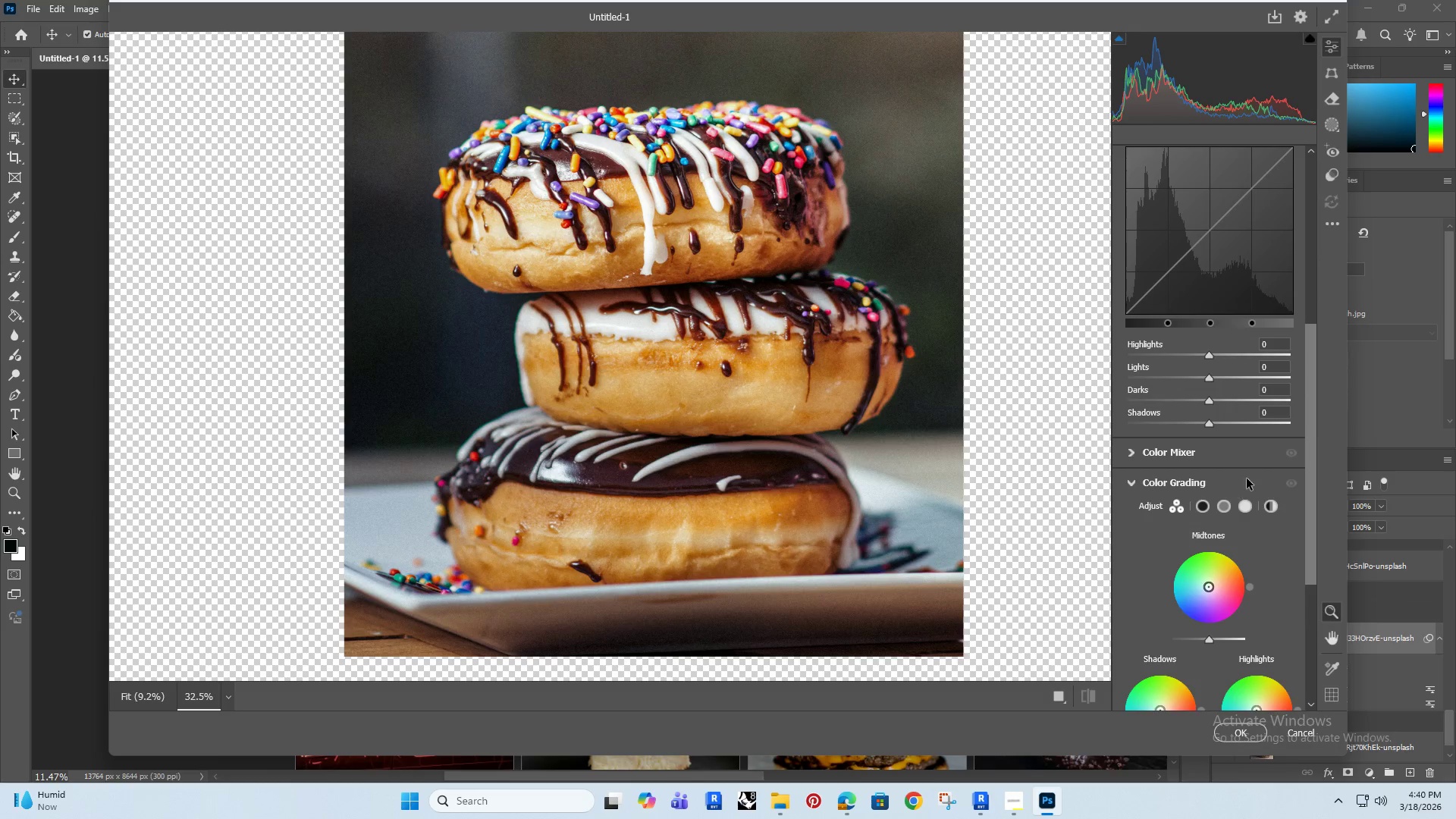 
scroll: coordinate [1248, 418], scroll_direction: up, amount: 2.0
 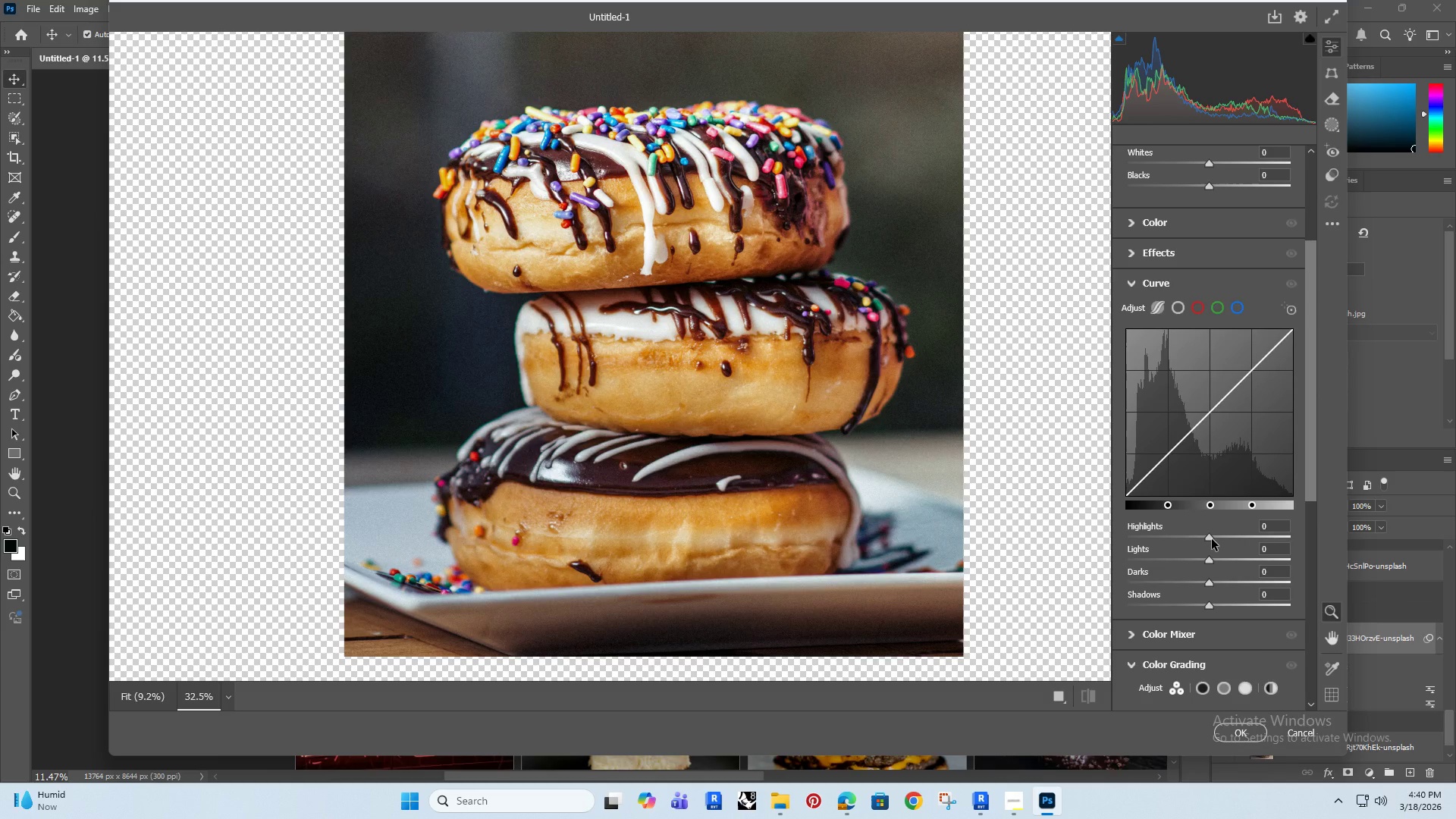 
left_click_drag(start_coordinate=[1212, 539], to_coordinate=[1224, 537])
 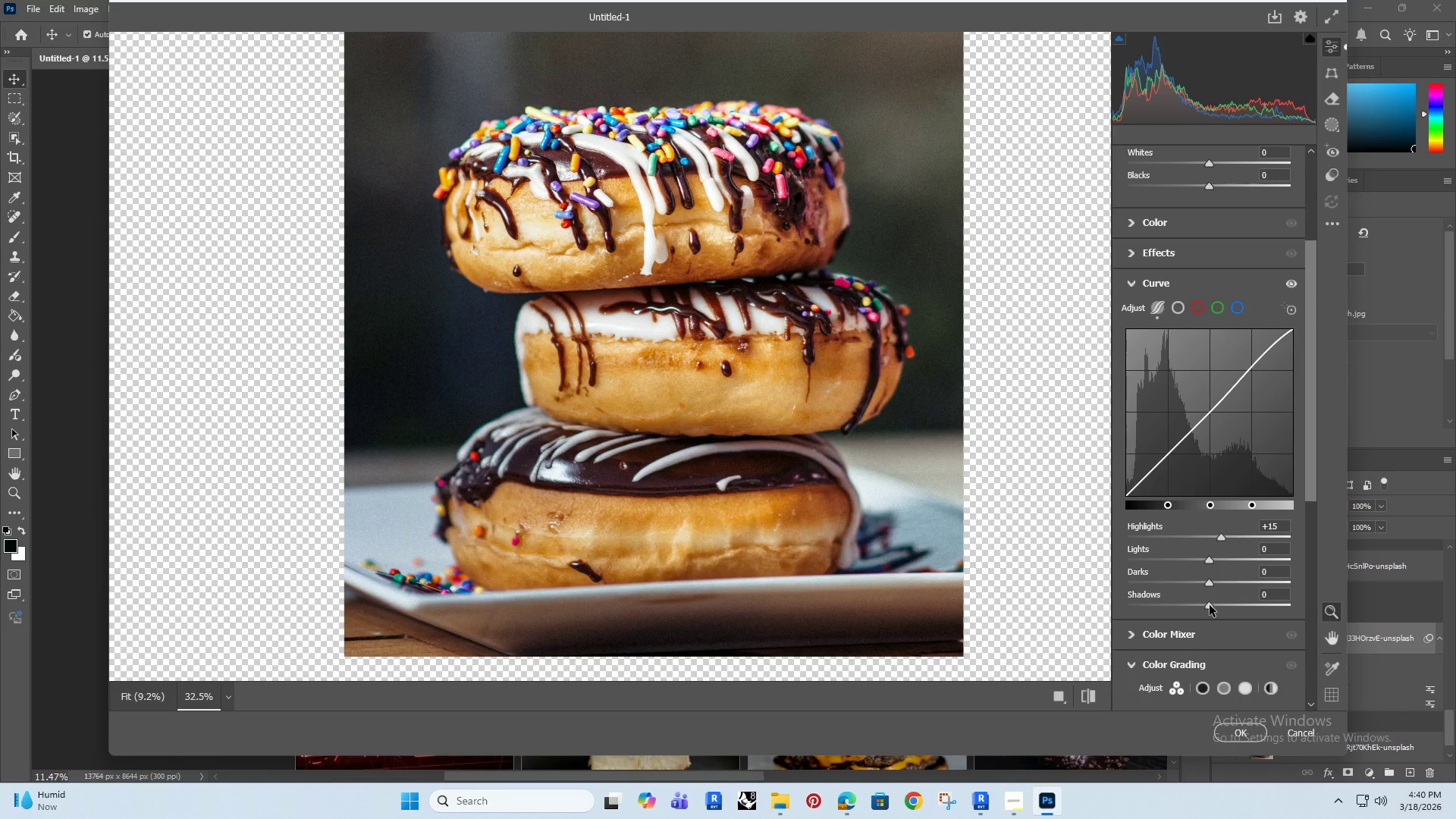 
left_click_drag(start_coordinate=[1210, 605], to_coordinate=[1169, 623])
 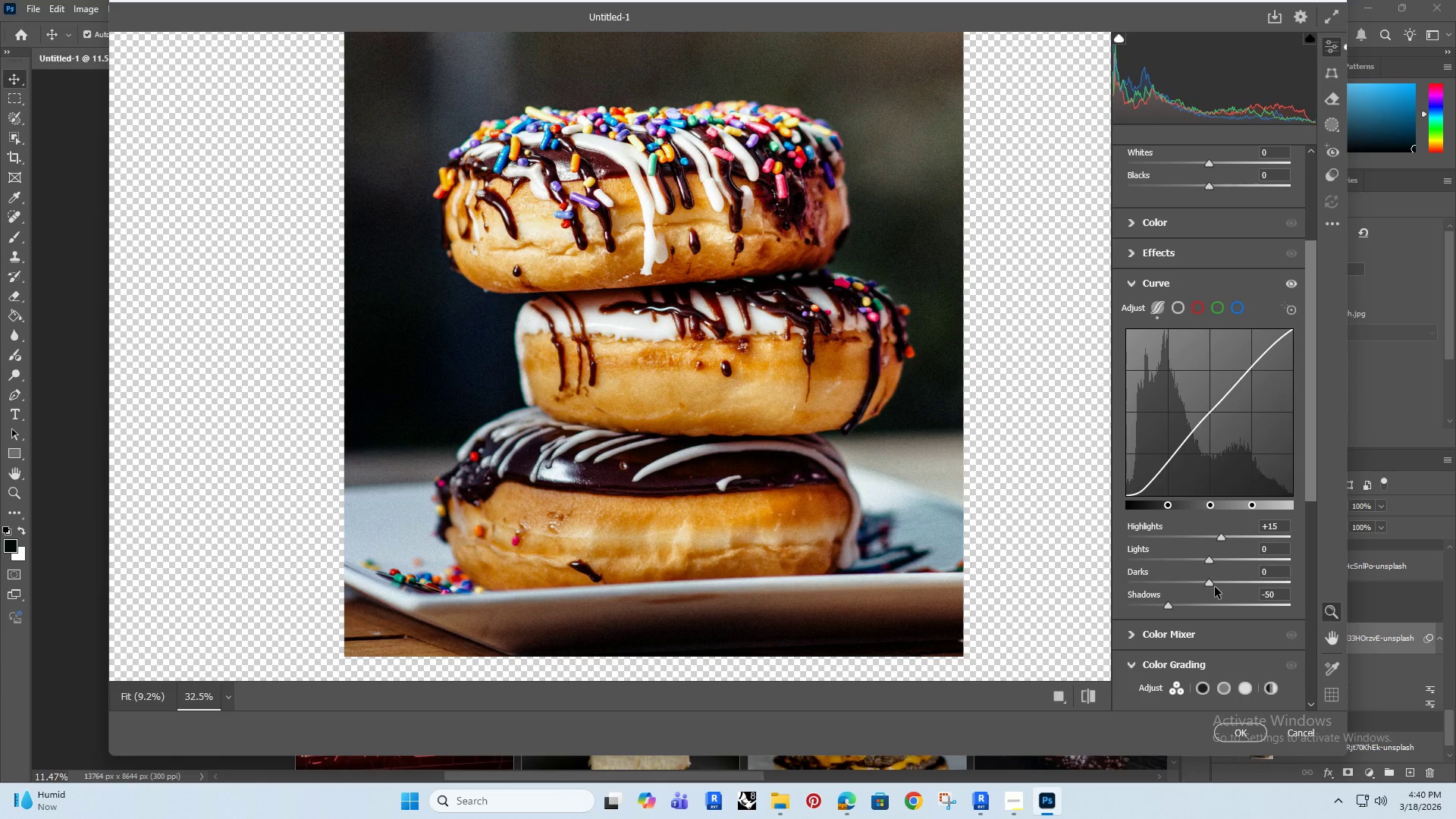 
left_click_drag(start_coordinate=[1213, 585], to_coordinate=[1218, 585])
 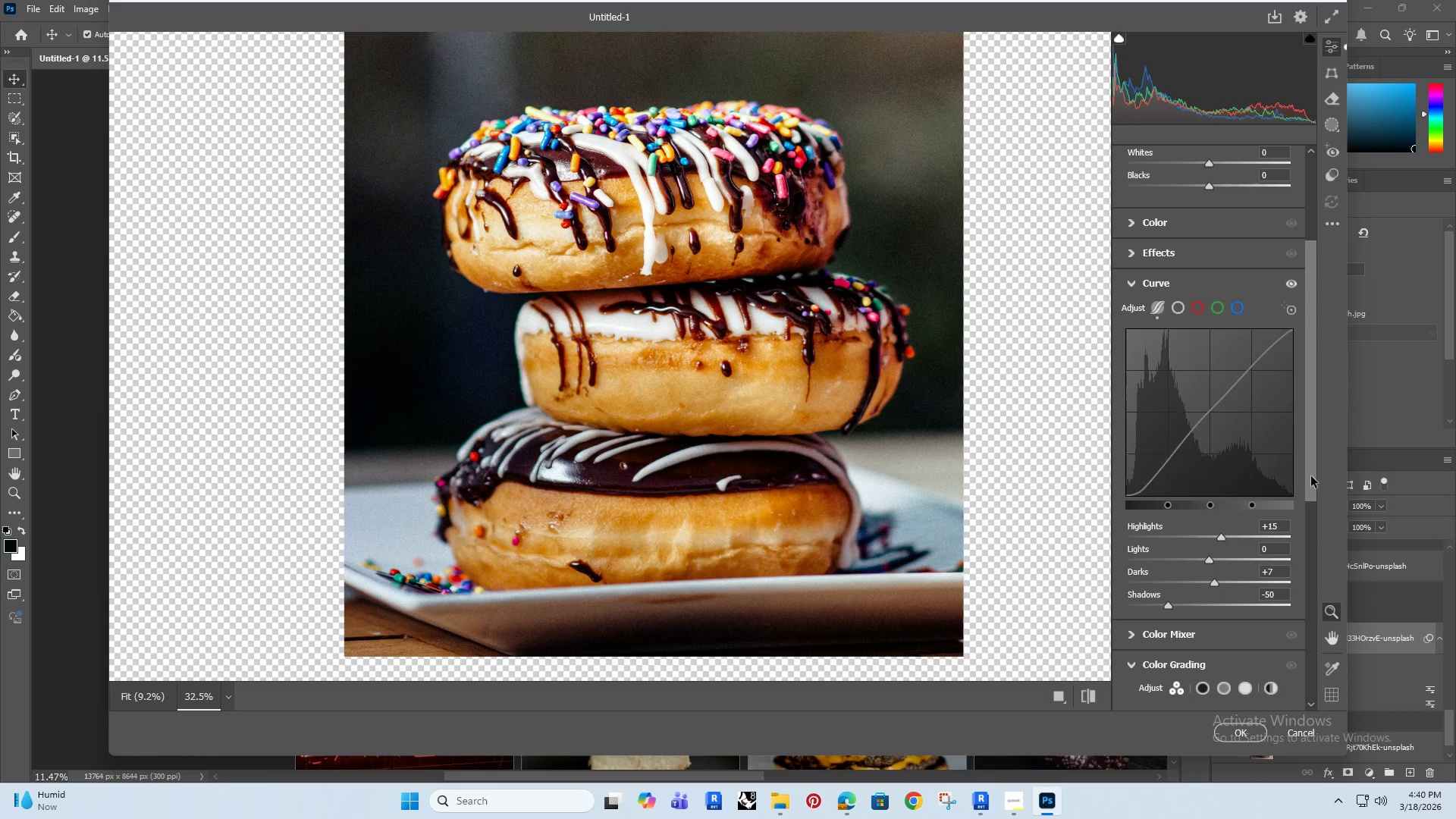 
left_click_drag(start_coordinate=[1313, 474], to_coordinate=[1262, 668])
 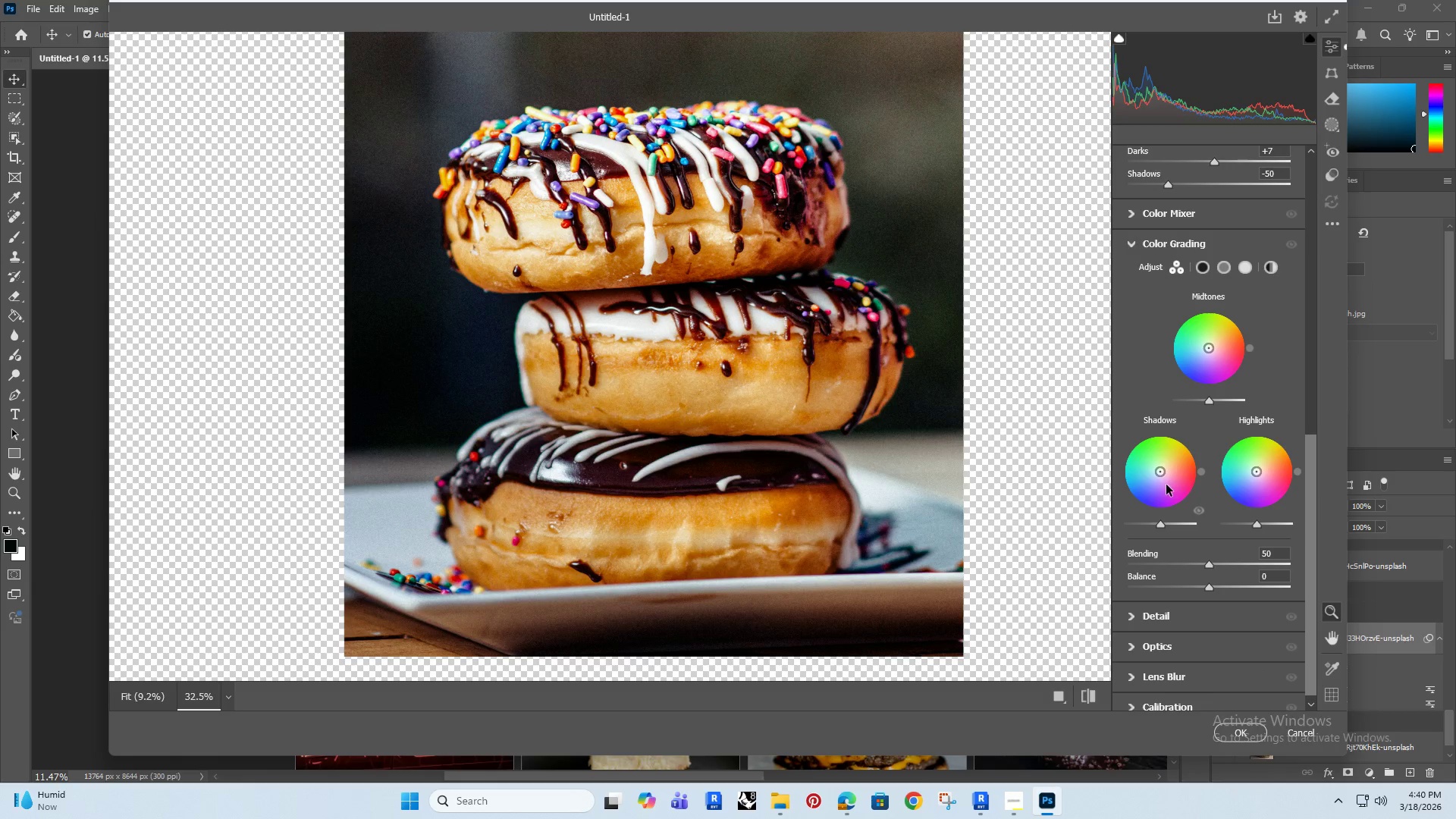 
left_click([1148, 452])
 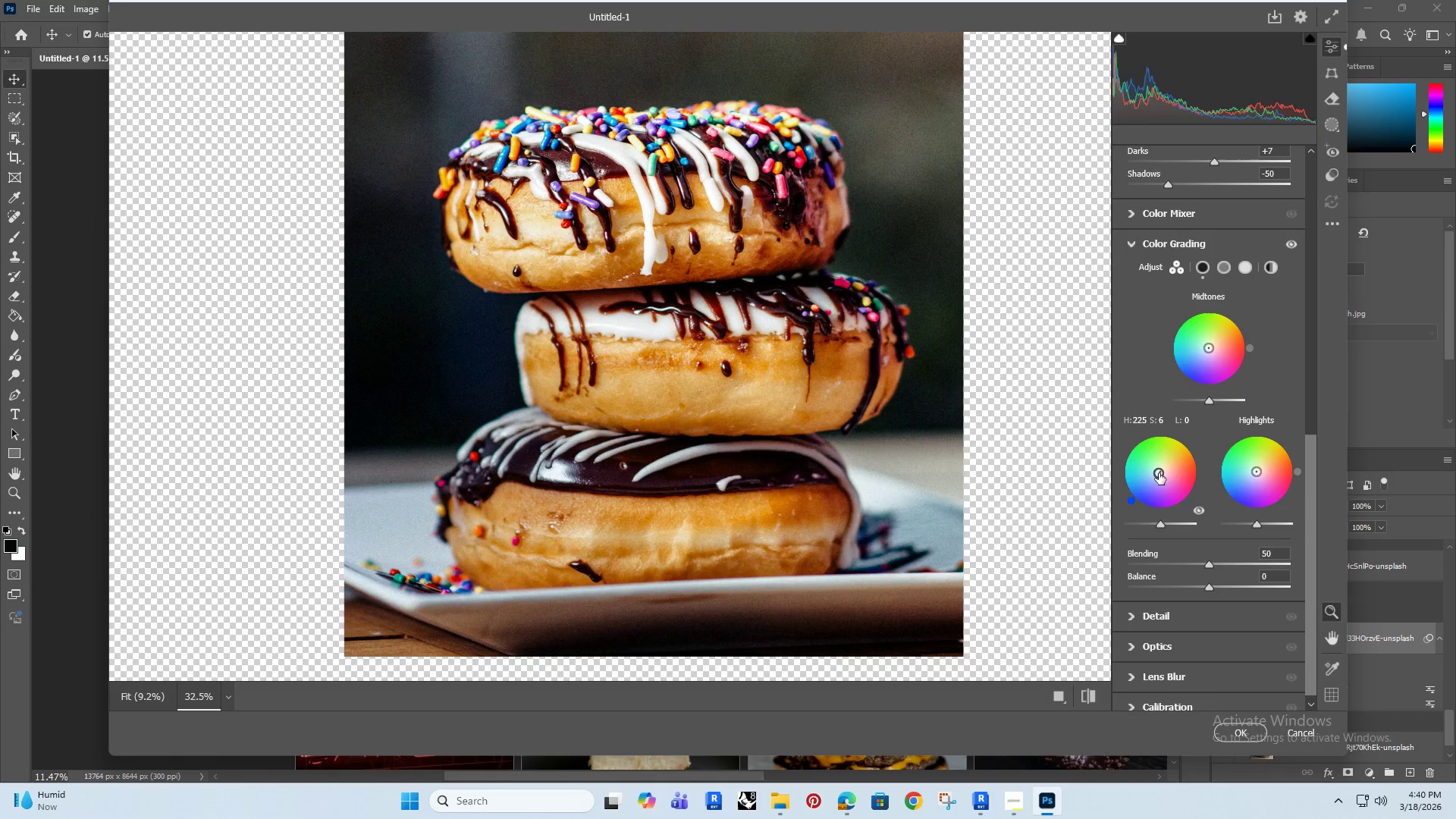 
double_click([1163, 488])
 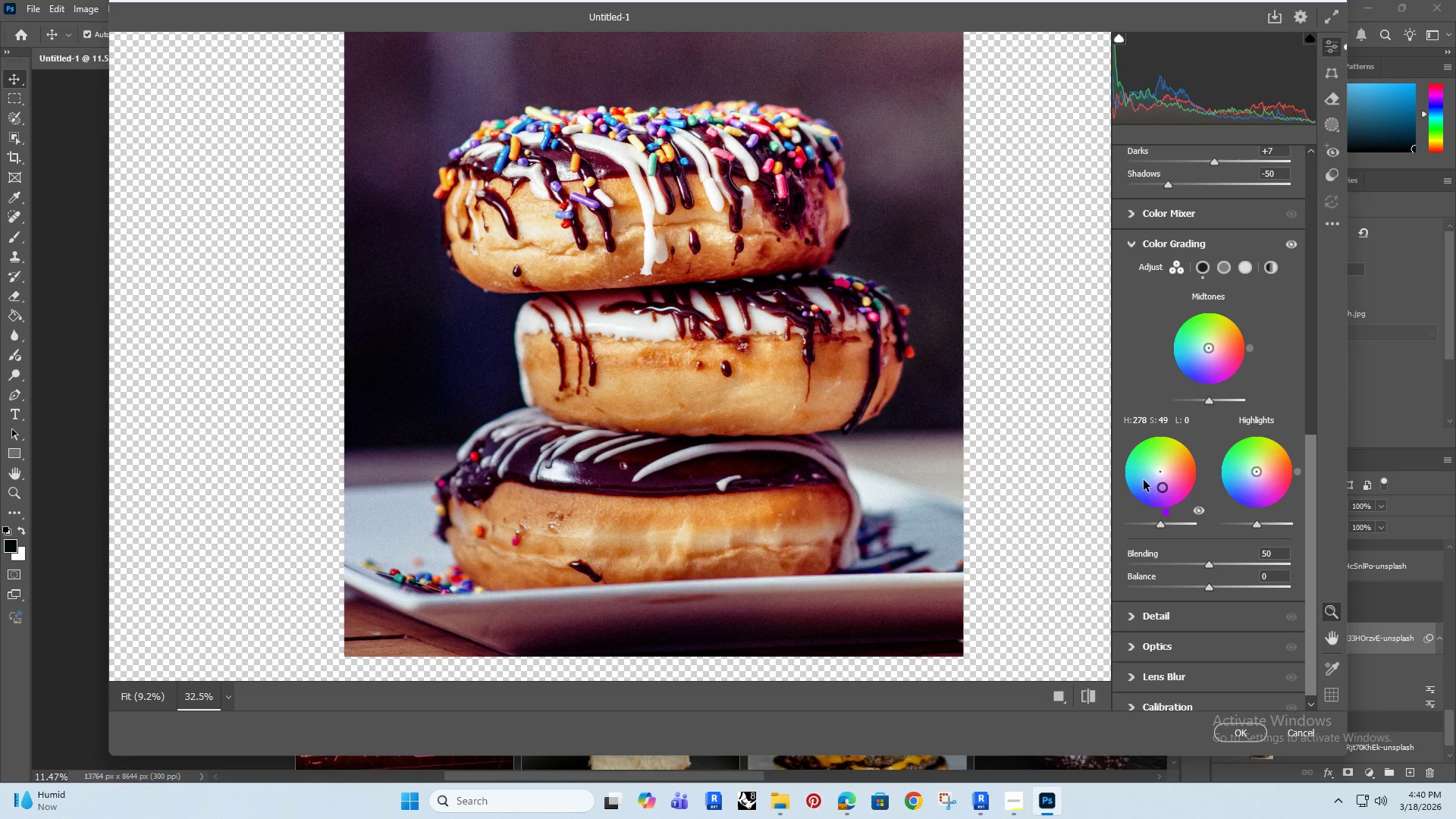 
left_click([1143, 480])
 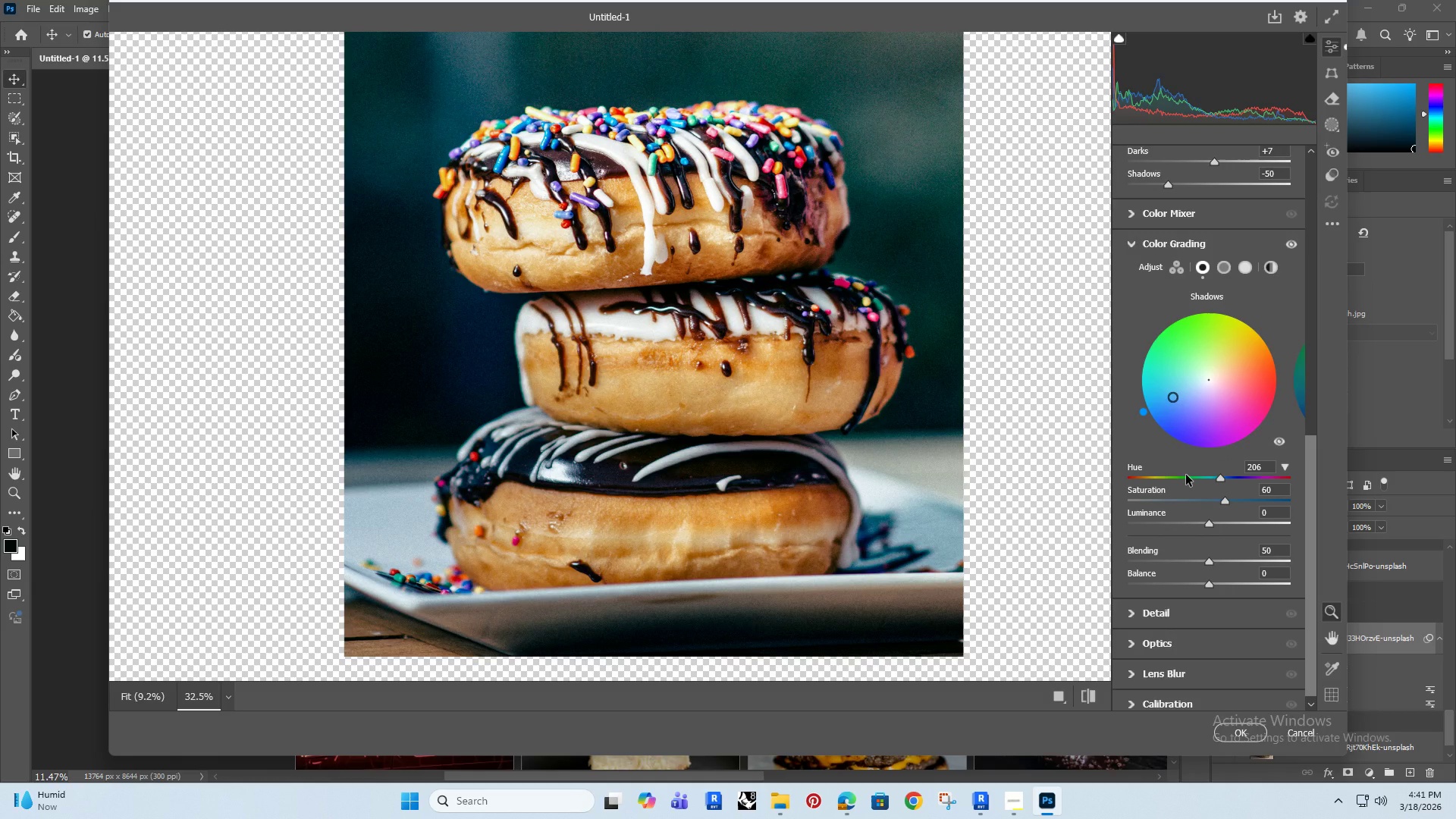 
left_click_drag(start_coordinate=[1270, 466], to_coordinate=[1238, 479])
 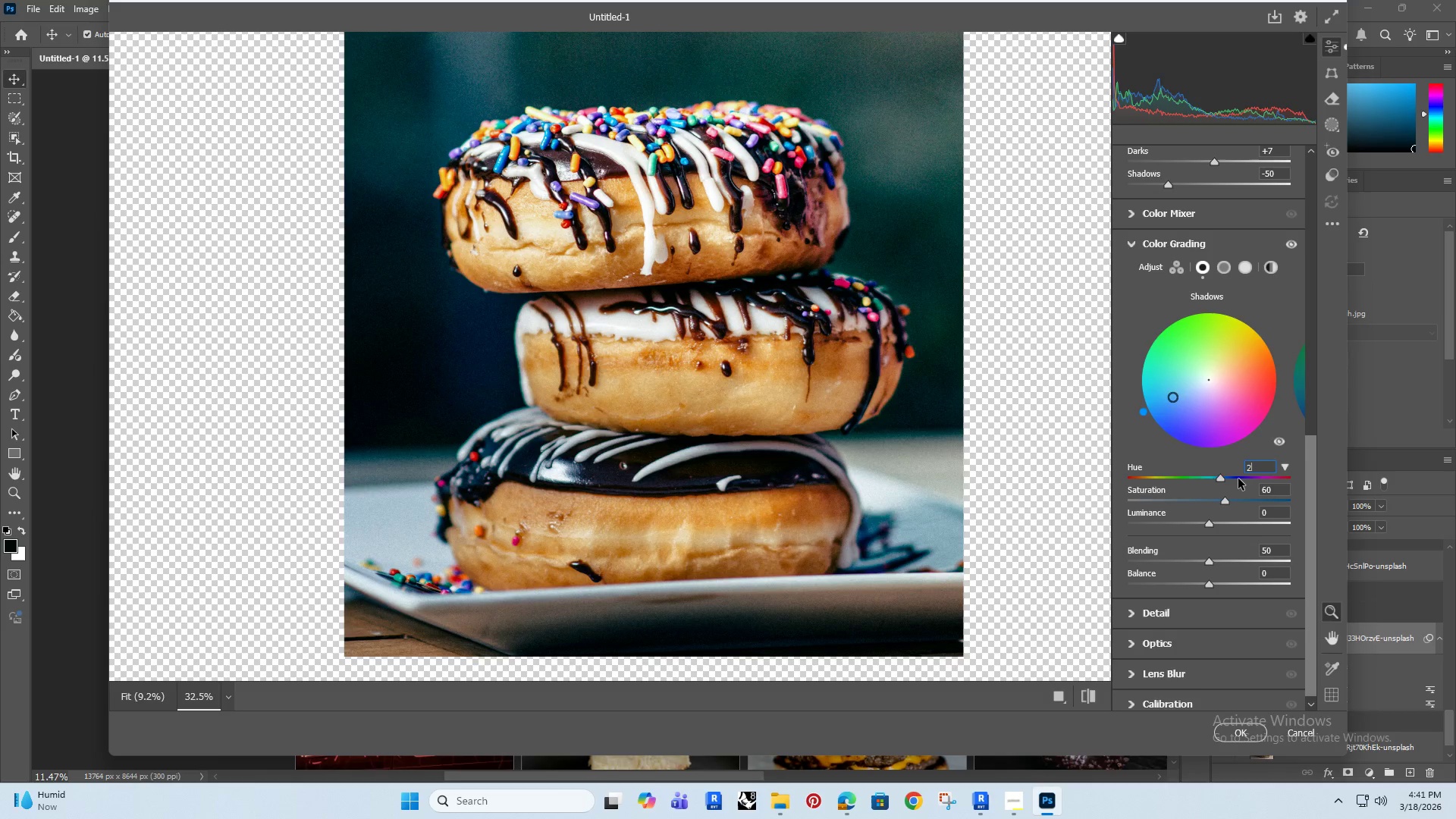 
type(22)
key(Backspace)
type(10)
key(Backspace)
key(Backspace)
type(00)
 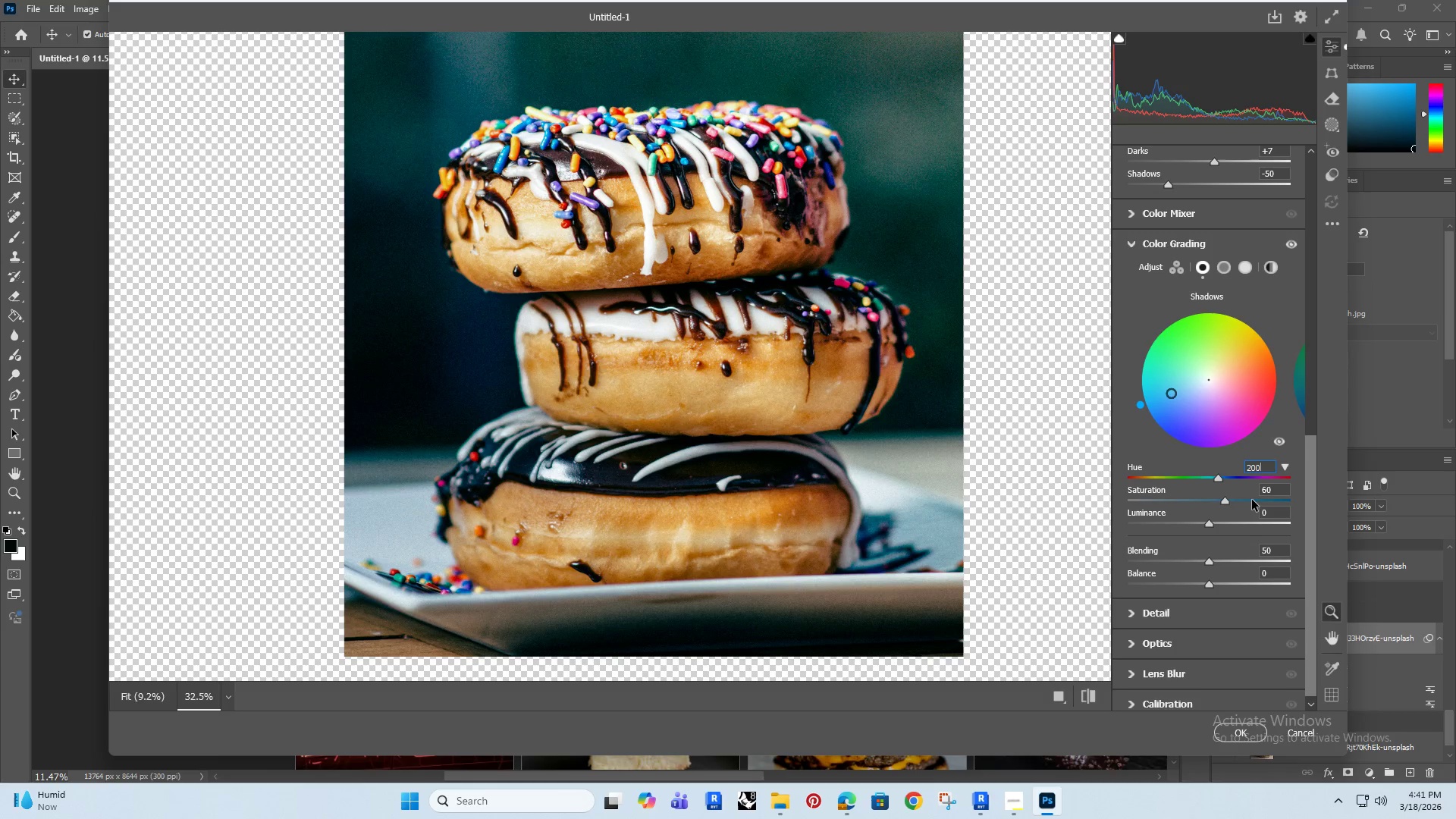 
left_click_drag(start_coordinate=[1283, 490], to_coordinate=[1248, 503])
 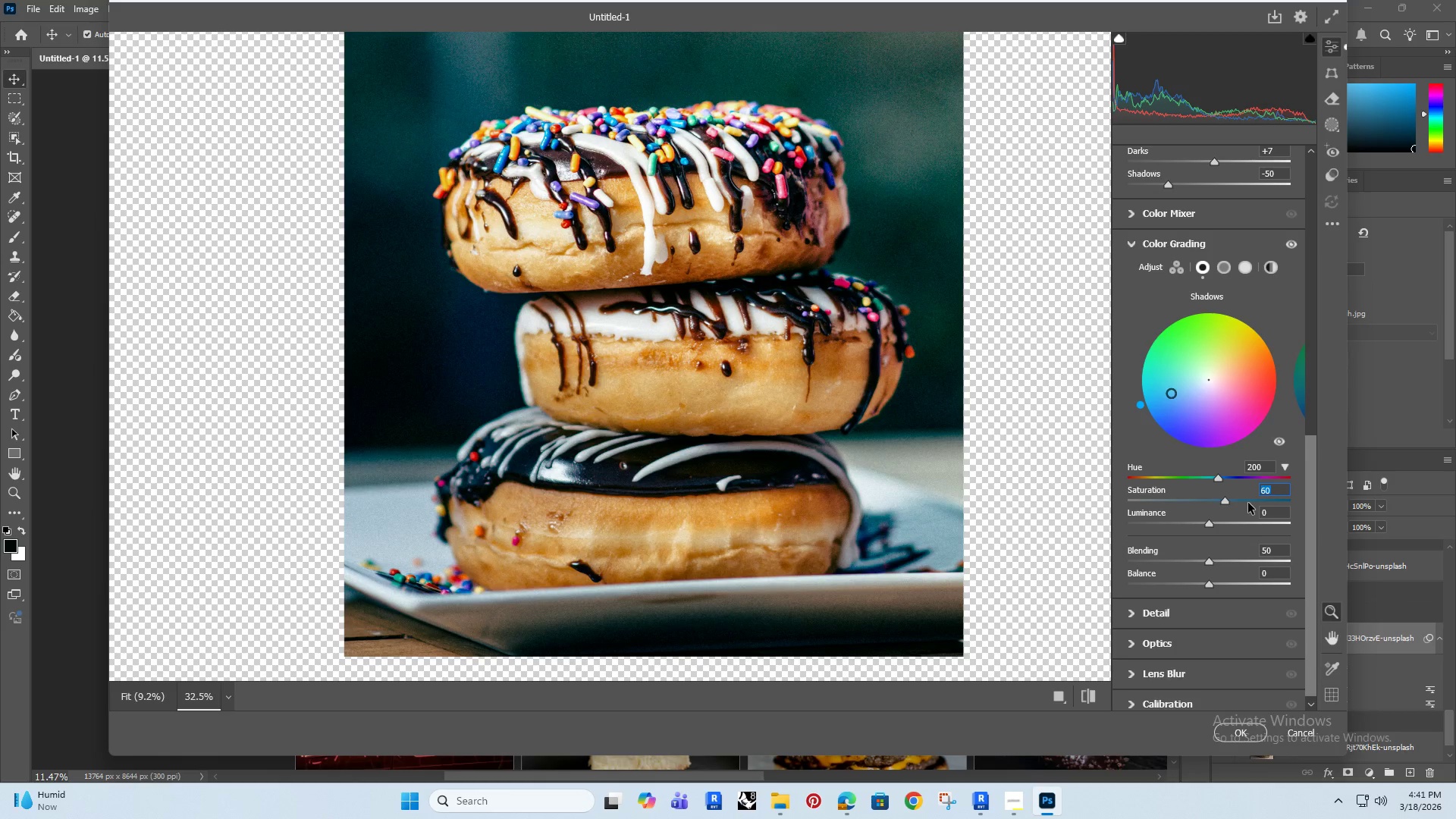 
type(10)
 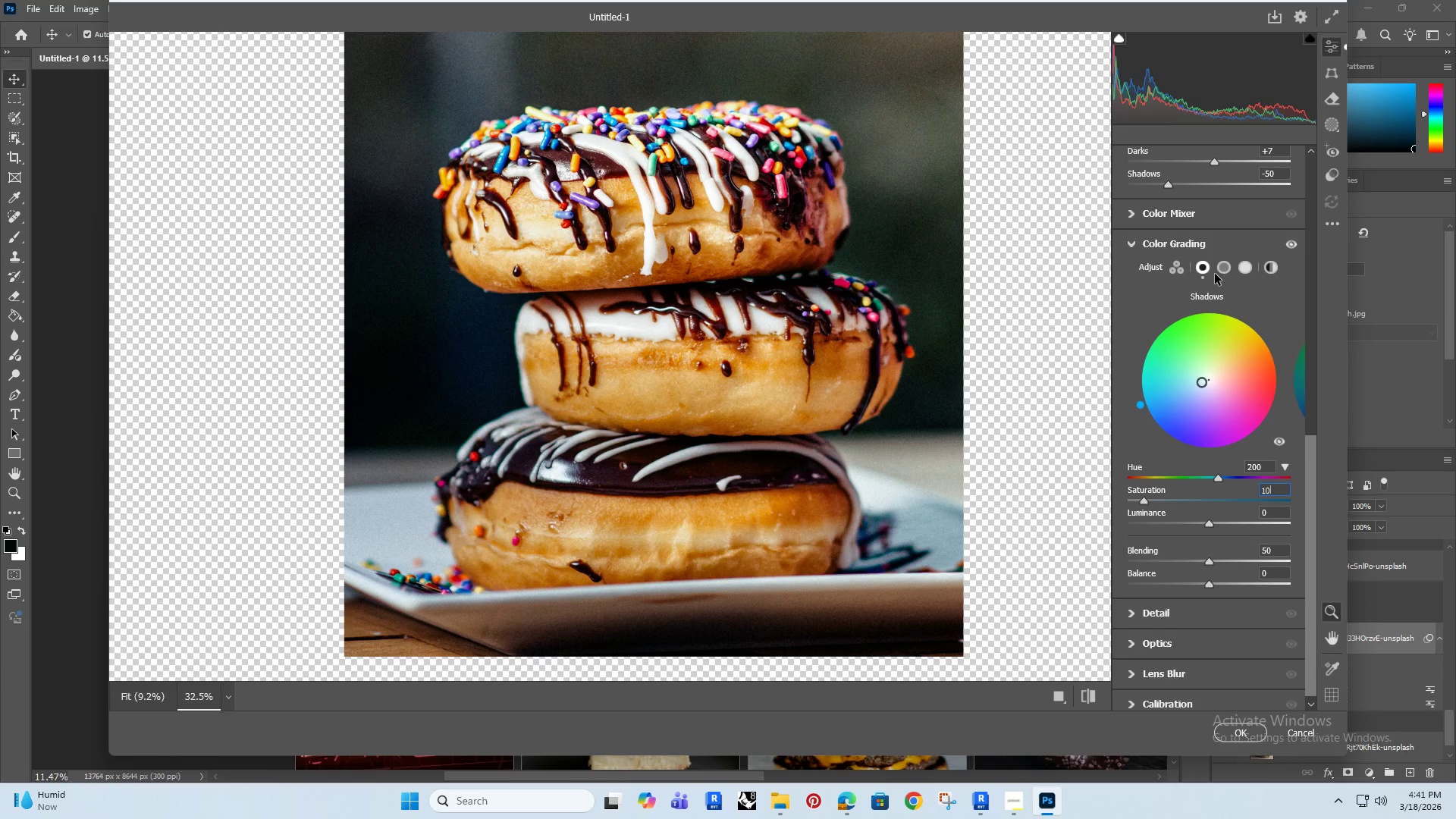 
left_click([1223, 267])
 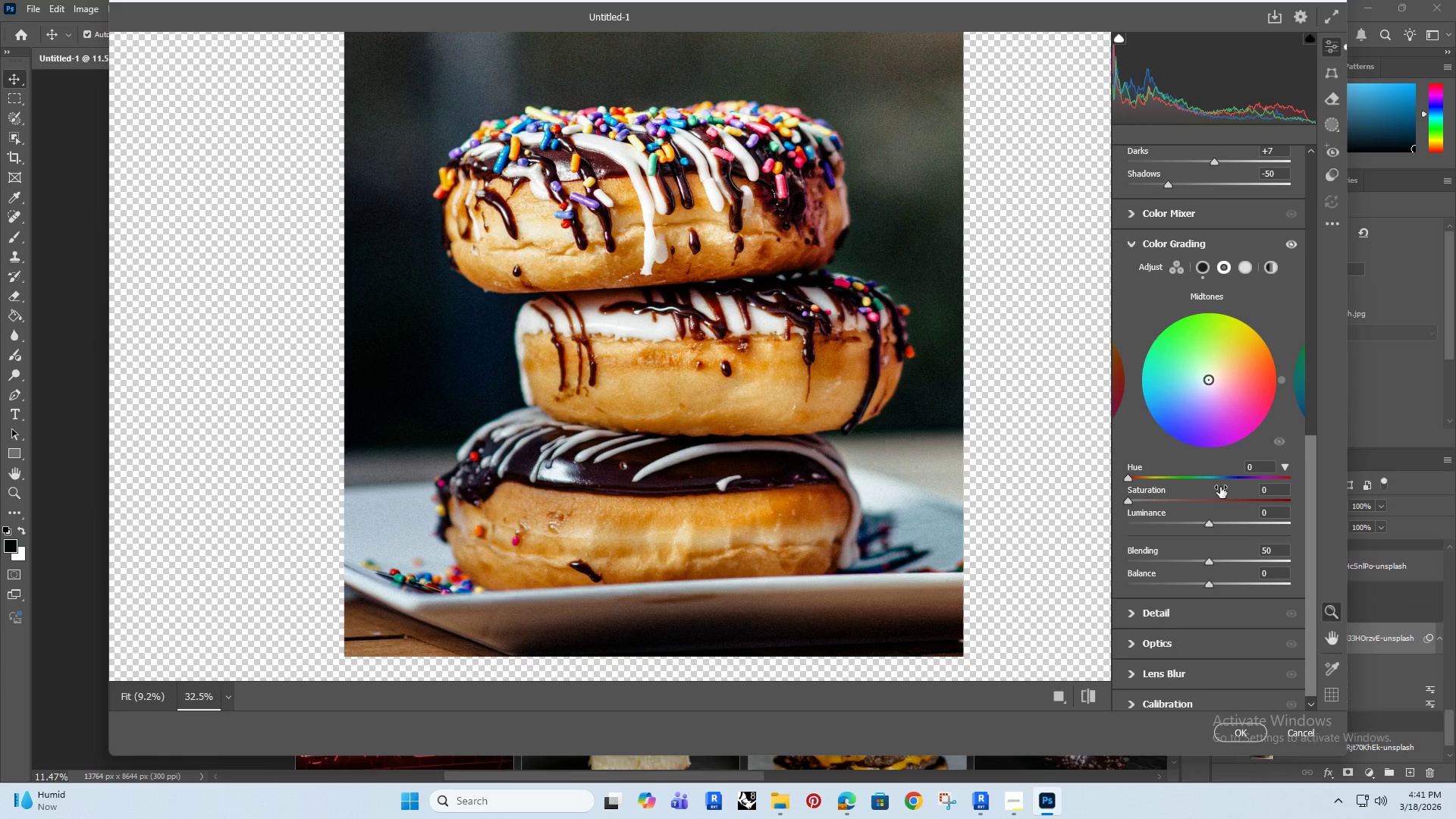 
wait(5.03)
 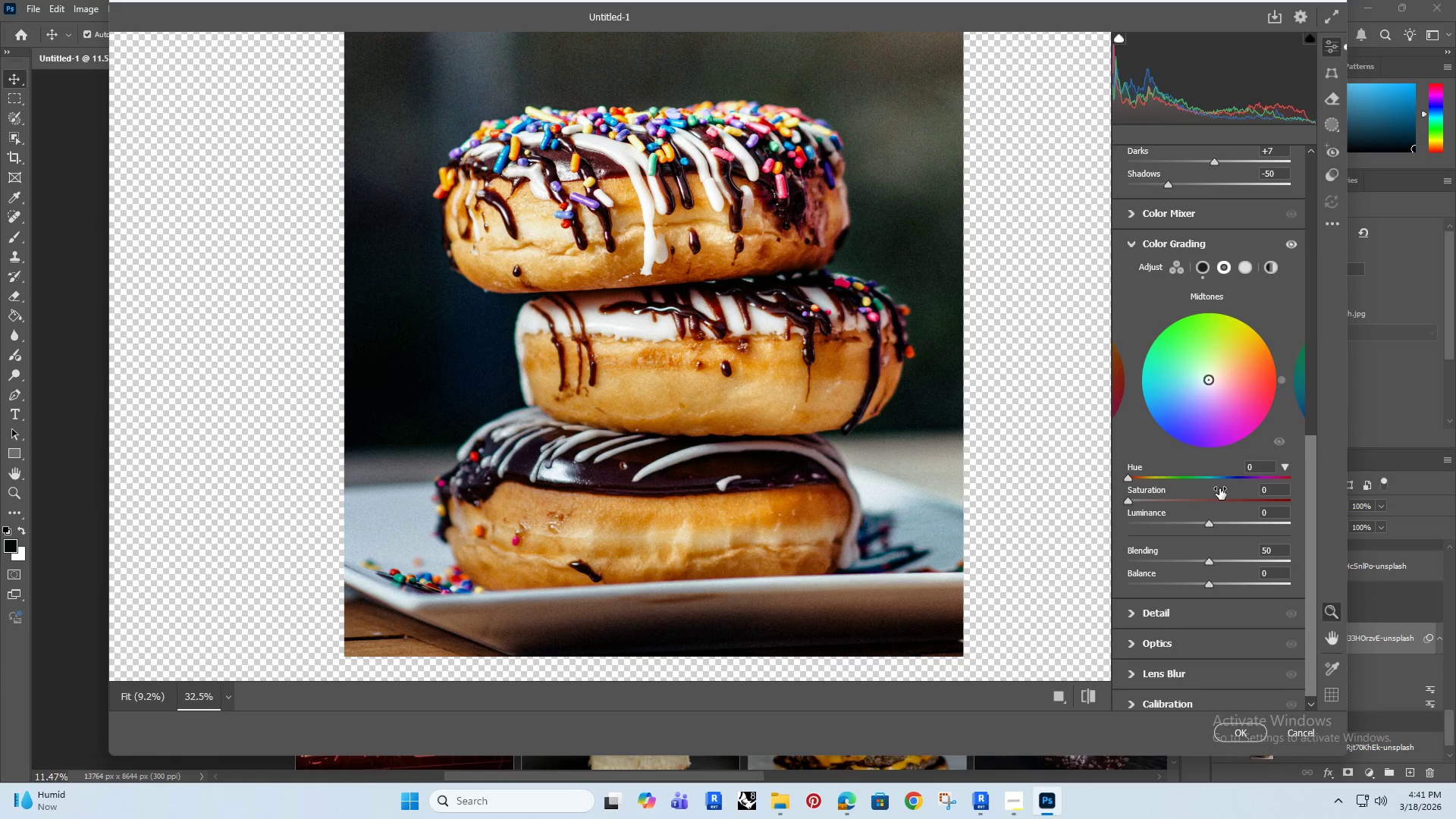 
left_click_drag(start_coordinate=[1261, 468], to_coordinate=[1239, 472])
 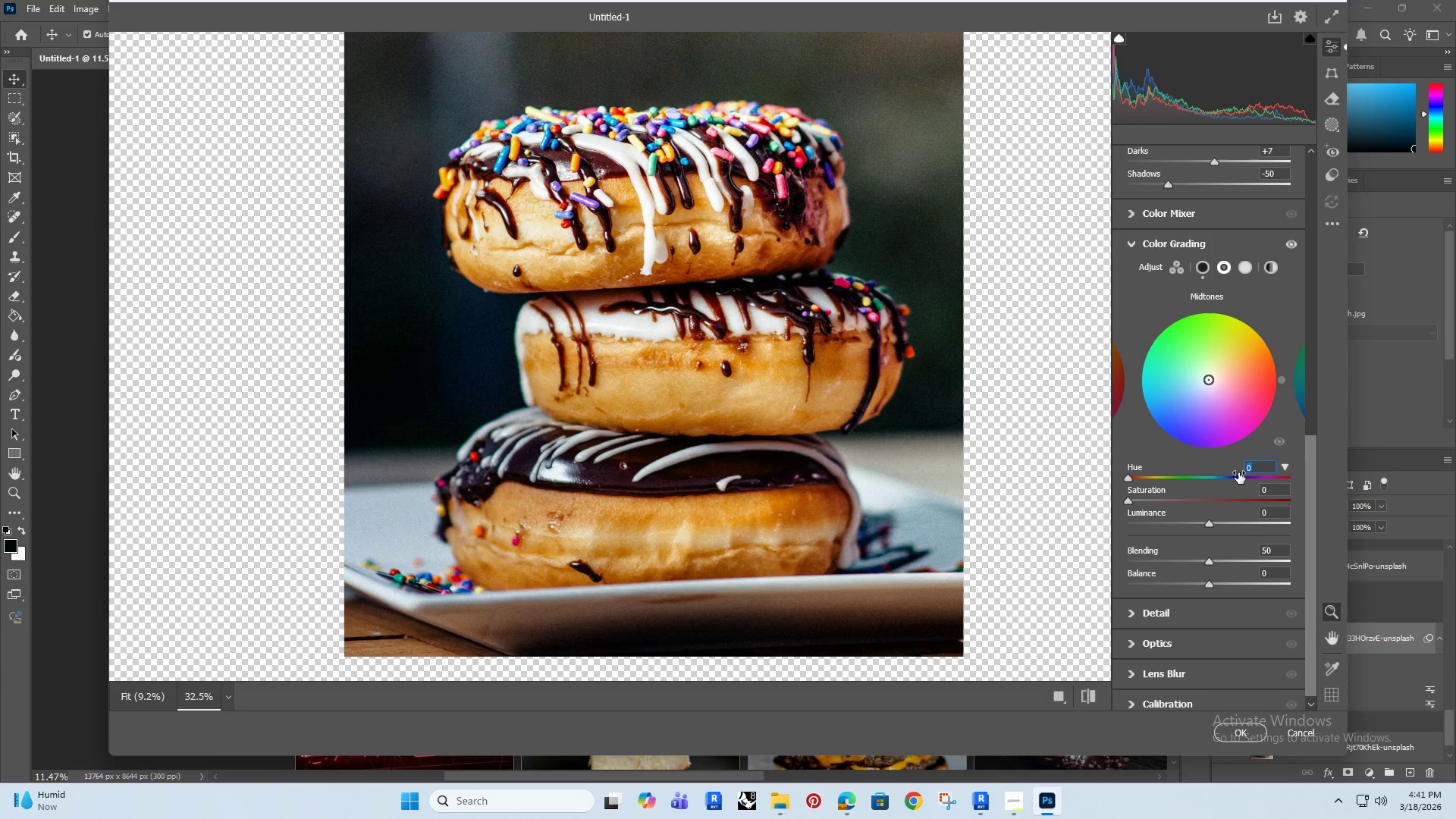 
type(330)
 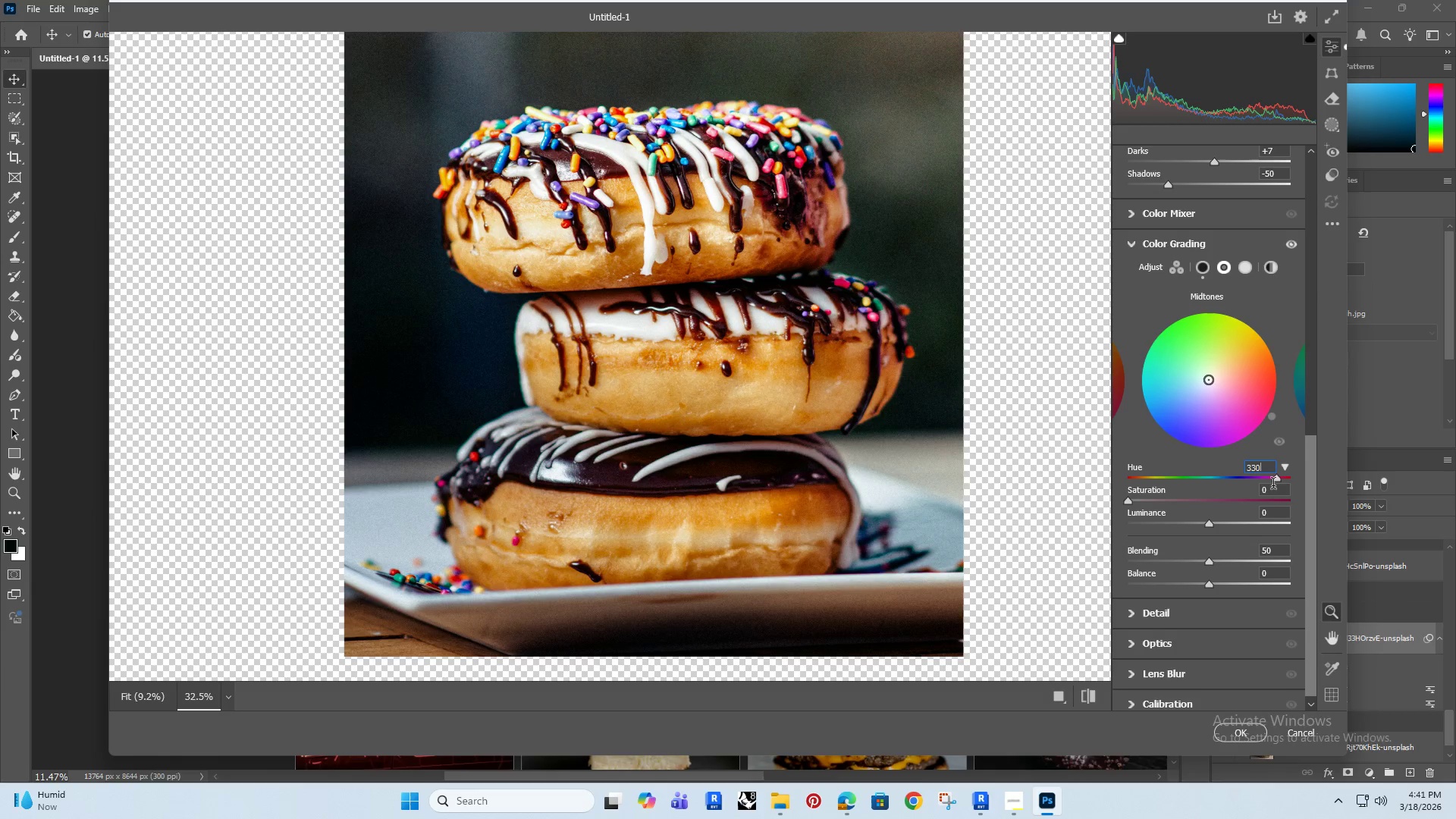 
left_click([1275, 491])
 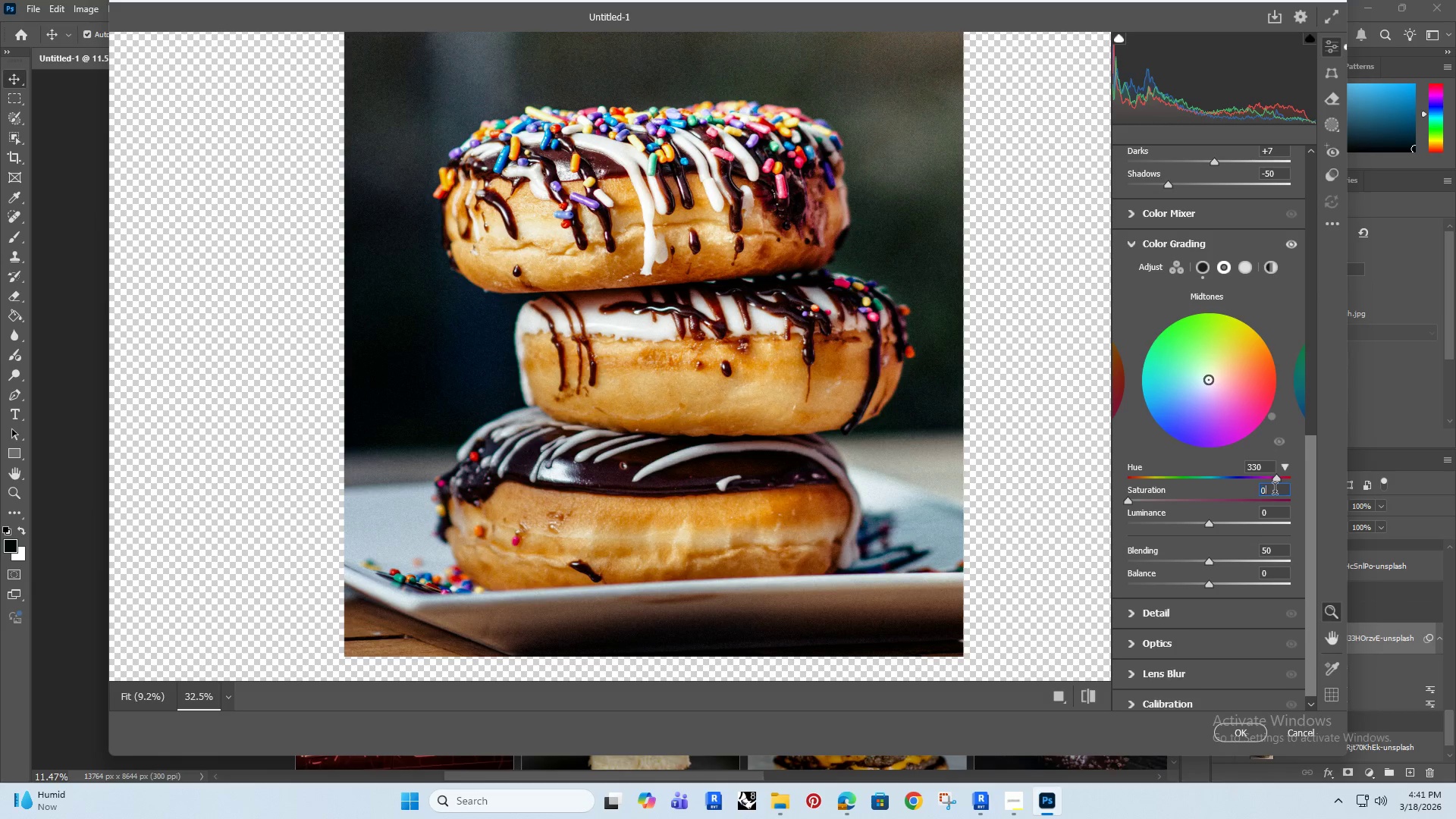 
left_click_drag(start_coordinate=[1275, 491], to_coordinate=[1258, 498])
 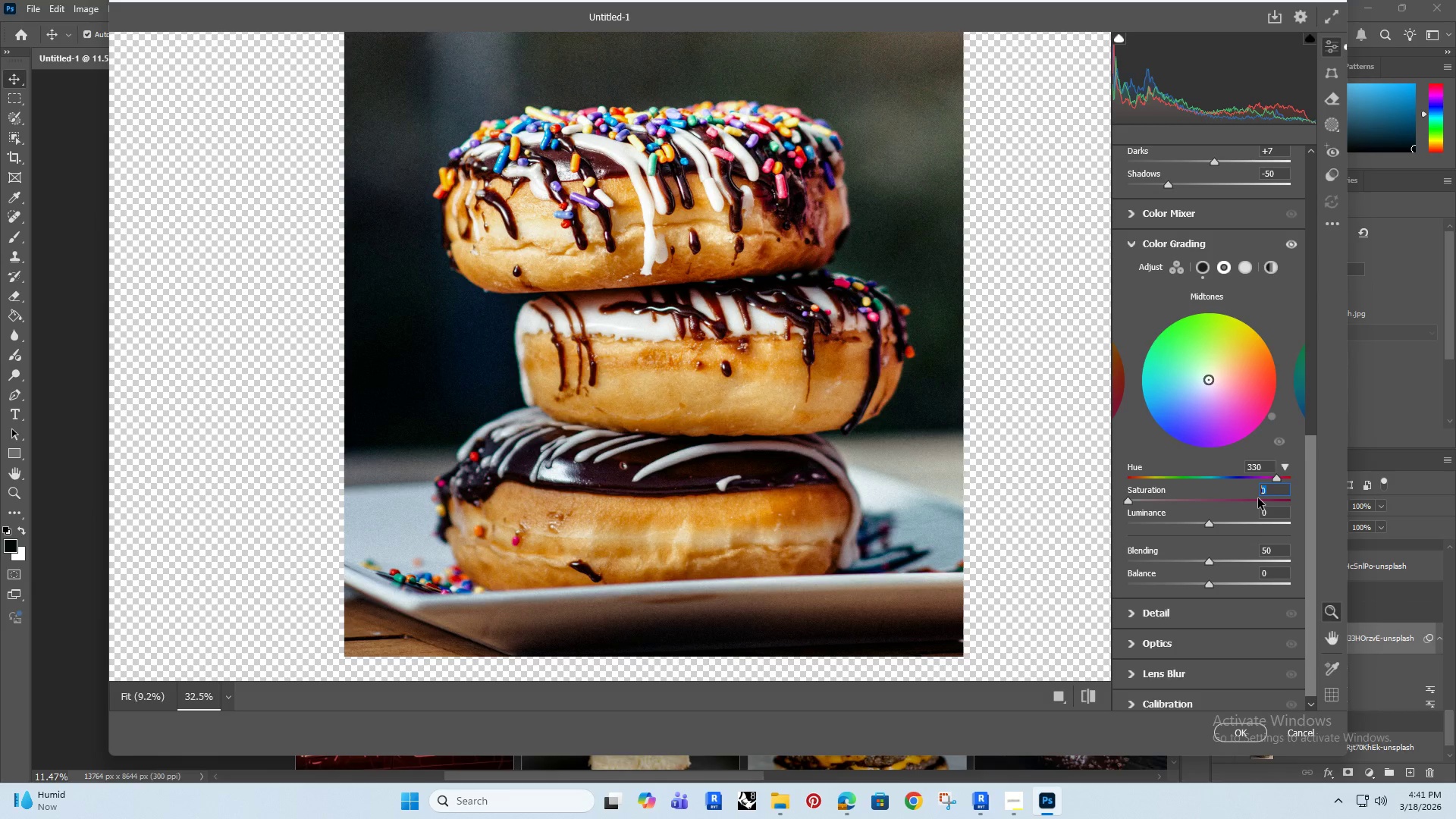 
type(20)
 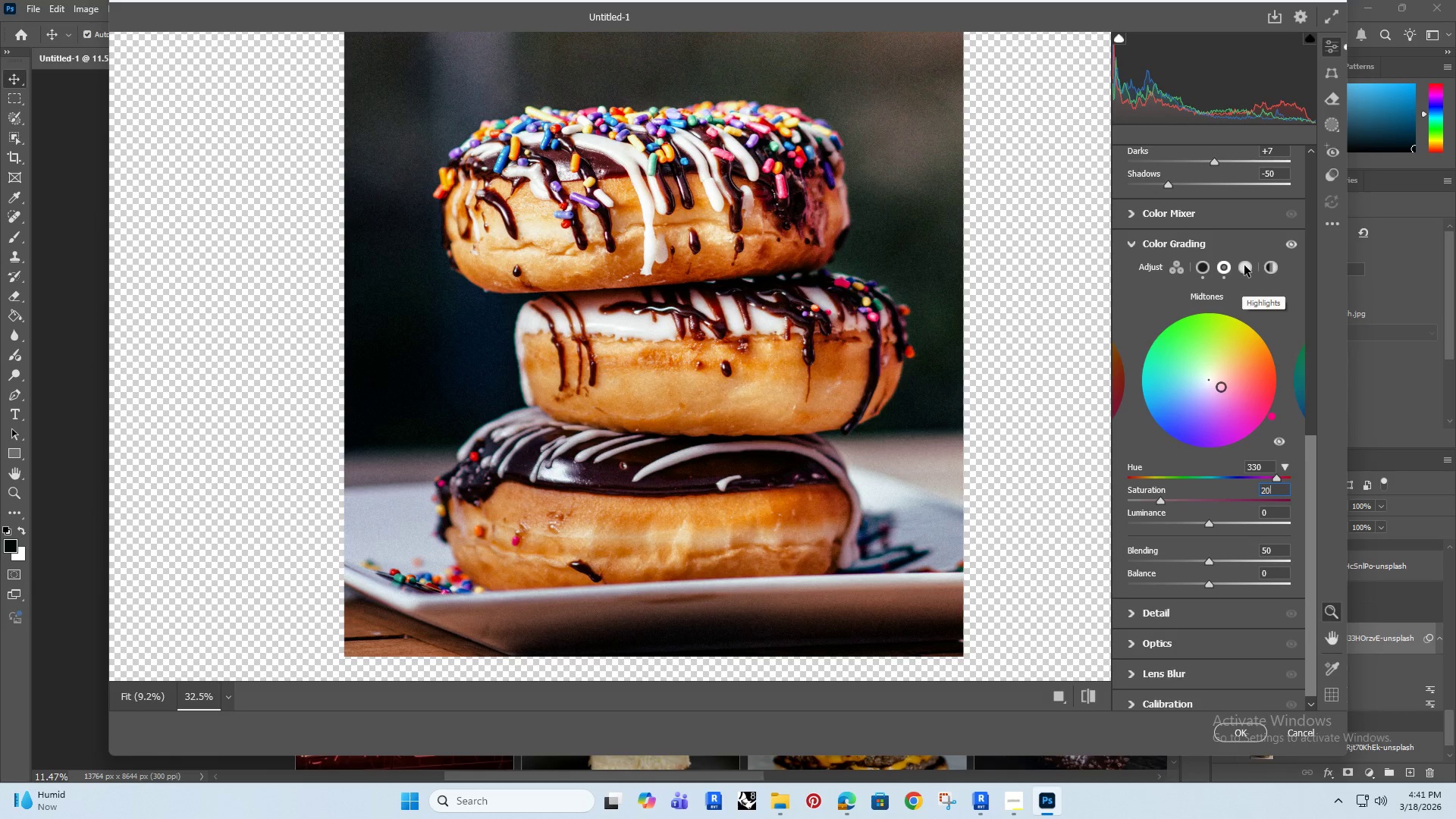 
left_click([1244, 265])
 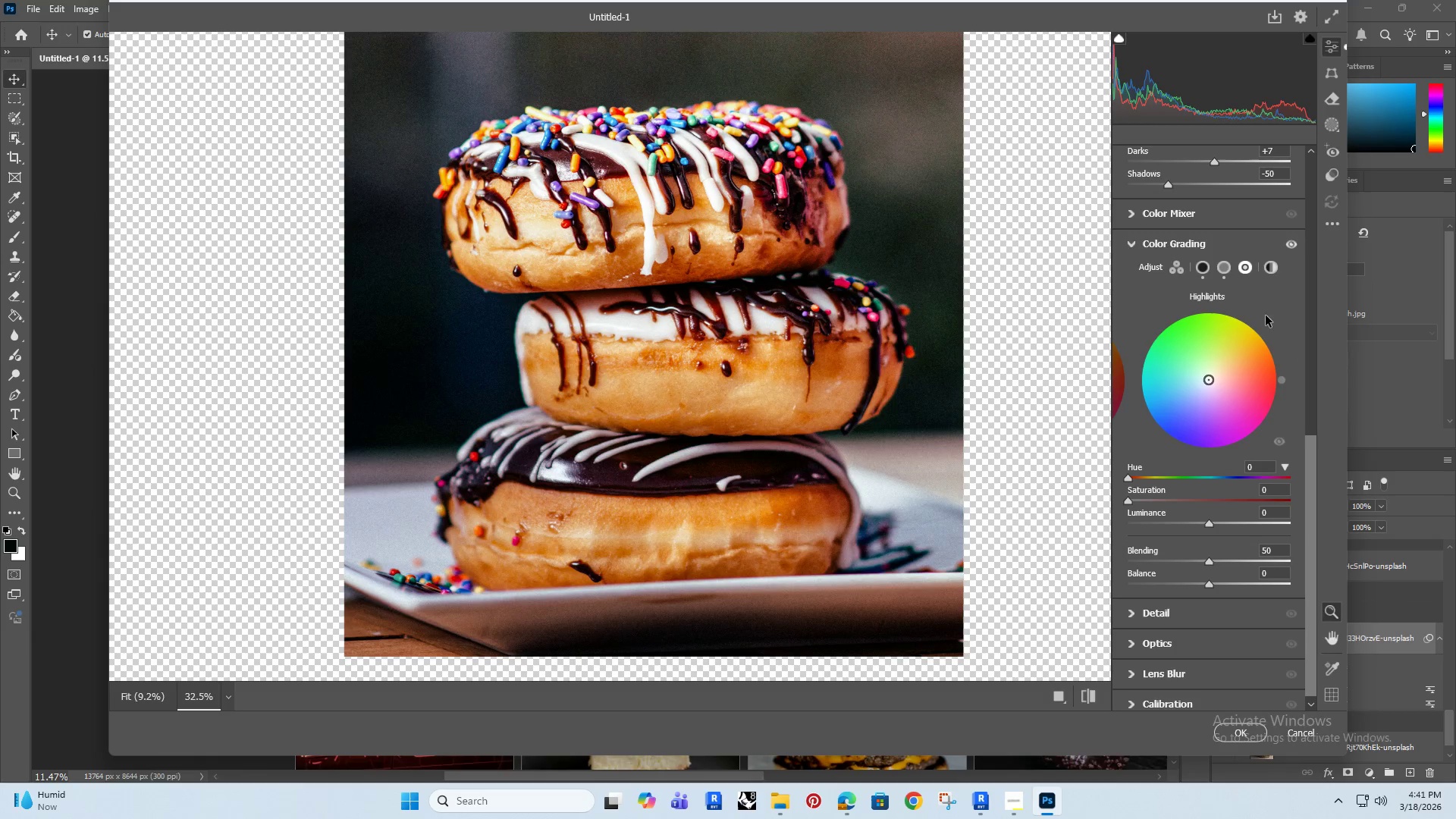 
left_click_drag(start_coordinate=[1257, 468], to_coordinate=[1222, 482])
 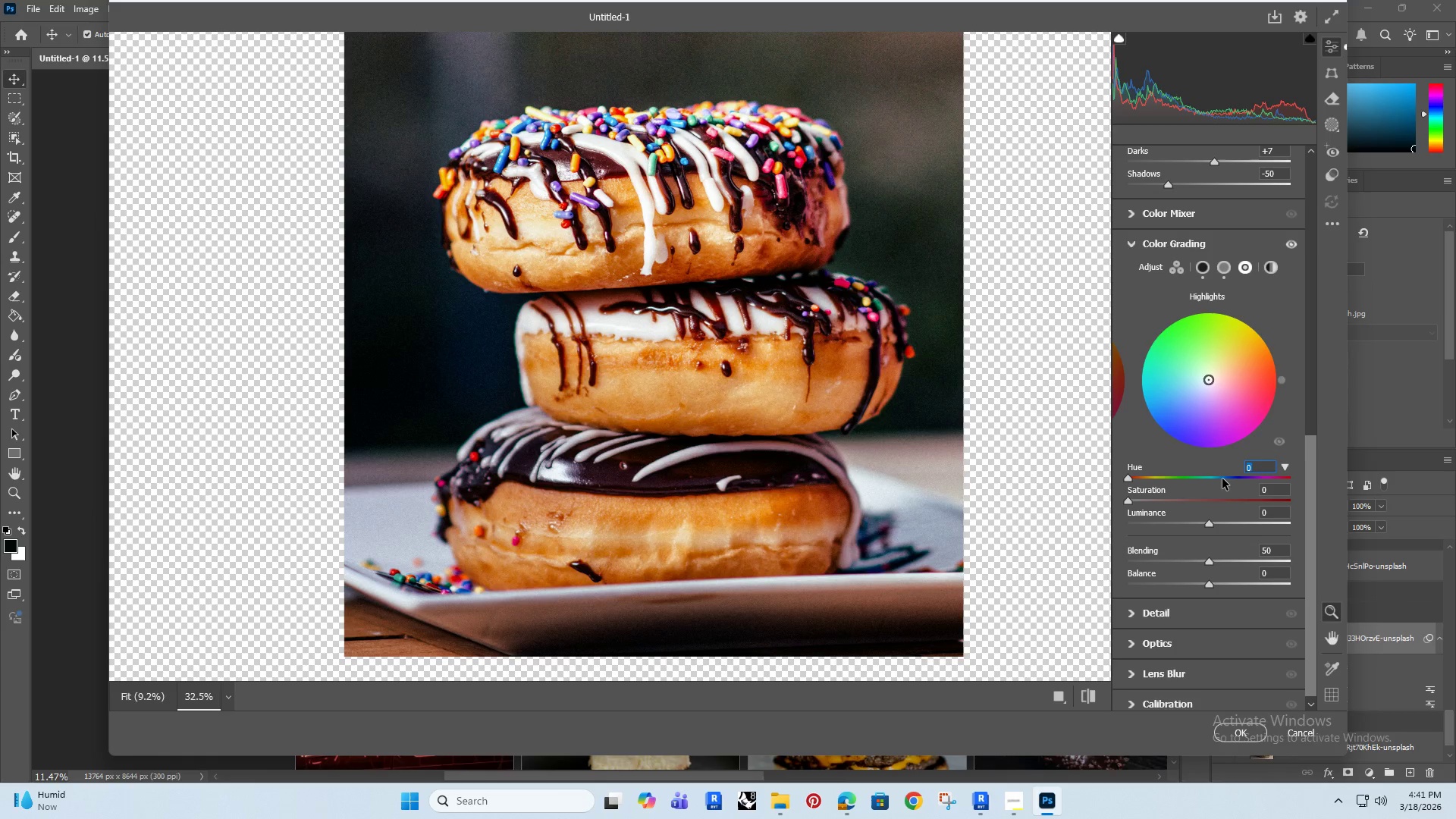 
type(45)
 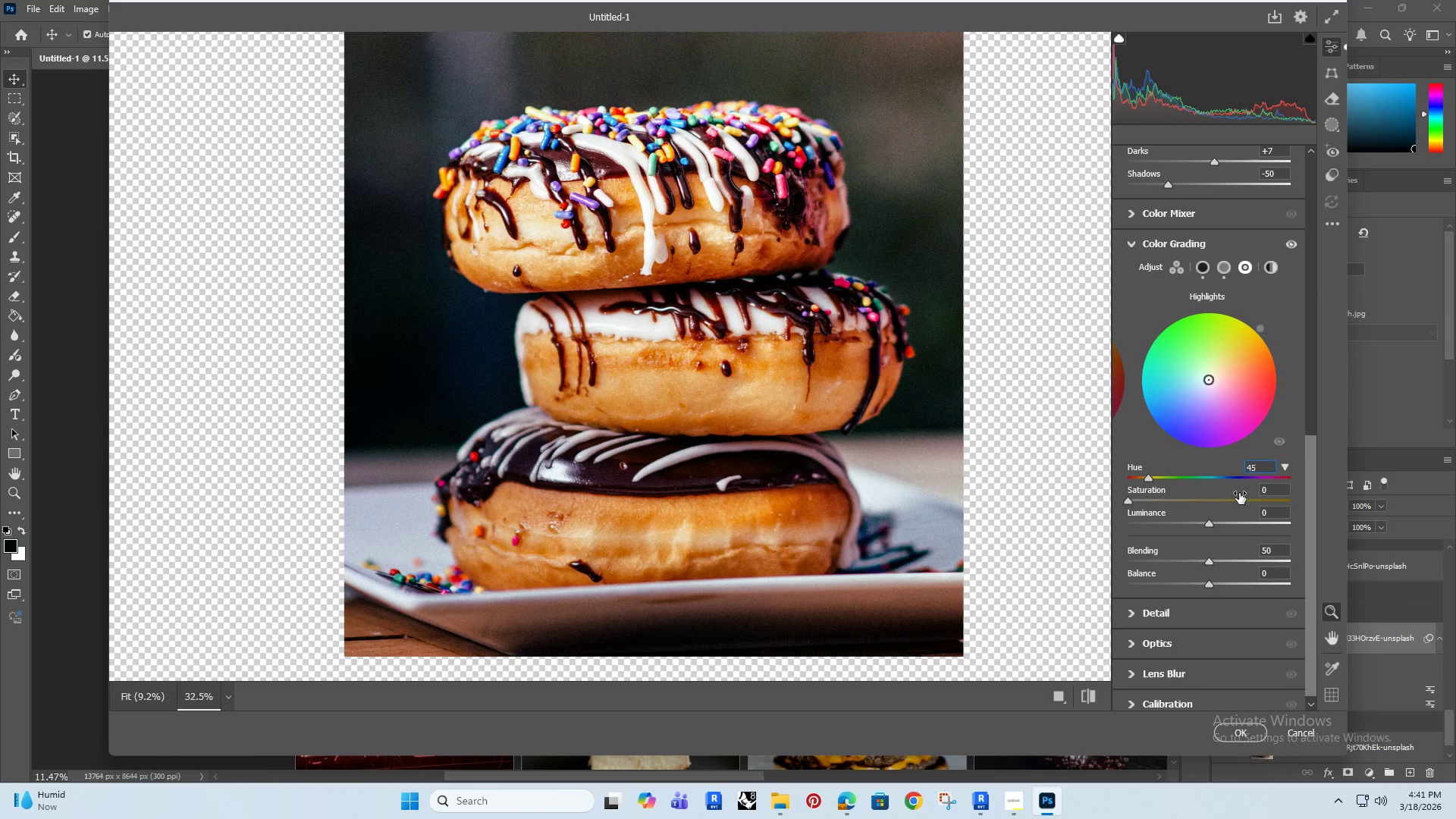 
left_click_drag(start_coordinate=[1272, 494], to_coordinate=[1229, 510])
 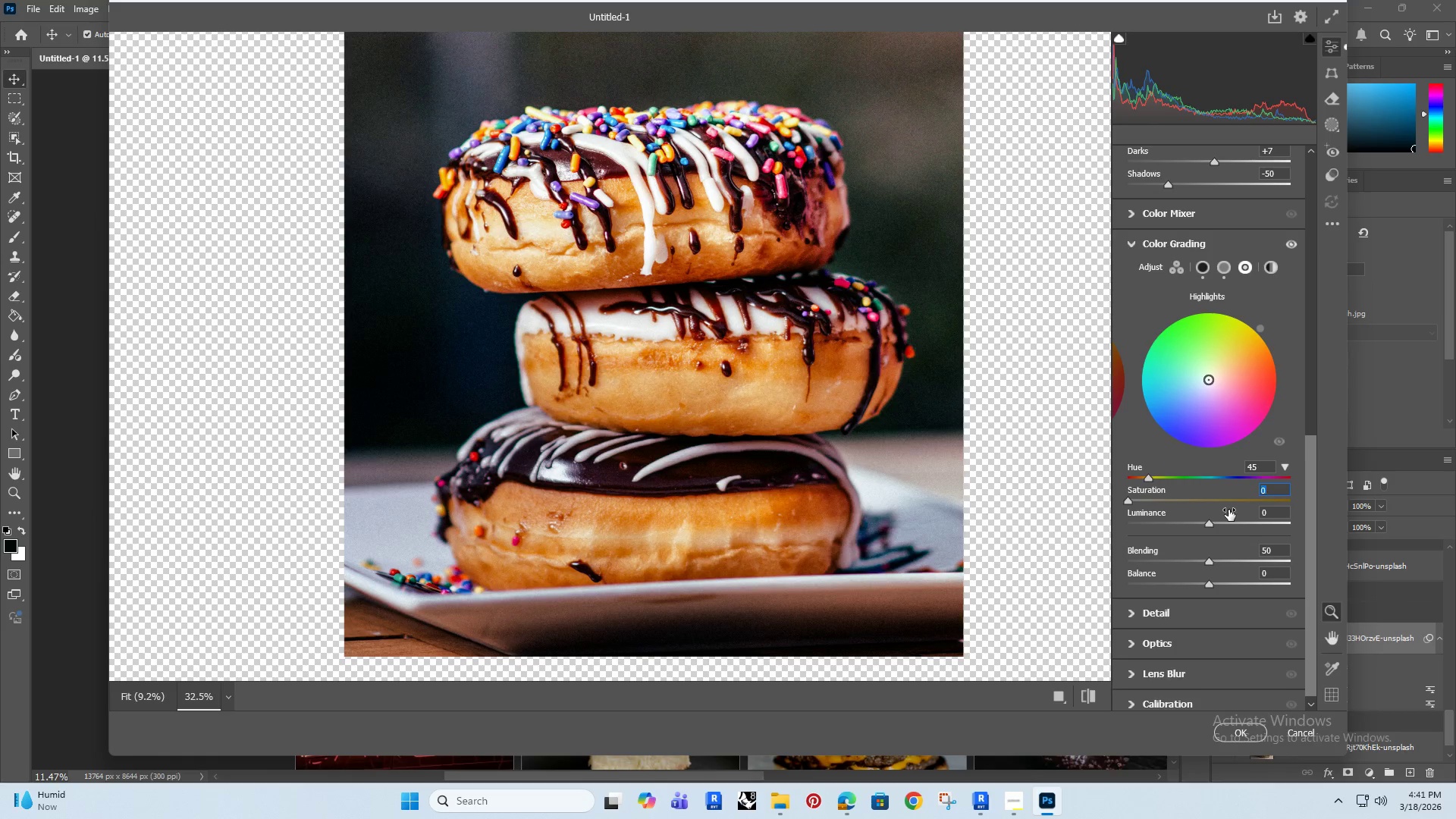 
type(10)
 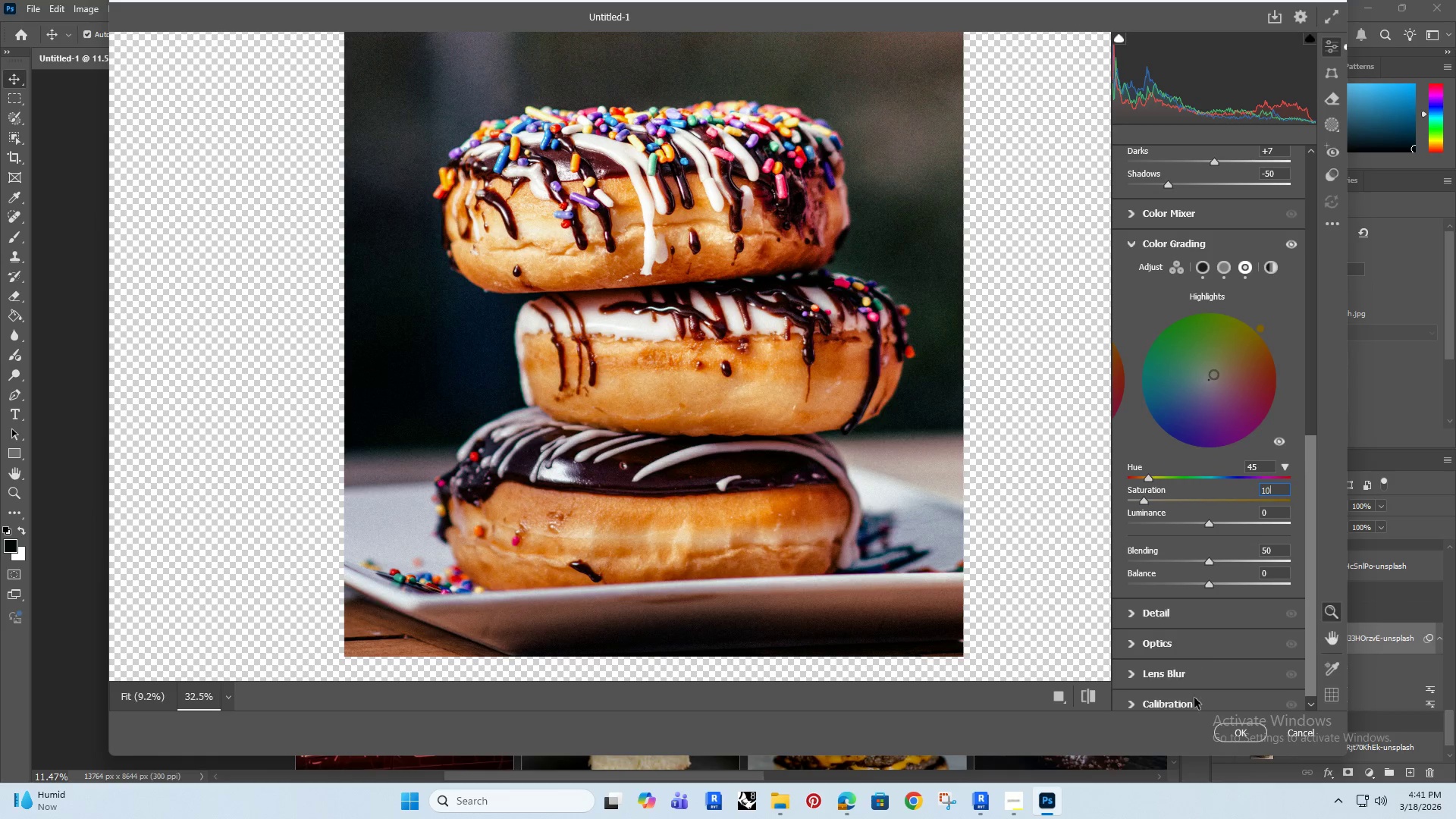 
left_click([1236, 728])
 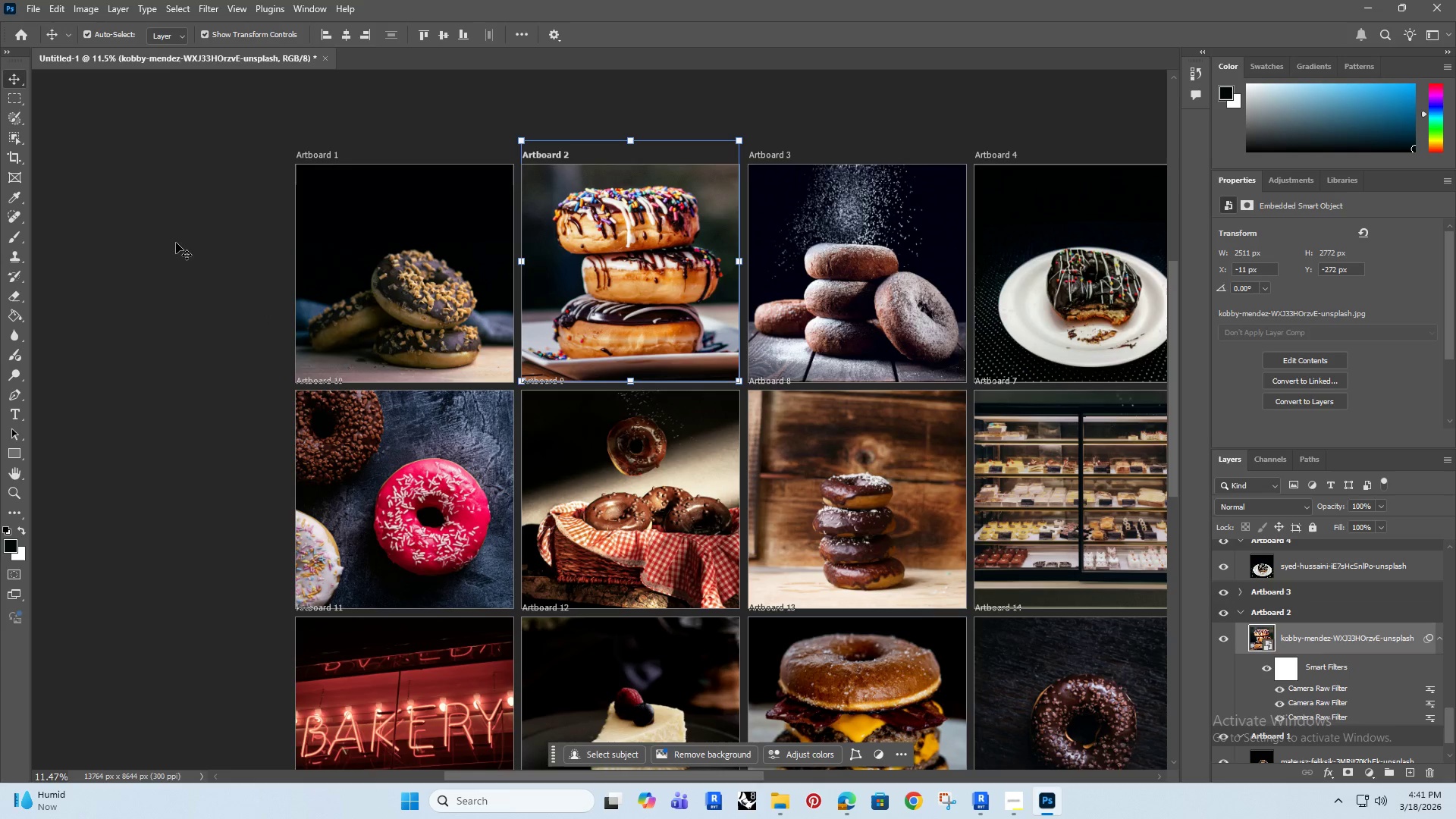 
hold_key(key=Space, duration=0.73)
 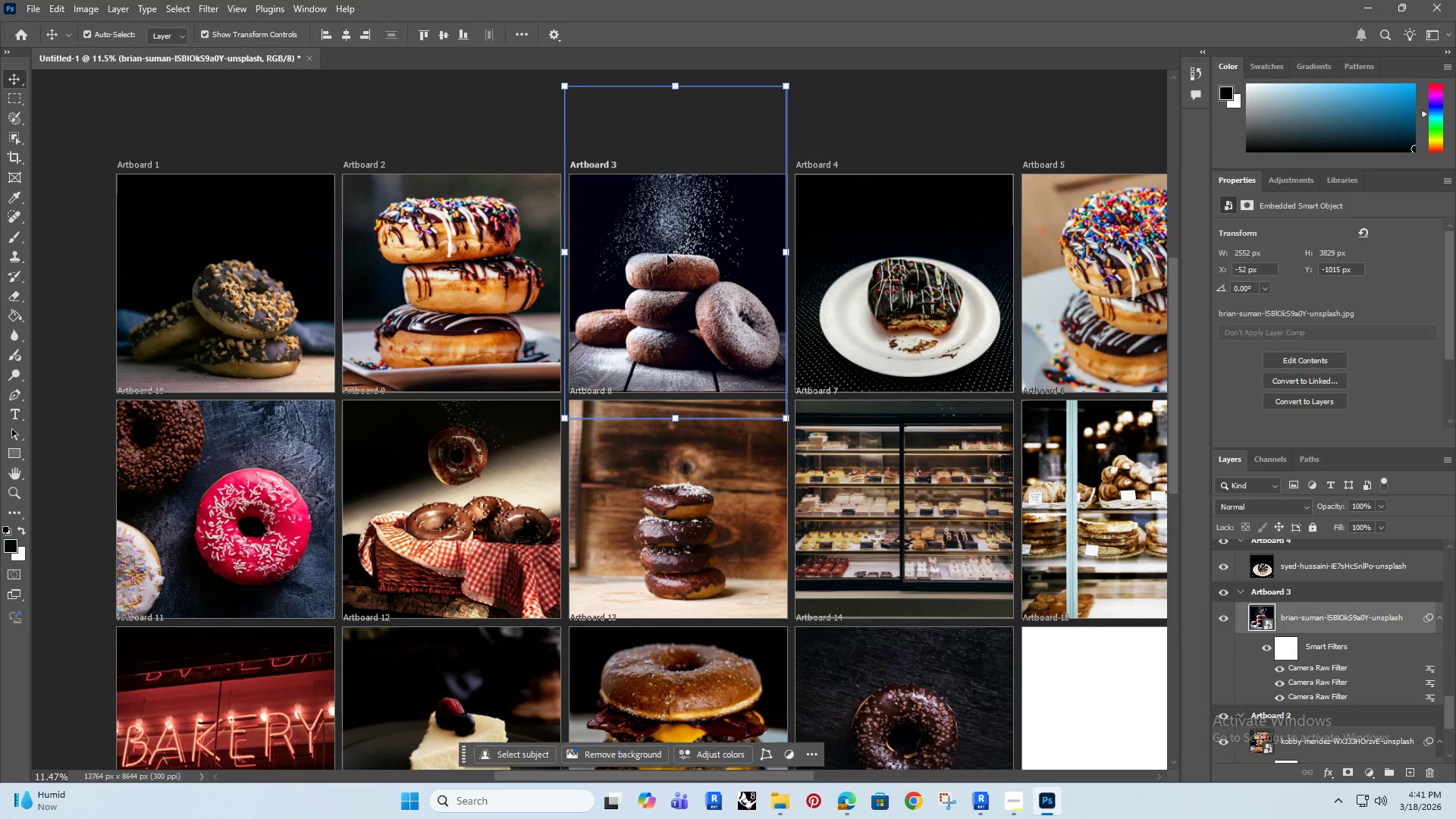 
left_click_drag(start_coordinate=[557, 105], to_coordinate=[378, 115])
 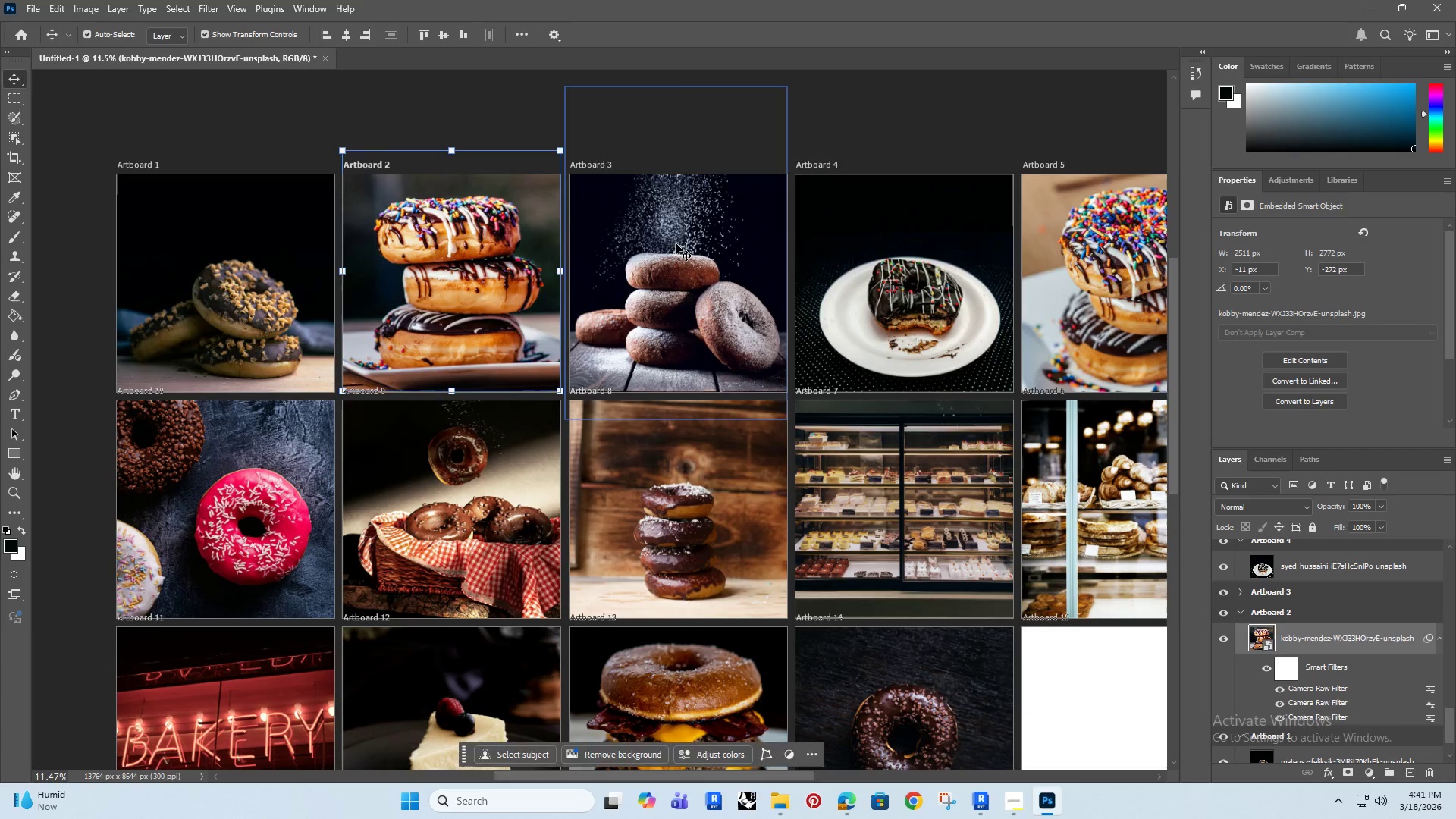 
left_click([676, 243])
 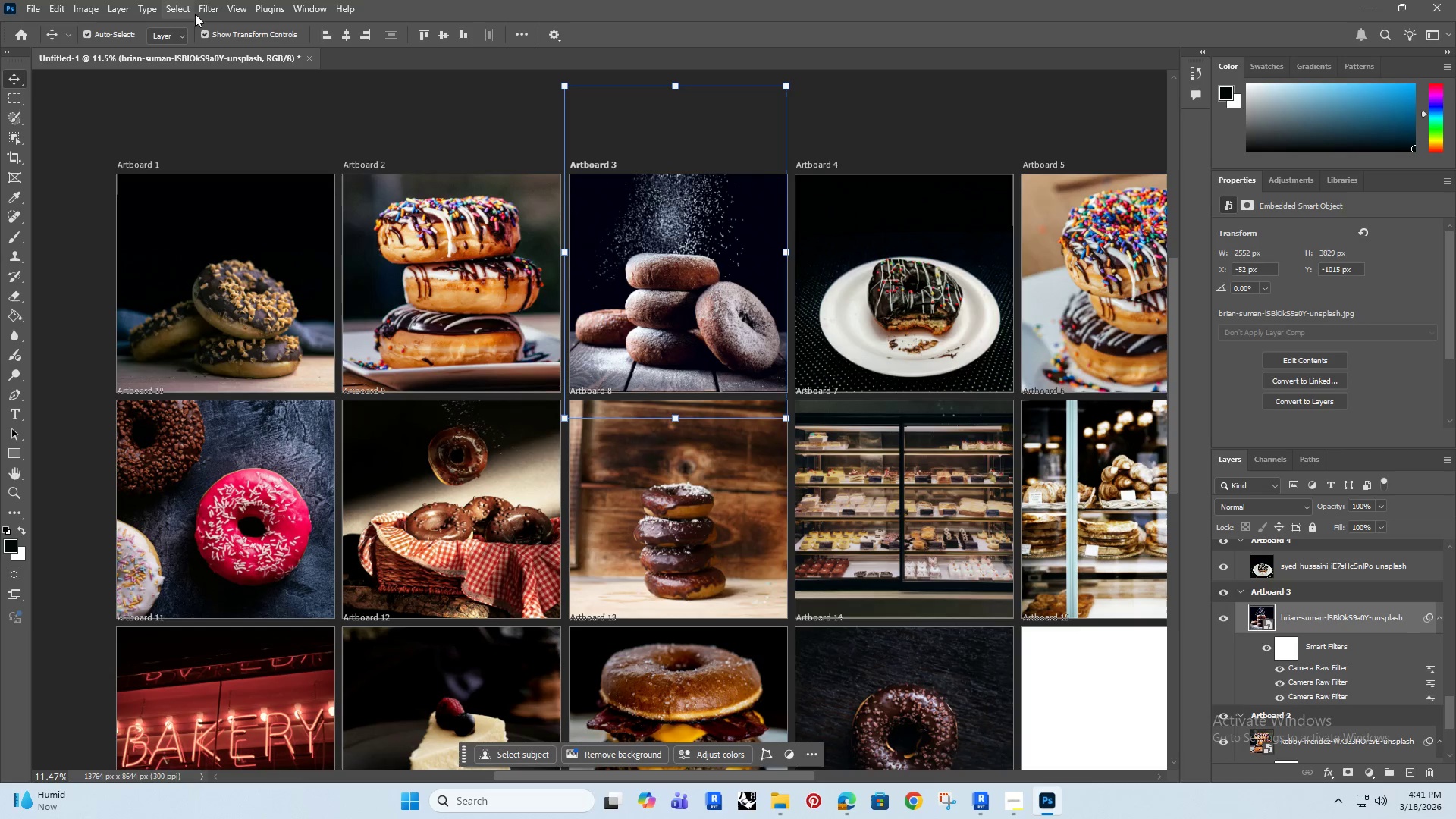 
left_click([206, 3])
 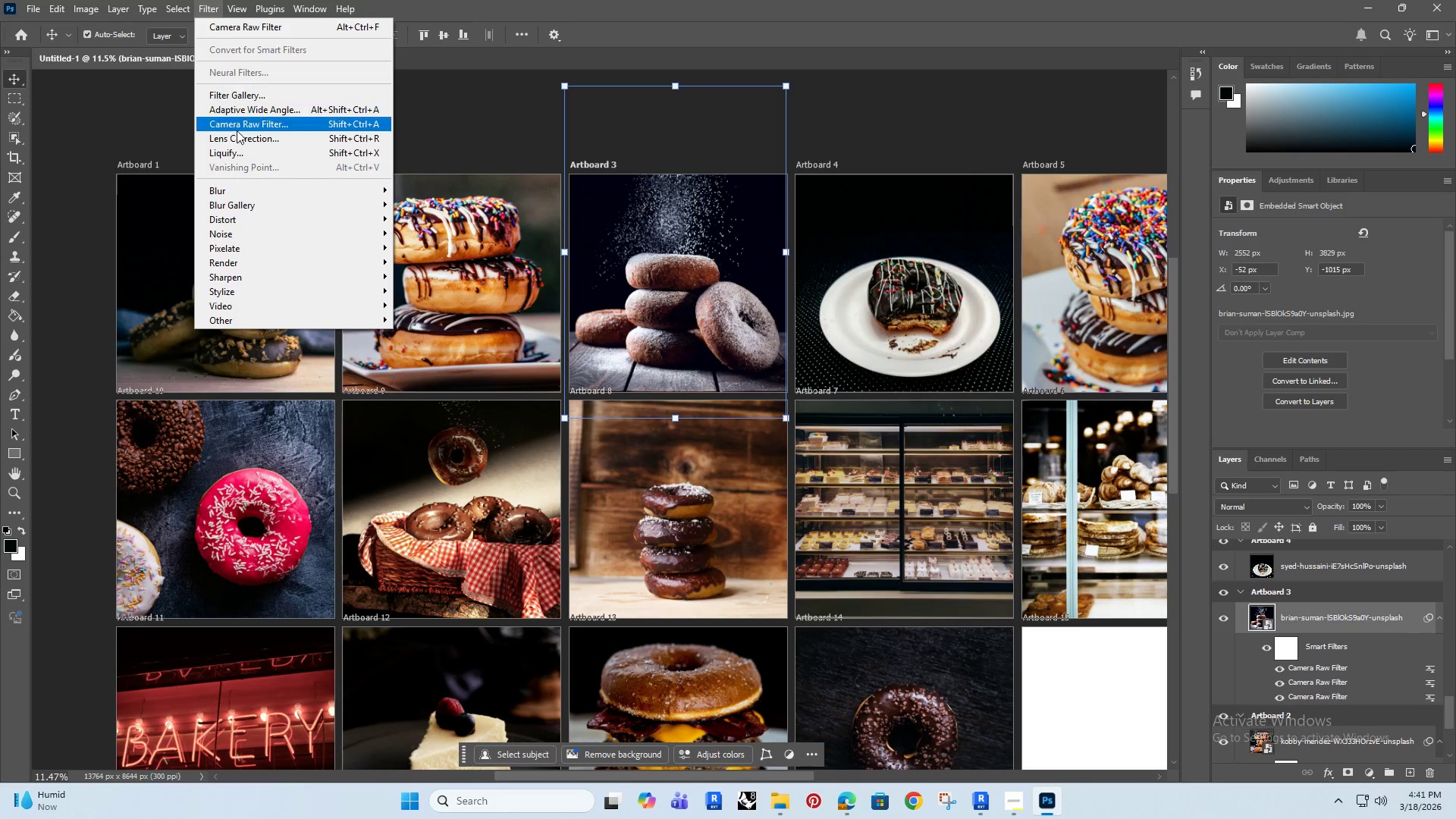 
left_click([249, 127])
 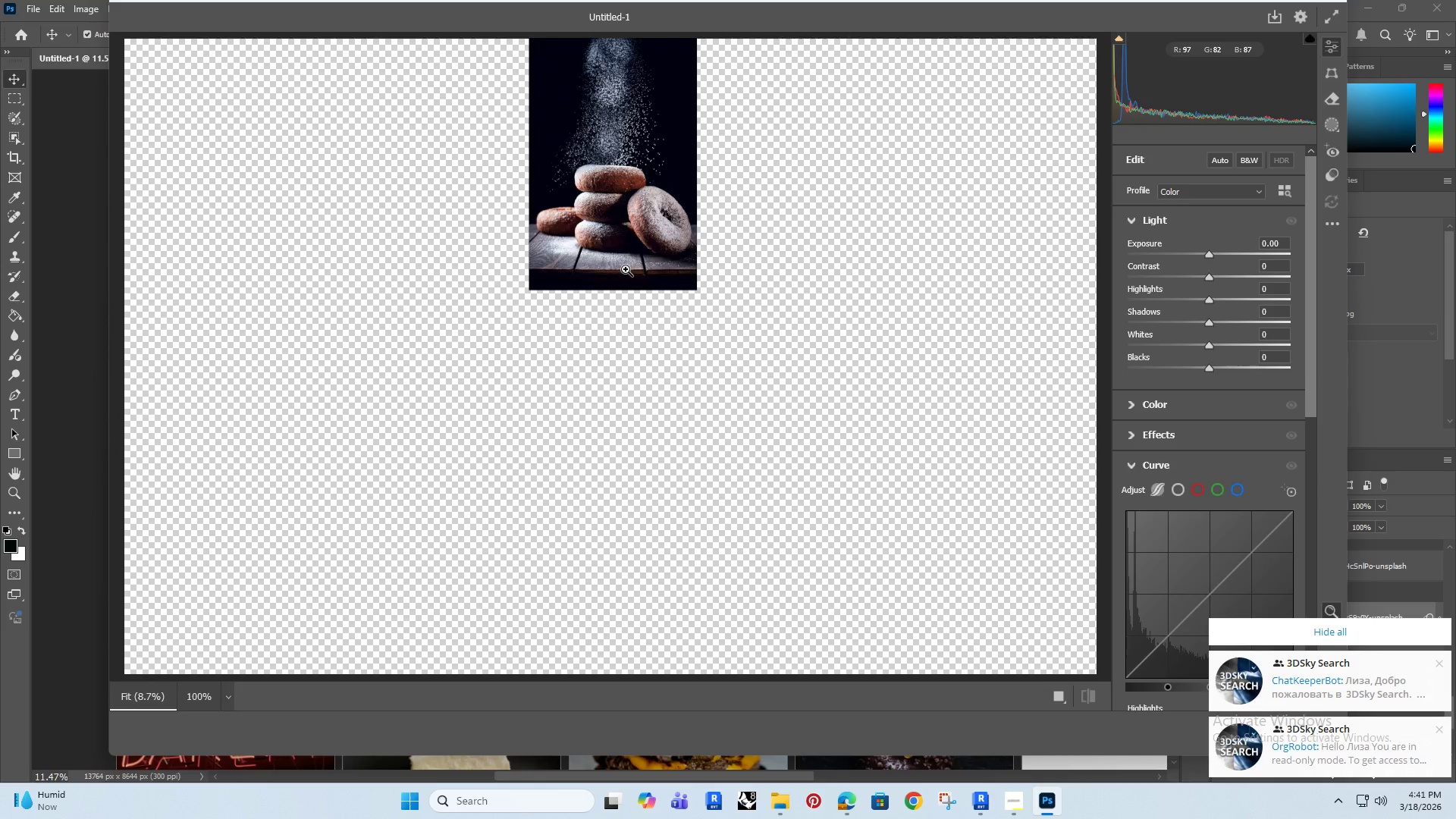 
left_click_drag(start_coordinate=[562, 238], to_coordinate=[670, 239])
 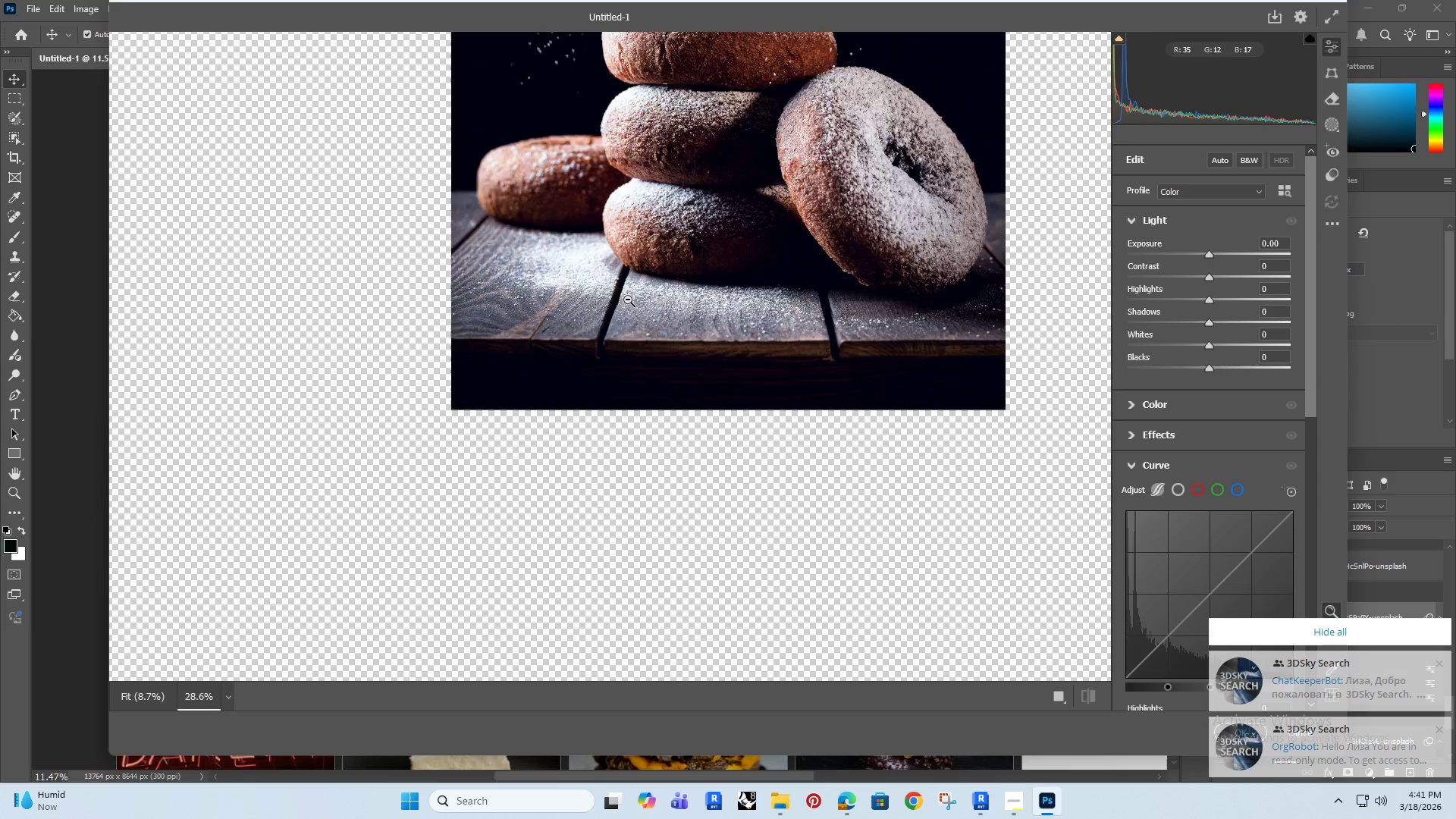 
left_click_drag(start_coordinate=[644, 281], to_coordinate=[624, 303])
 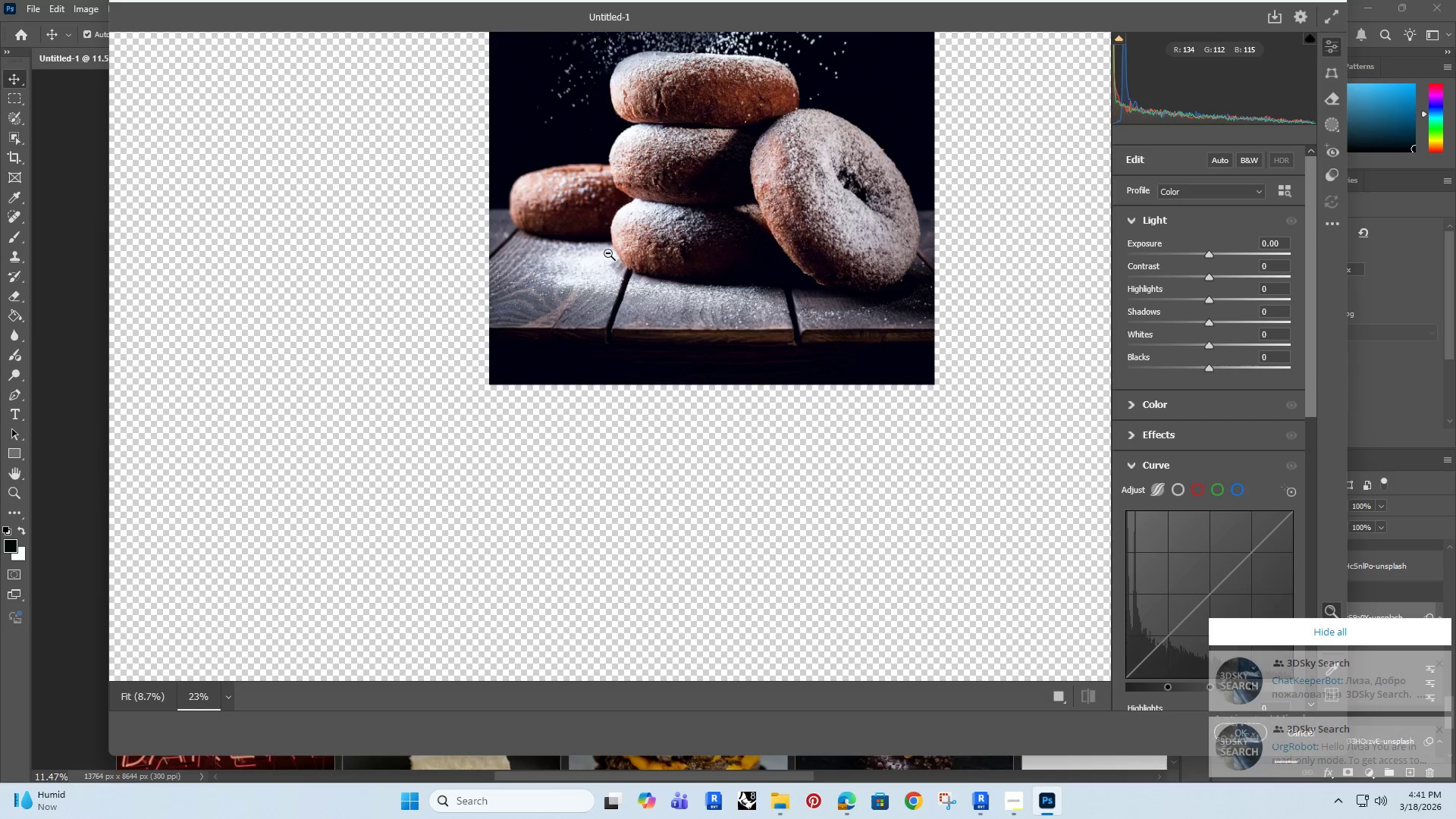 
left_click_drag(start_coordinate=[608, 253], to_coordinate=[679, 249])
 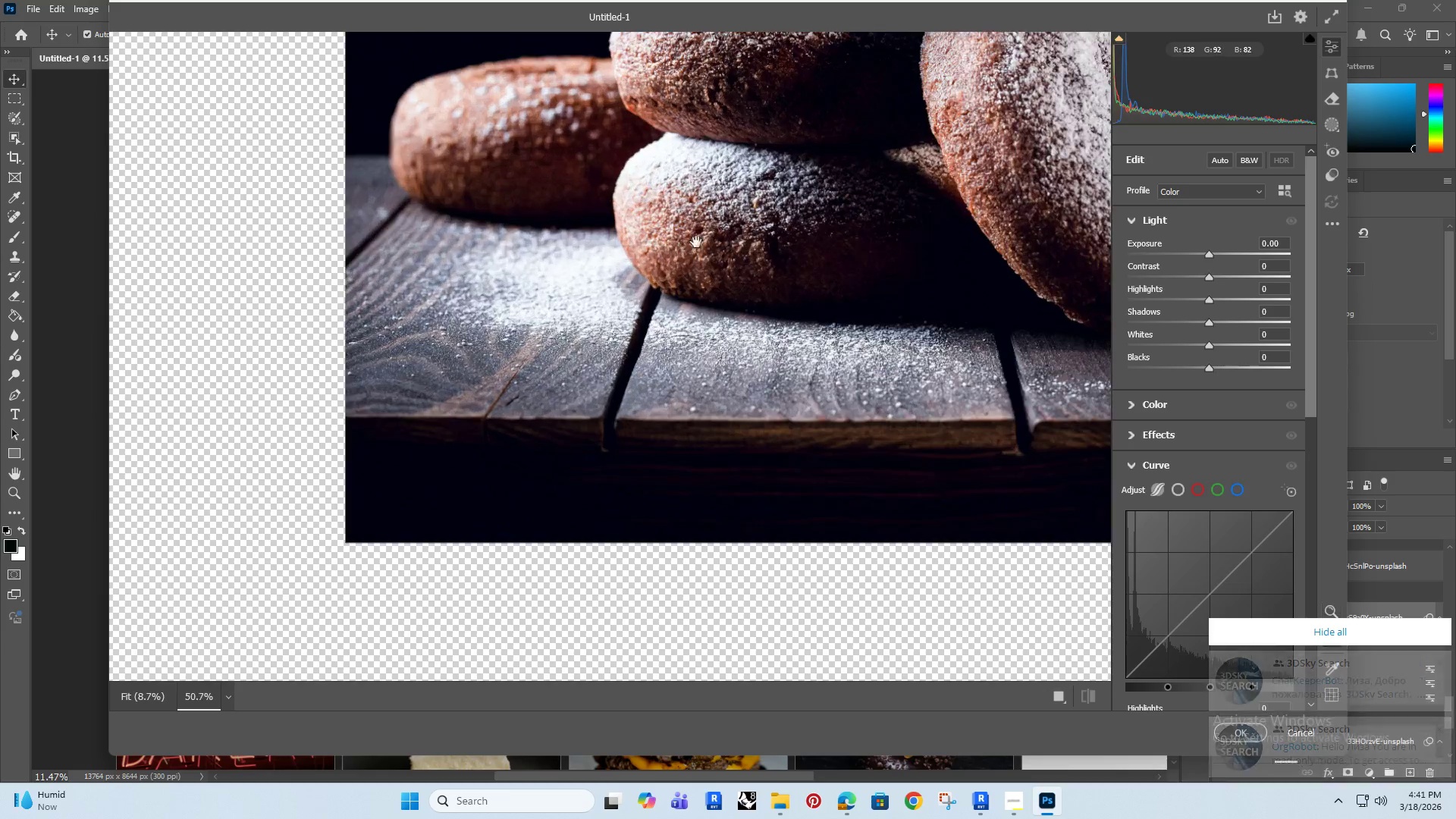 
hold_key(key=Space, duration=0.84)
 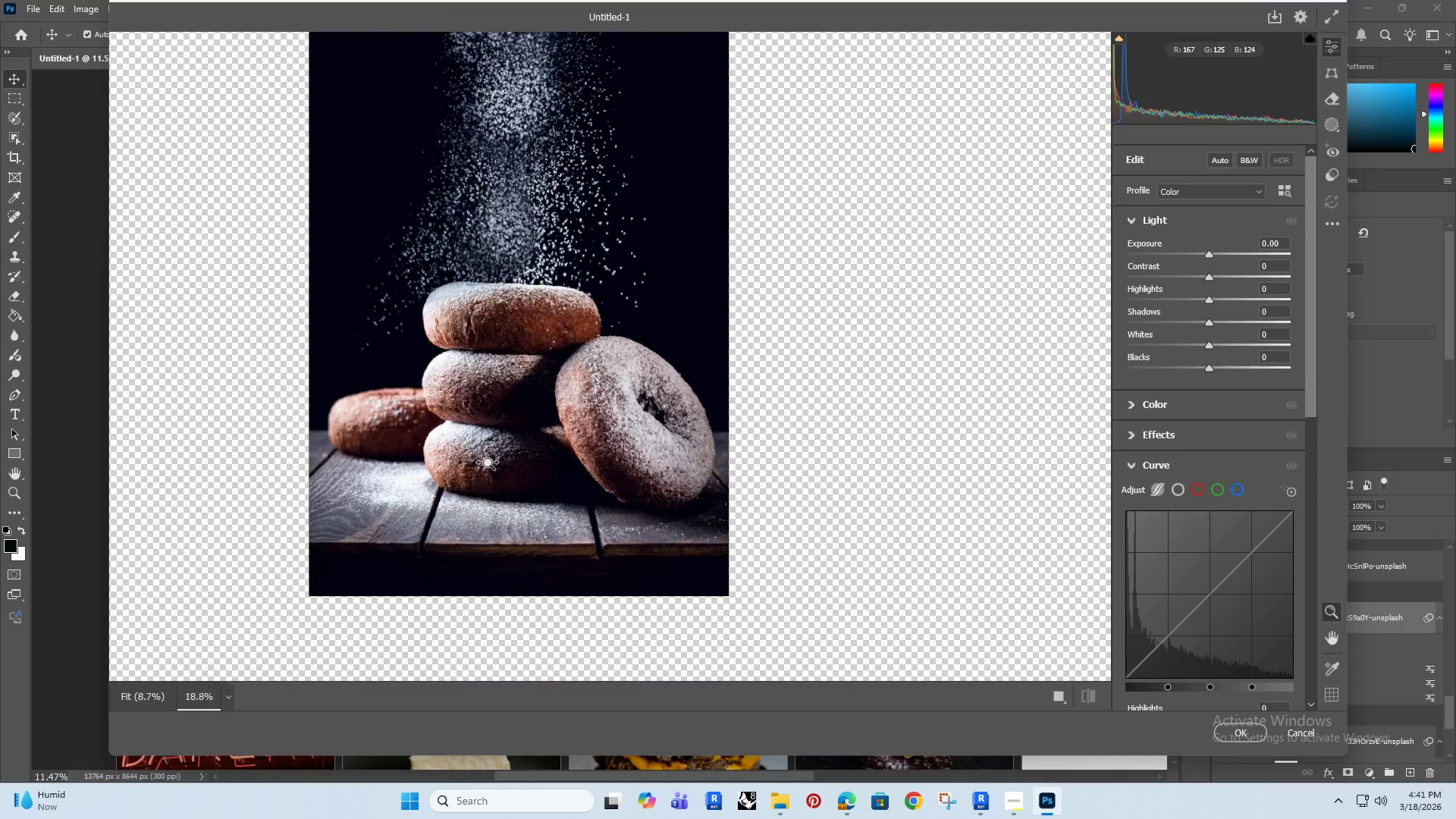 
left_click_drag(start_coordinate=[696, 242], to_coordinate=[320, 519])
 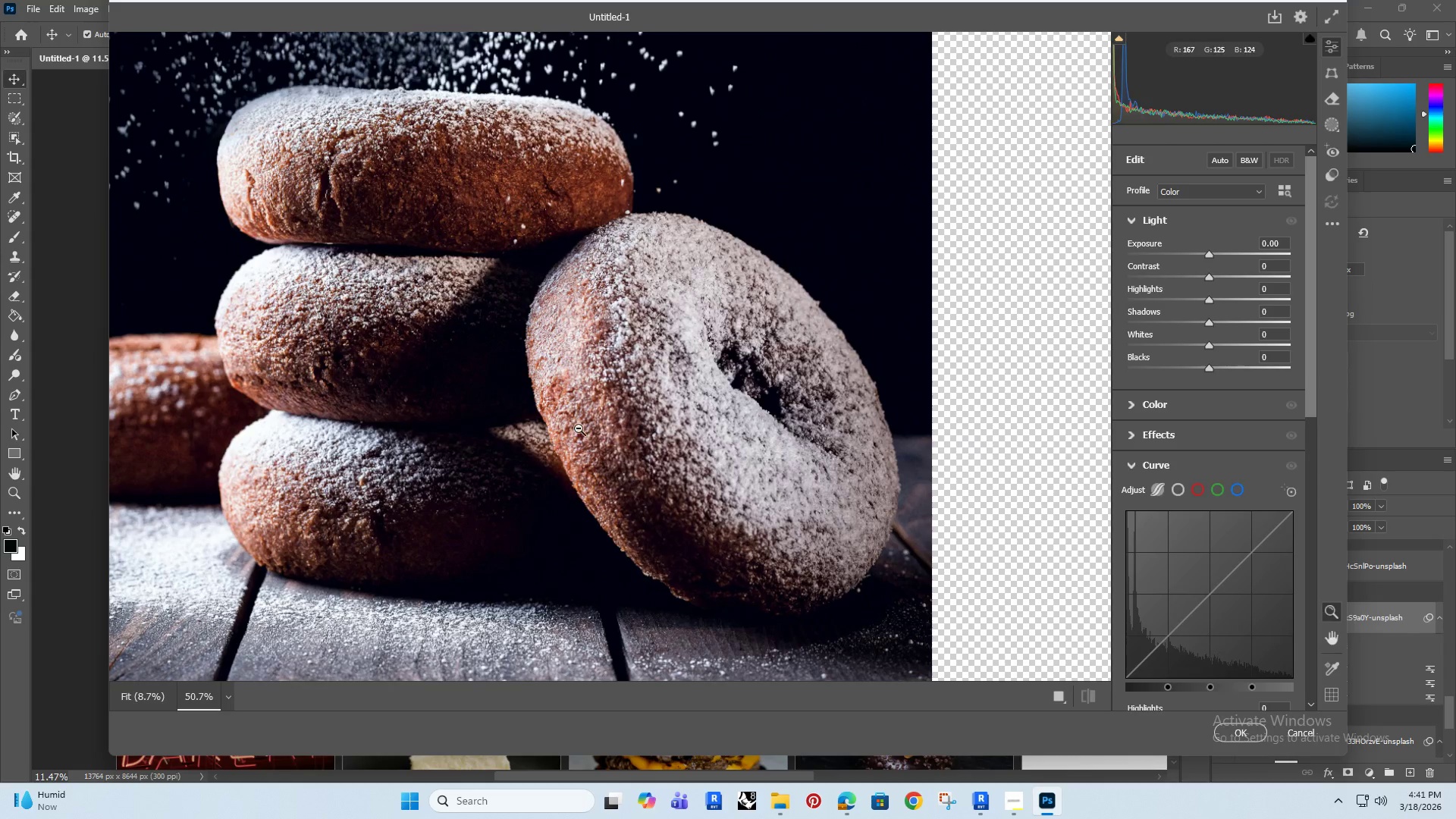 
left_click_drag(start_coordinate=[579, 428], to_coordinate=[485, 463])
 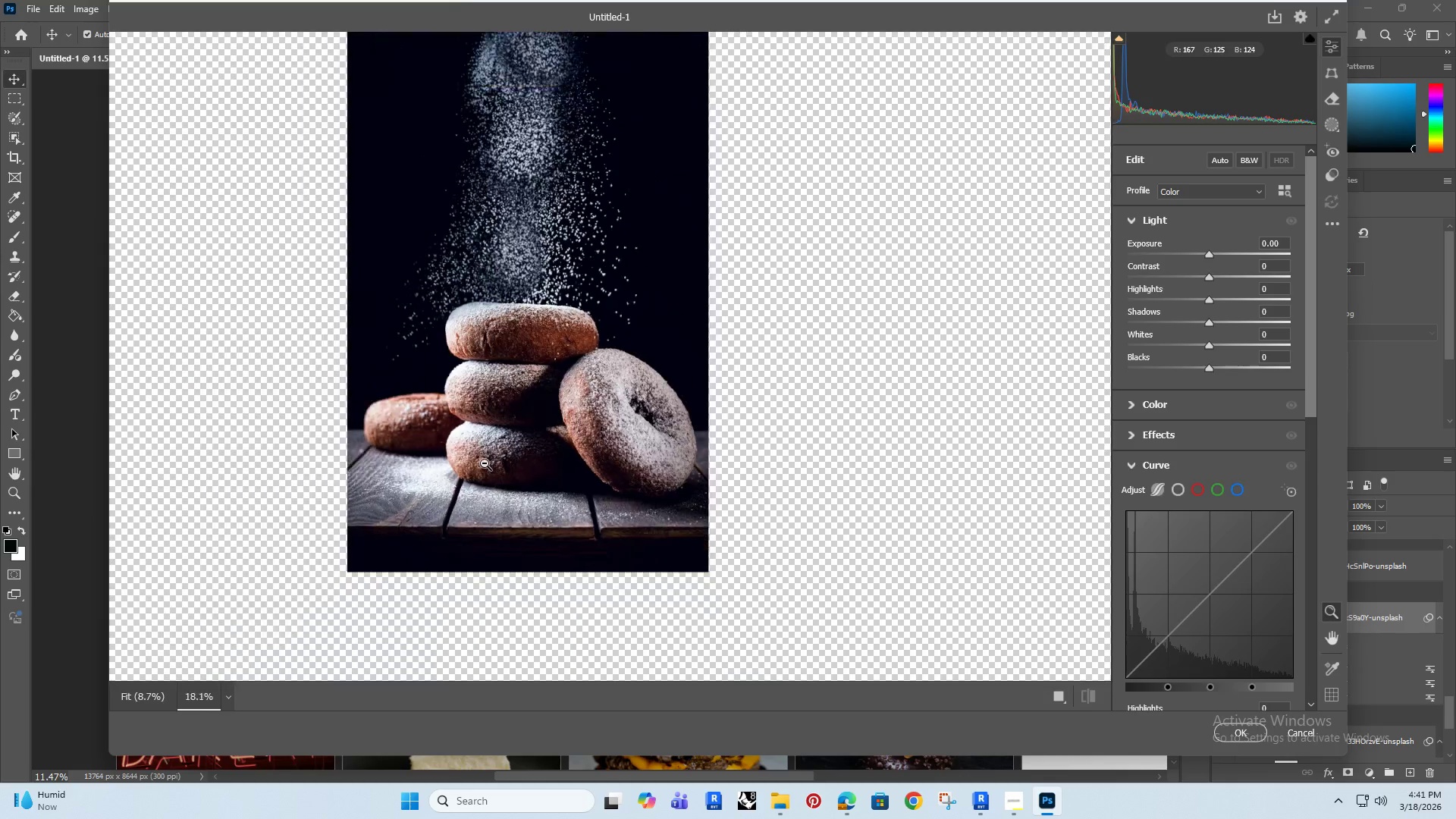 
hold_key(key=Space, duration=0.38)
 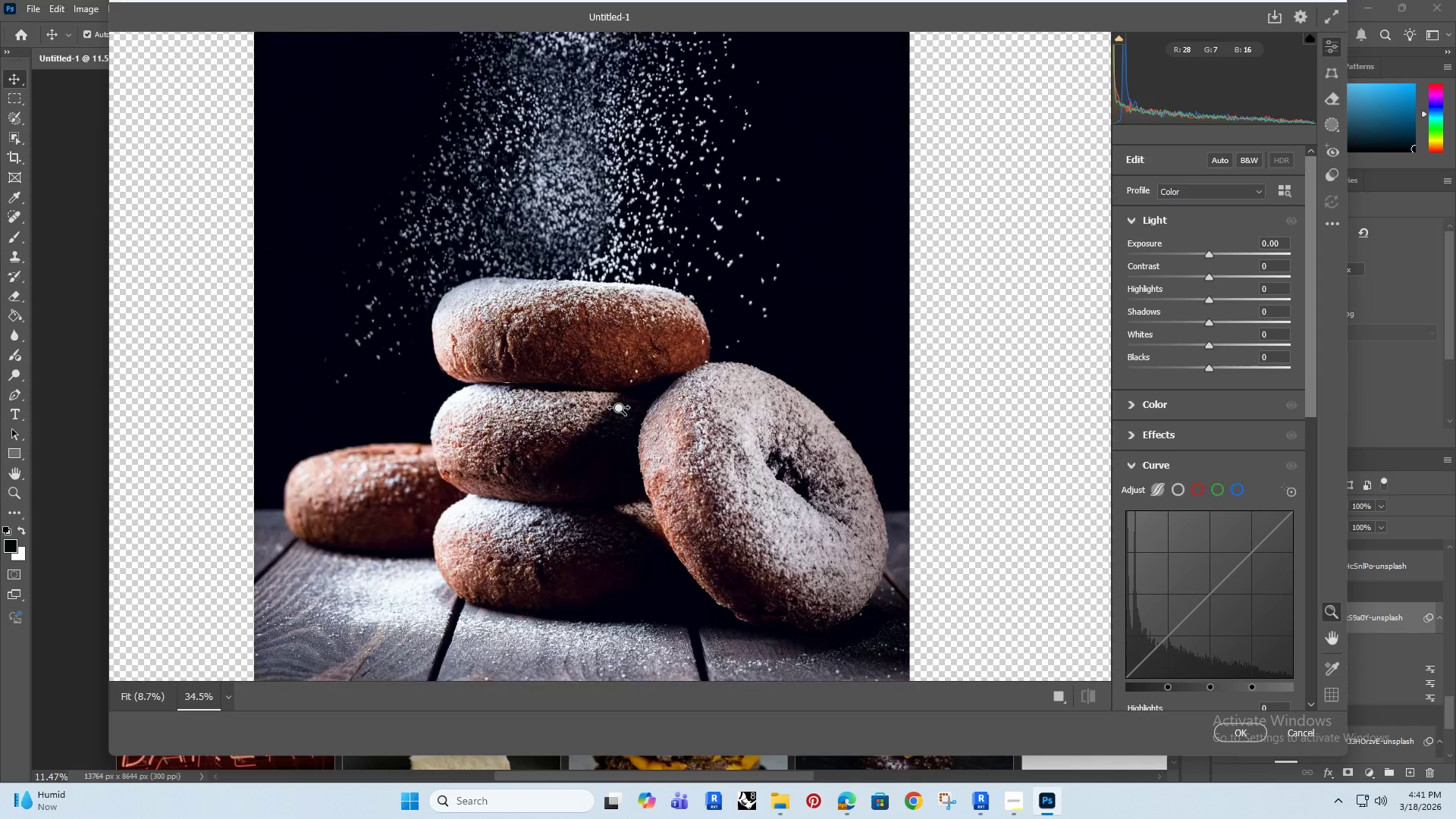 
left_click_drag(start_coordinate=[473, 428], to_coordinate=[514, 476])
 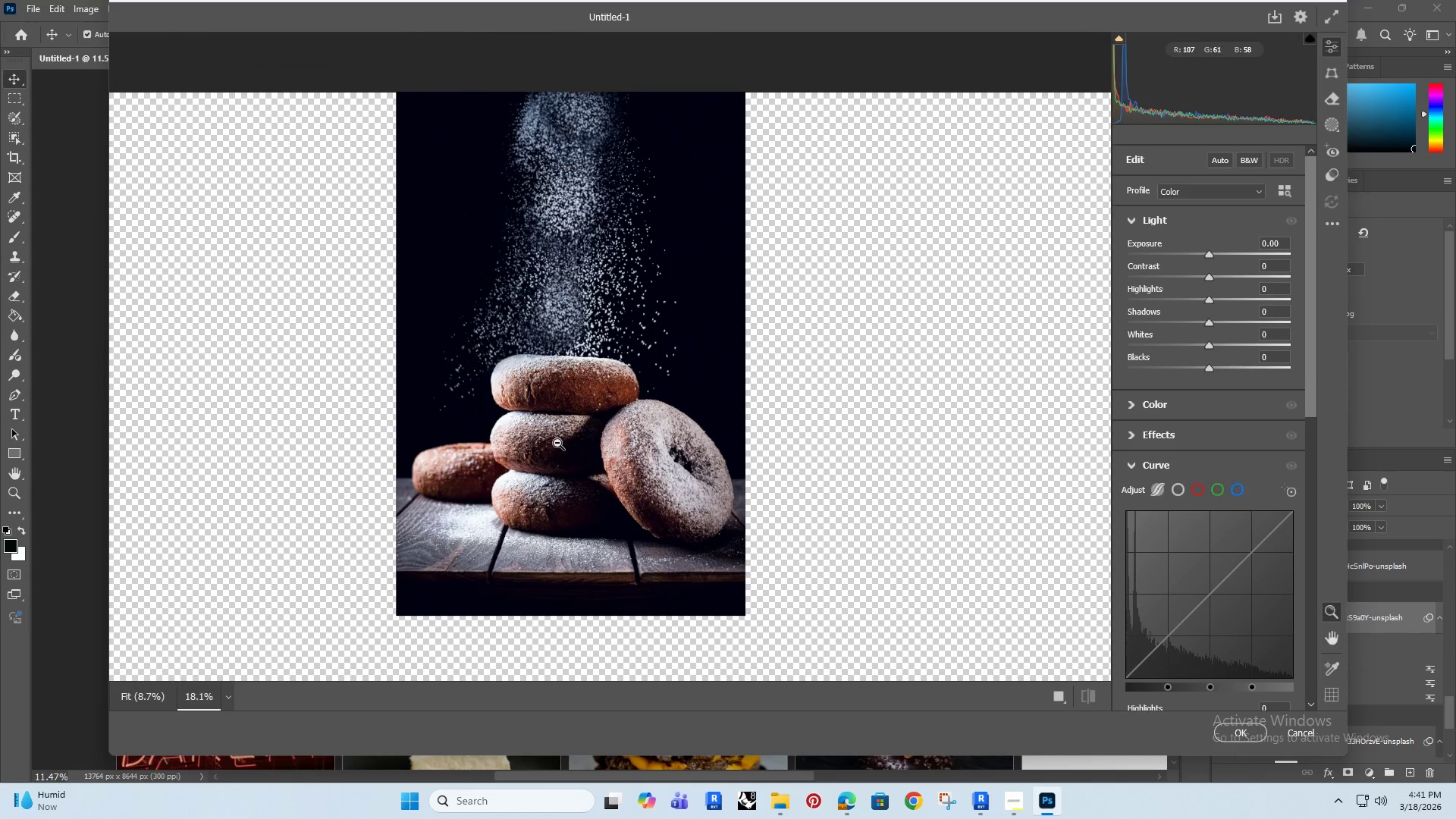 
left_click_drag(start_coordinate=[557, 441], to_coordinate=[621, 408])
 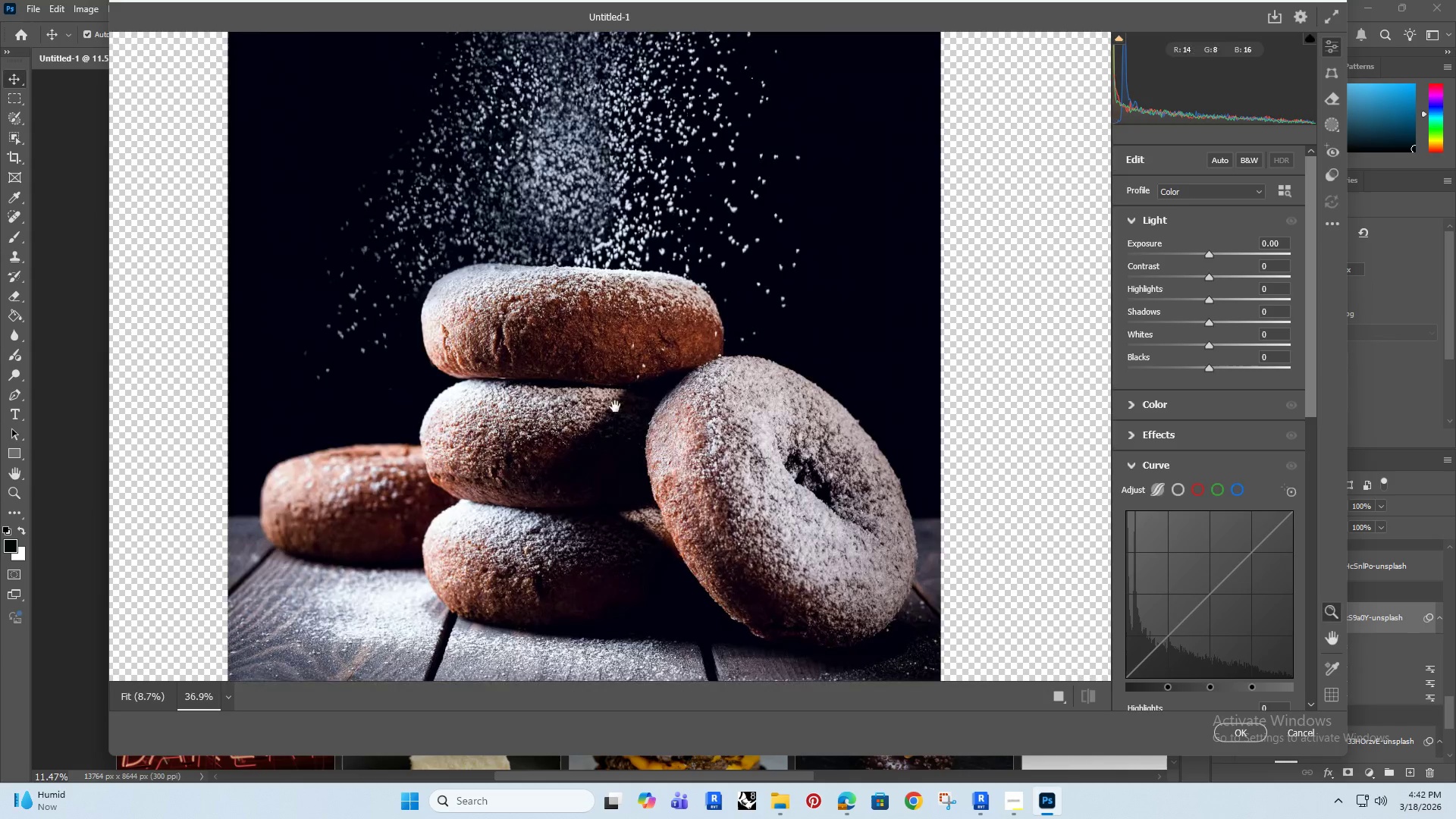 
hold_key(key=Space, duration=1.5)
 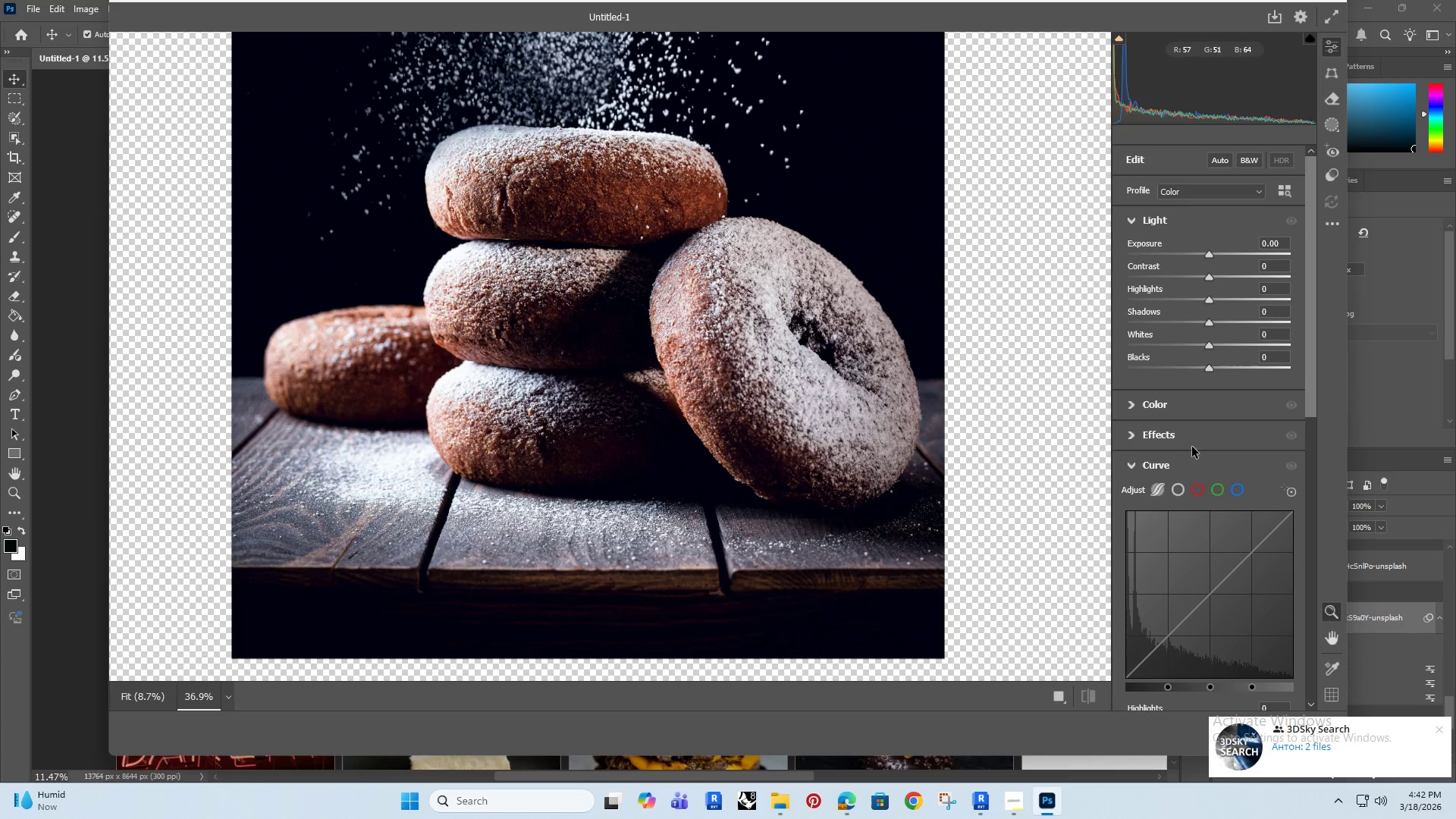 
left_click_drag(start_coordinate=[601, 397], to_coordinate=[605, 258])
 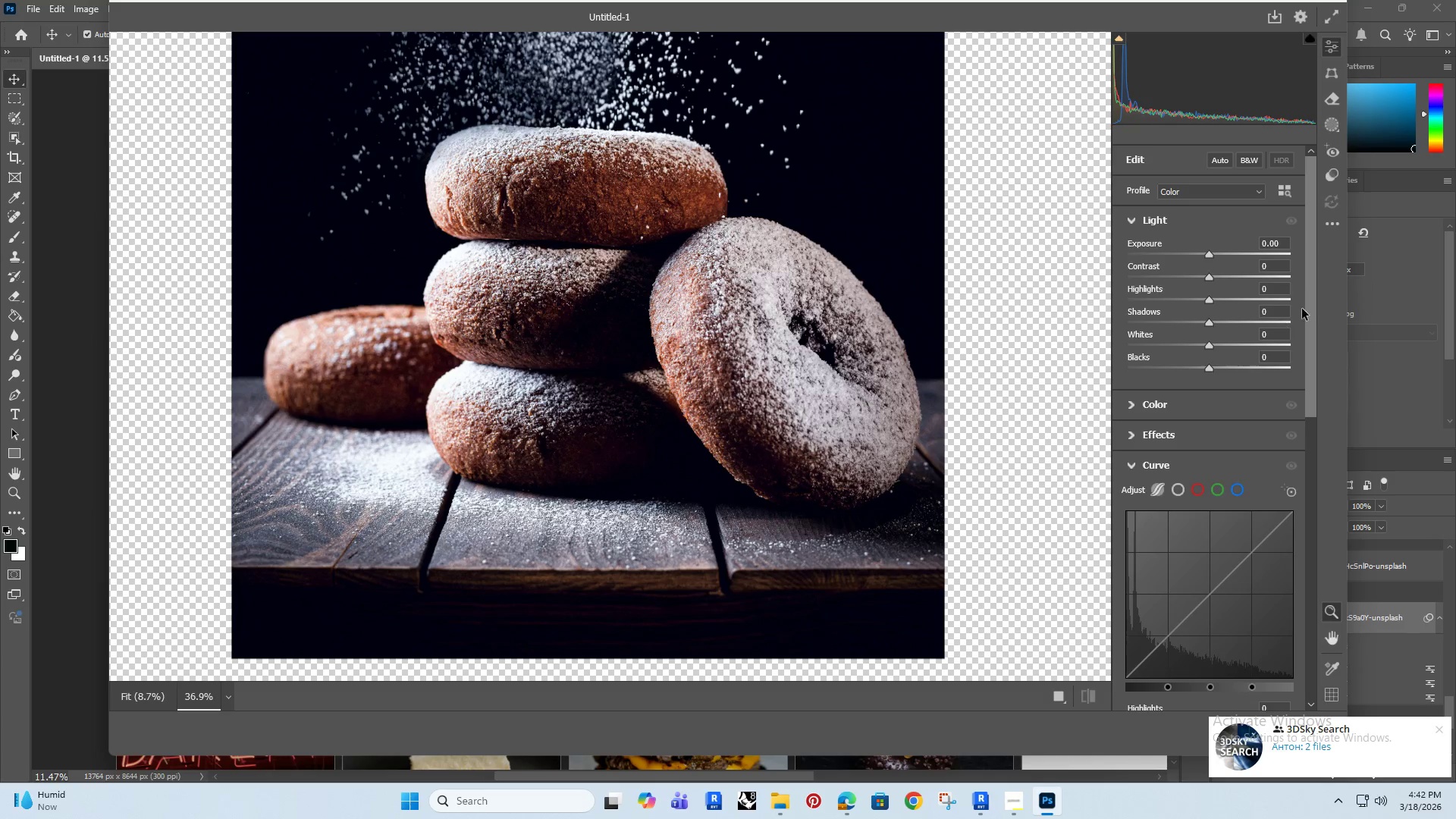 
left_click_drag(start_coordinate=[1310, 303], to_coordinate=[1291, 403])
 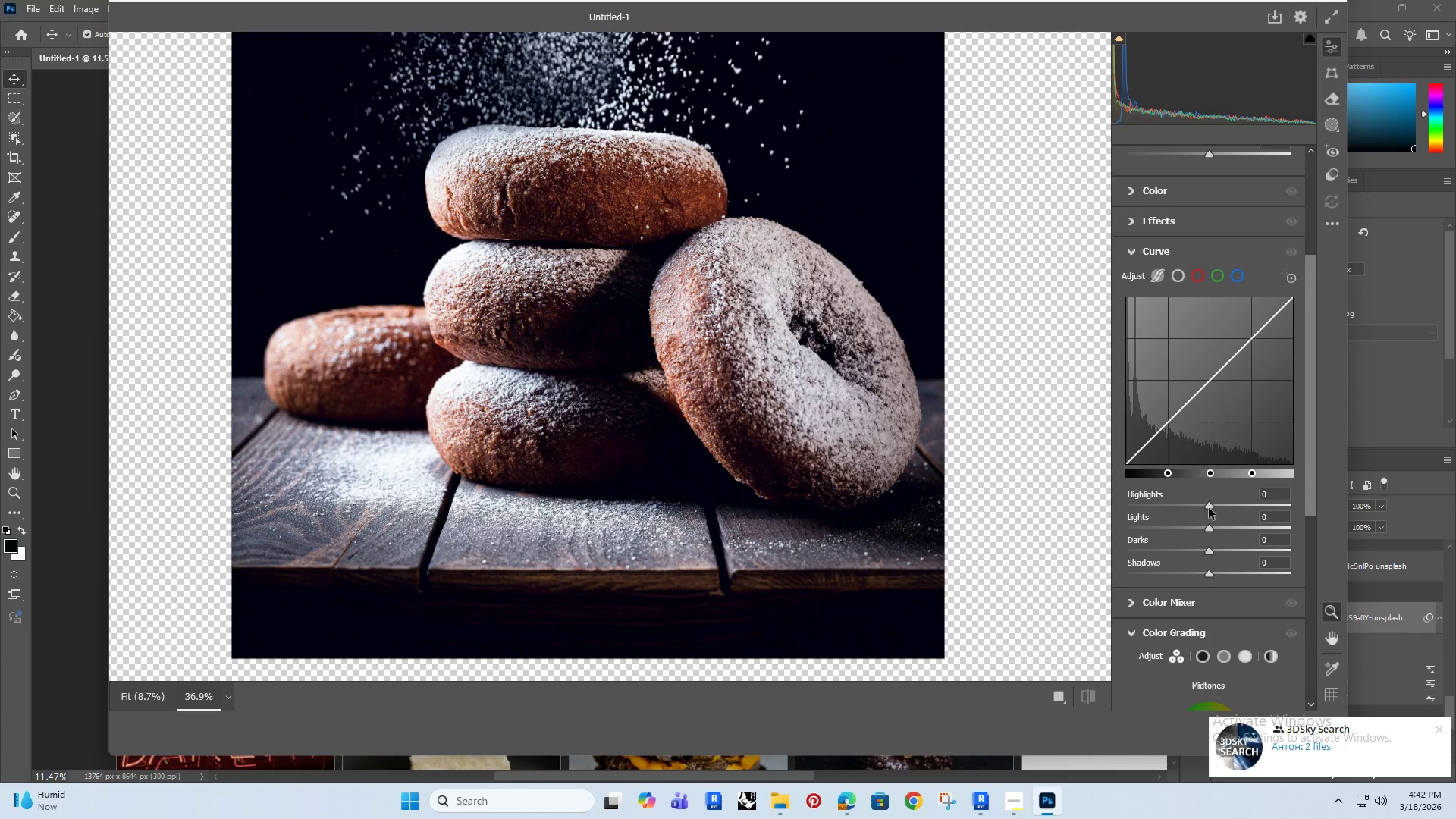 
left_click_drag(start_coordinate=[1208, 506], to_coordinate=[1258, 503])
 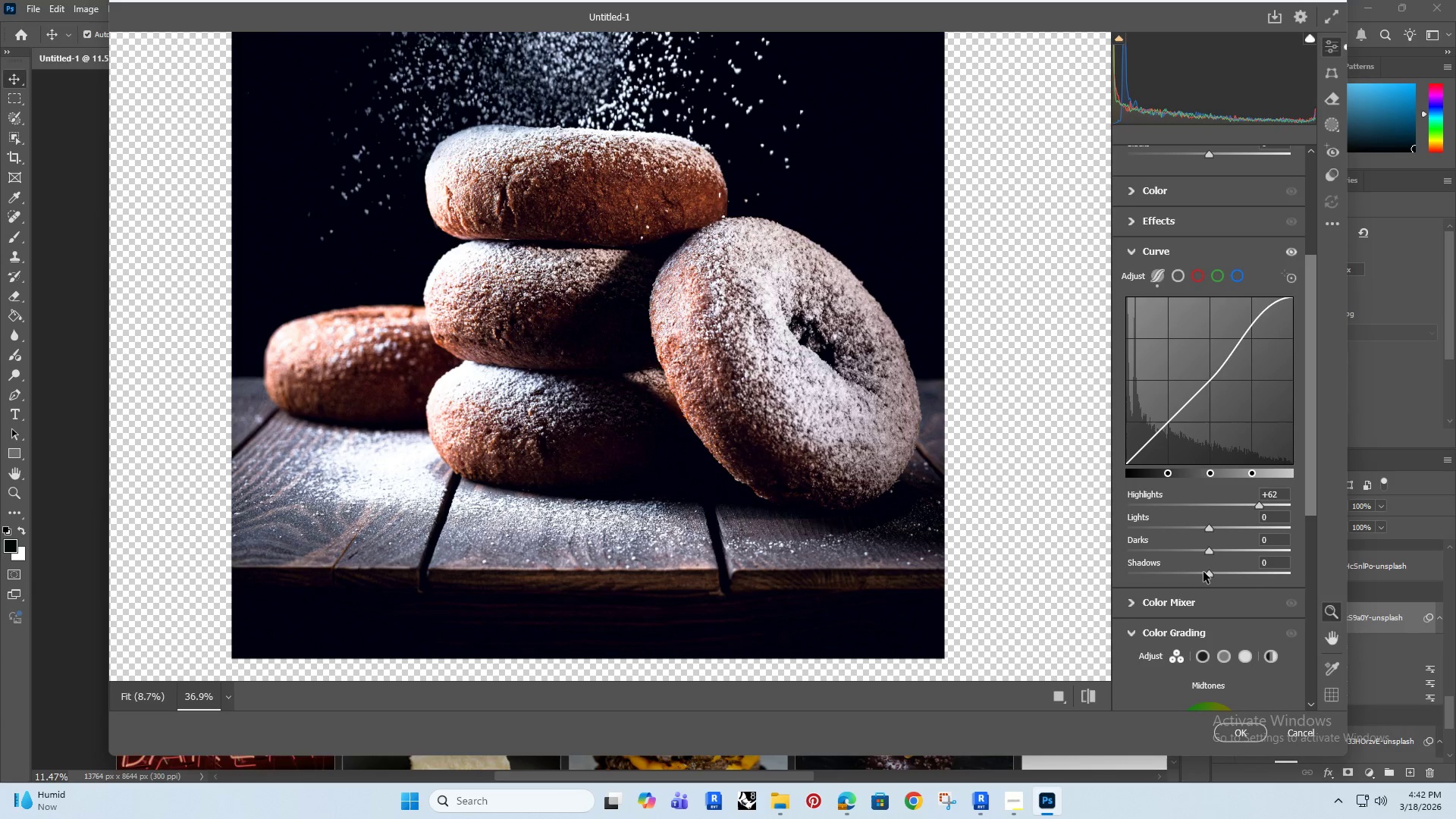 
left_click_drag(start_coordinate=[1207, 573], to_coordinate=[1194, 580])
 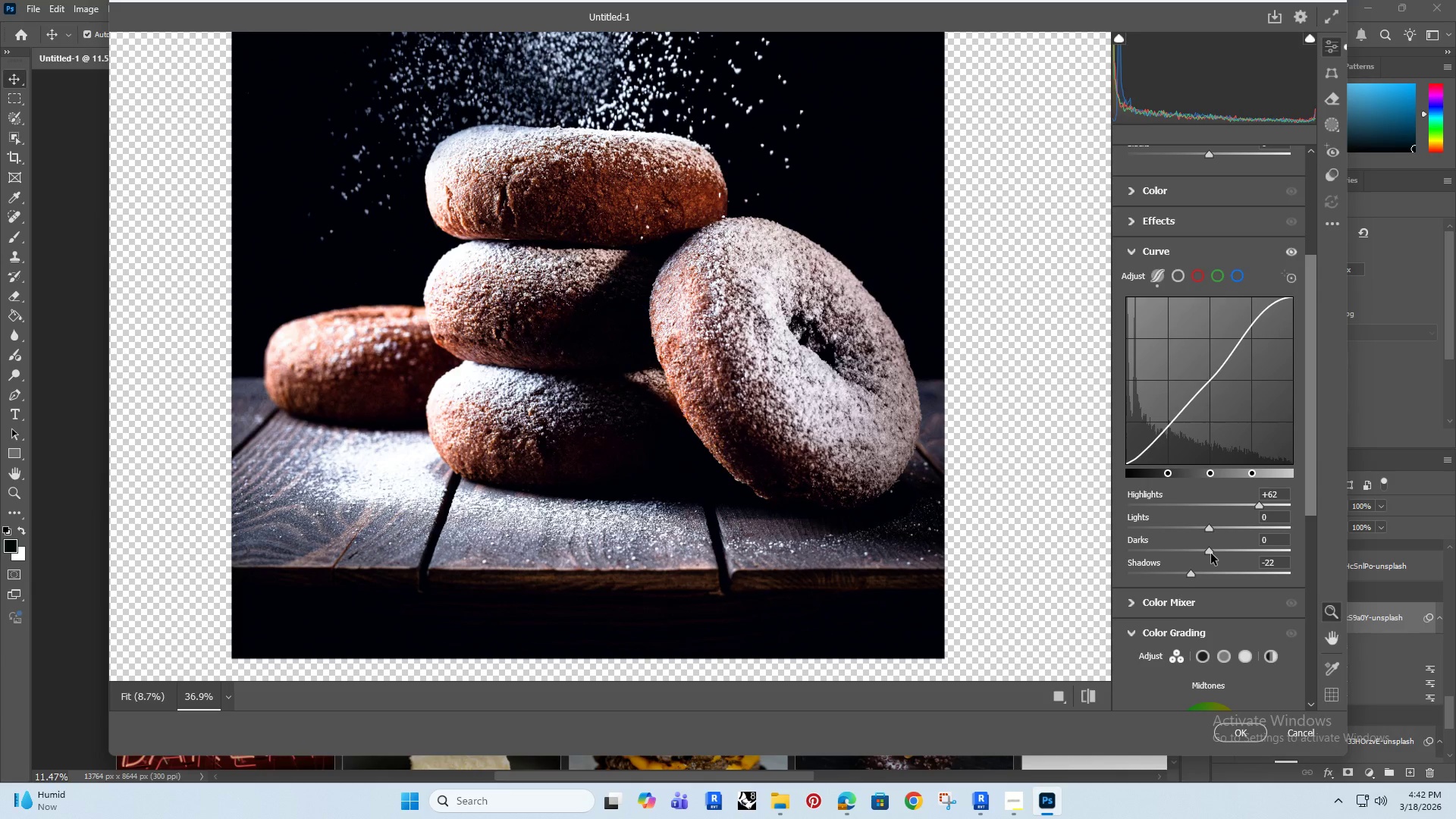 
left_click_drag(start_coordinate=[1210, 553], to_coordinate=[1198, 557])
 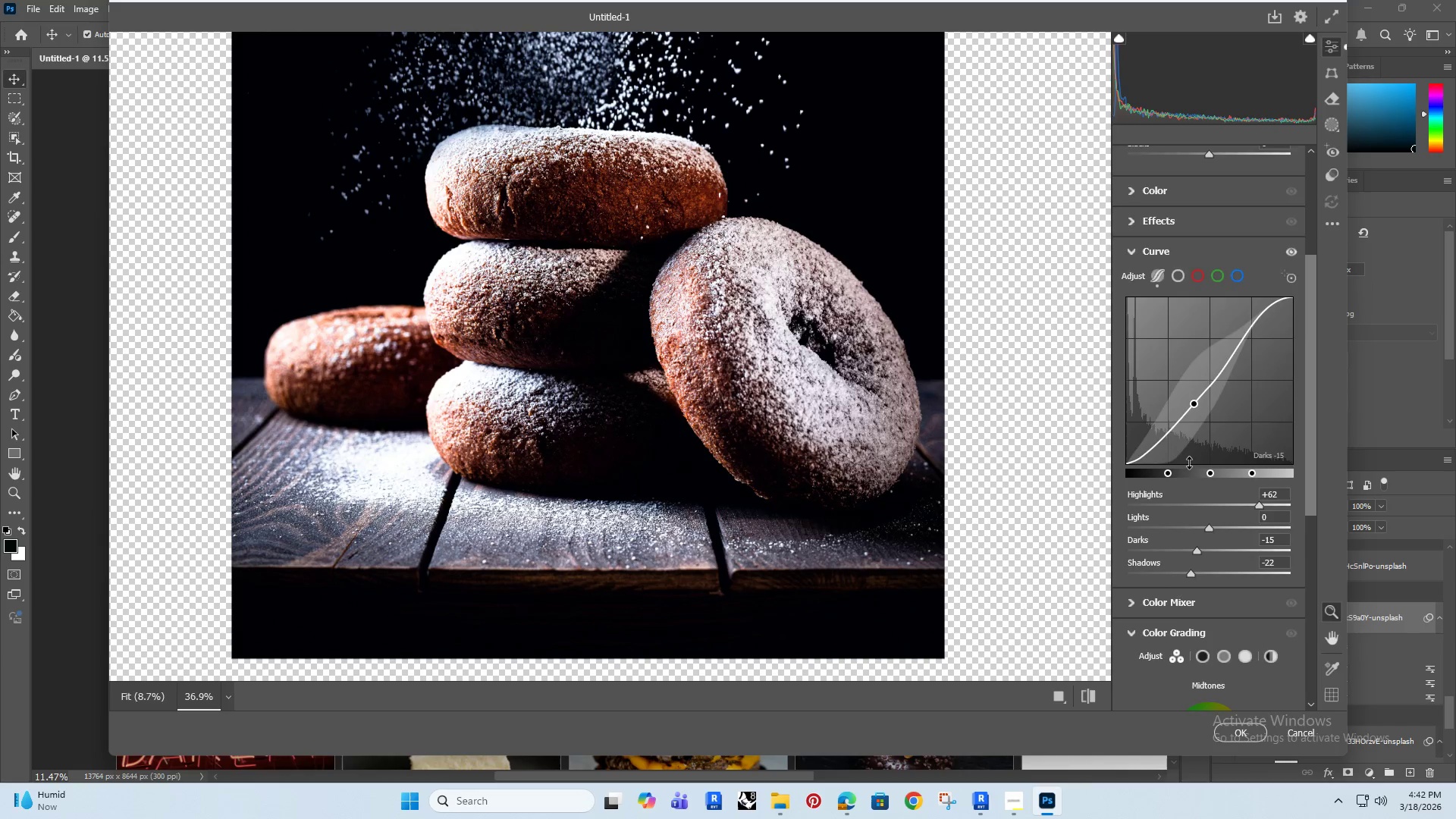 
scroll: coordinate [1126, 487], scroll_direction: down, amount: 3.0
 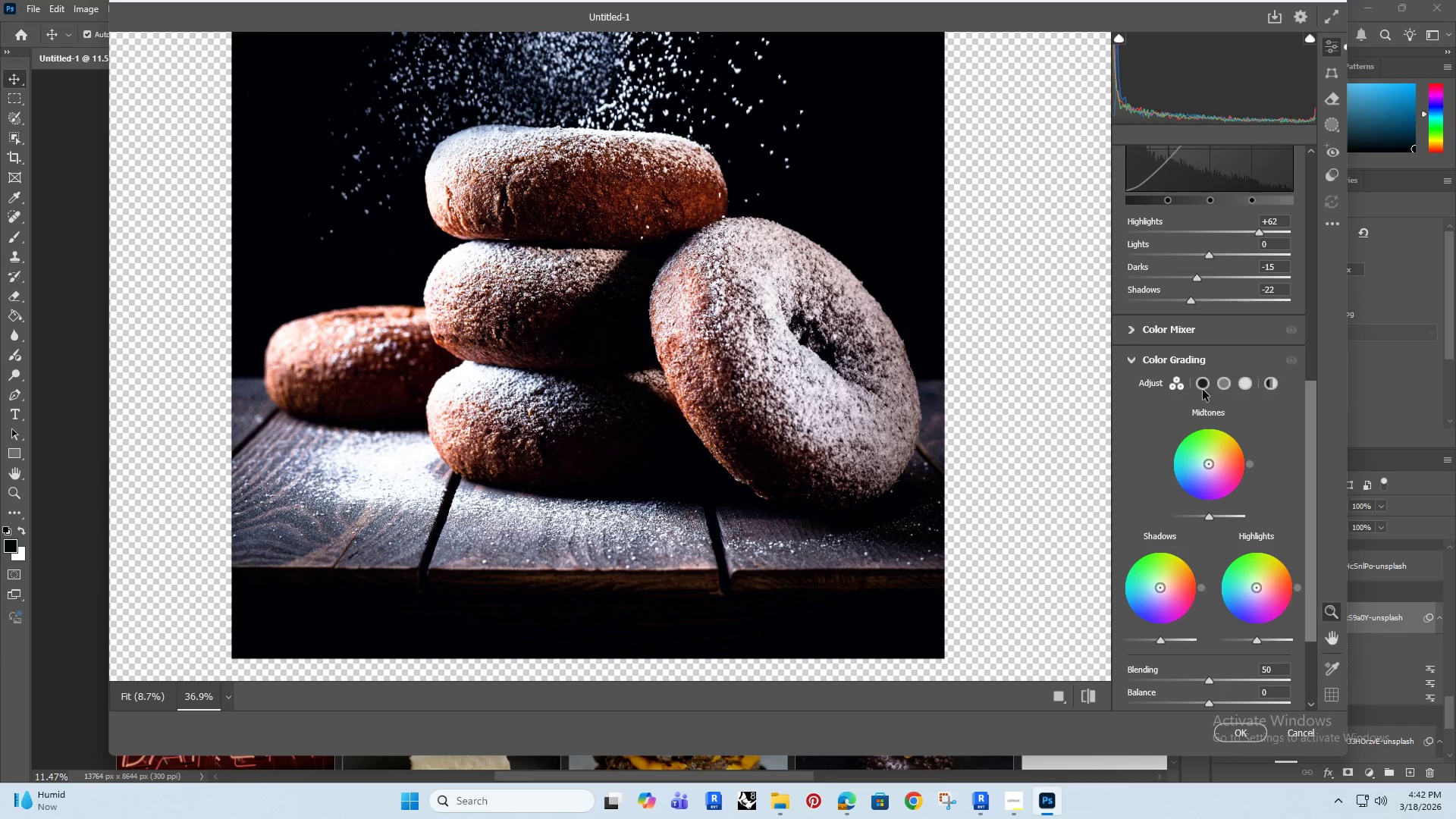 
left_click([1203, 384])
 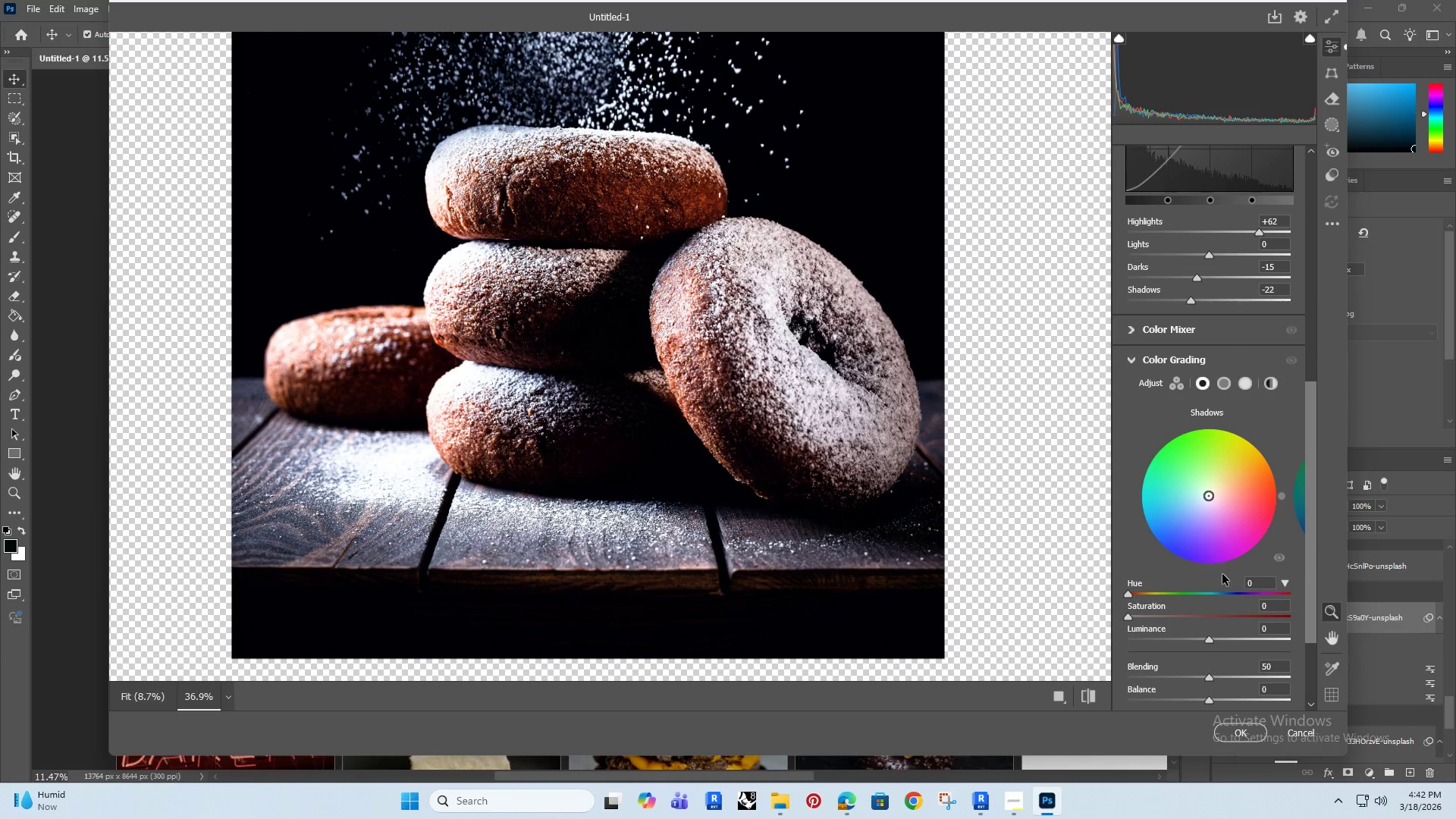 
left_click_drag(start_coordinate=[1258, 585], to_coordinate=[1223, 601])
 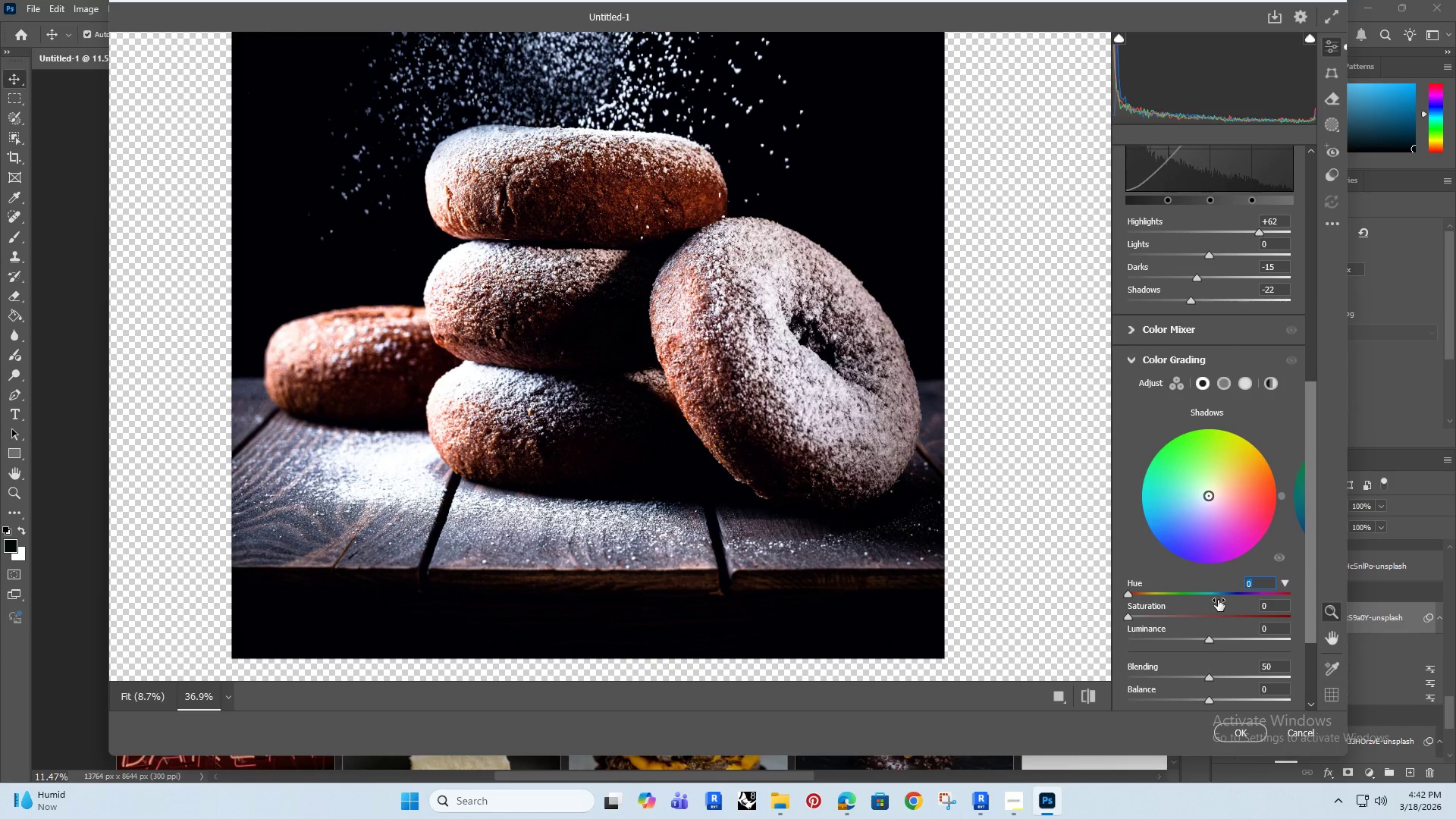 
type(210)
 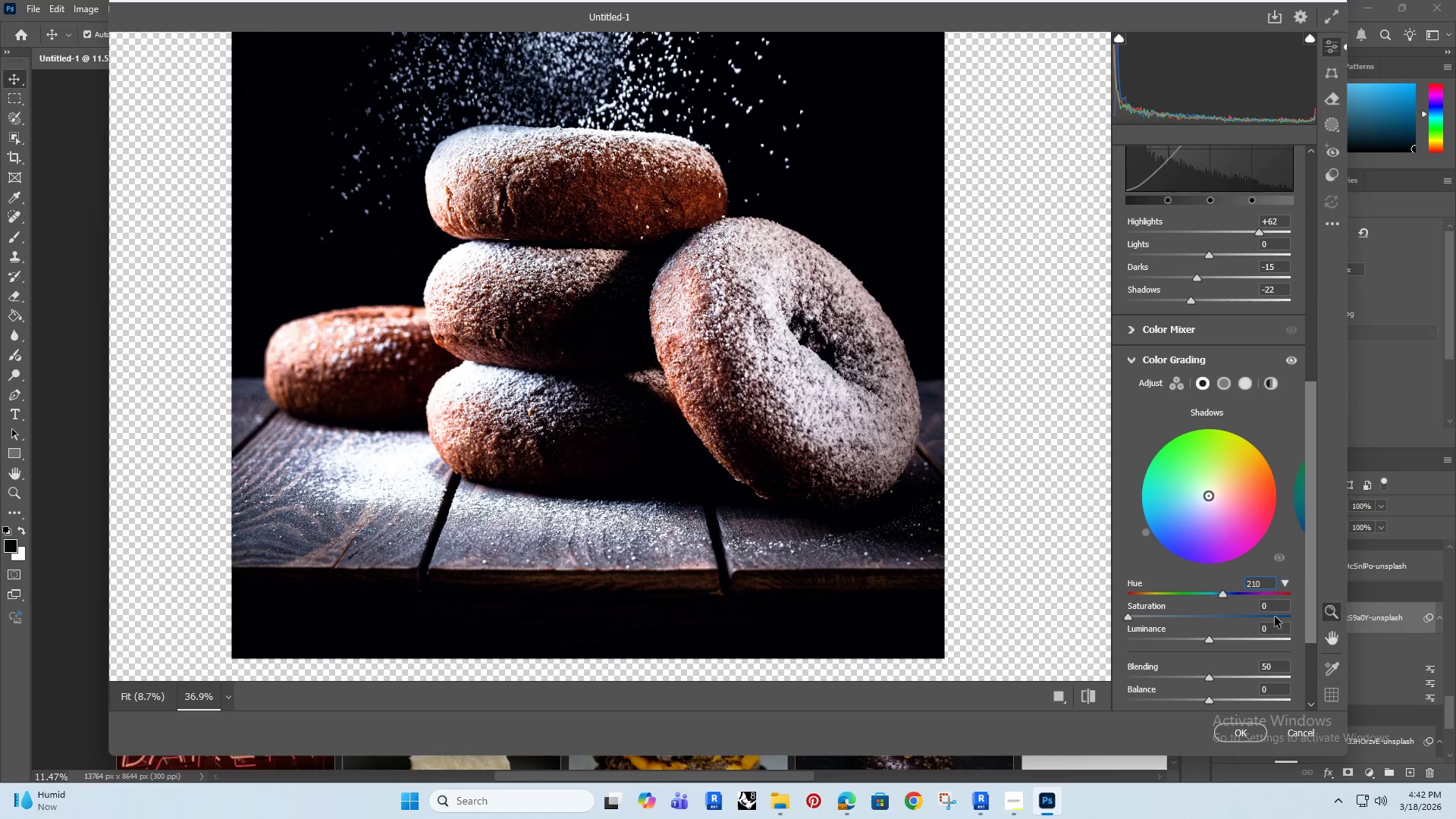 
left_click_drag(start_coordinate=[1278, 604], to_coordinate=[1262, 610])
 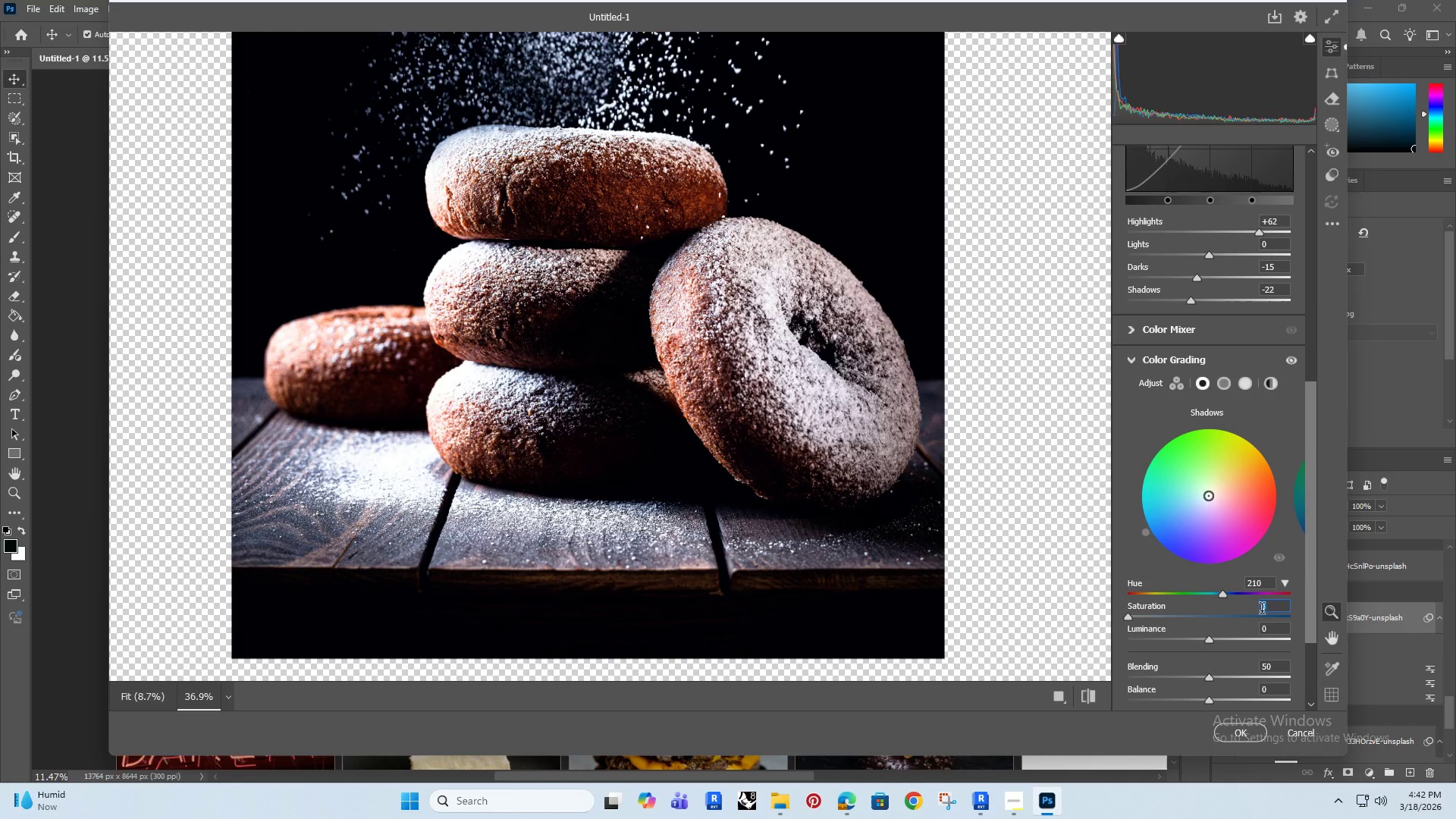 
type(15)
 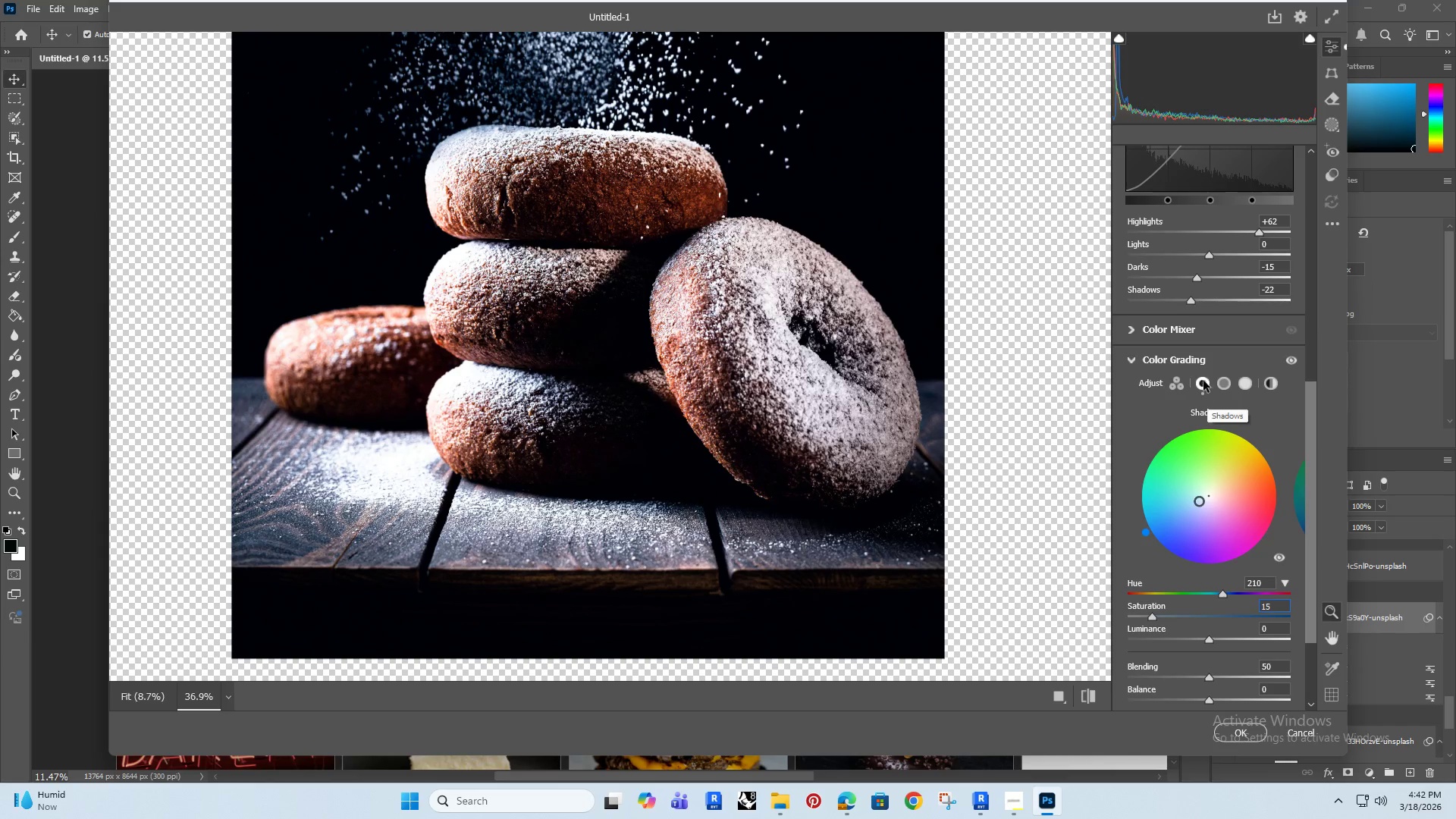 
left_click([1230, 390])
 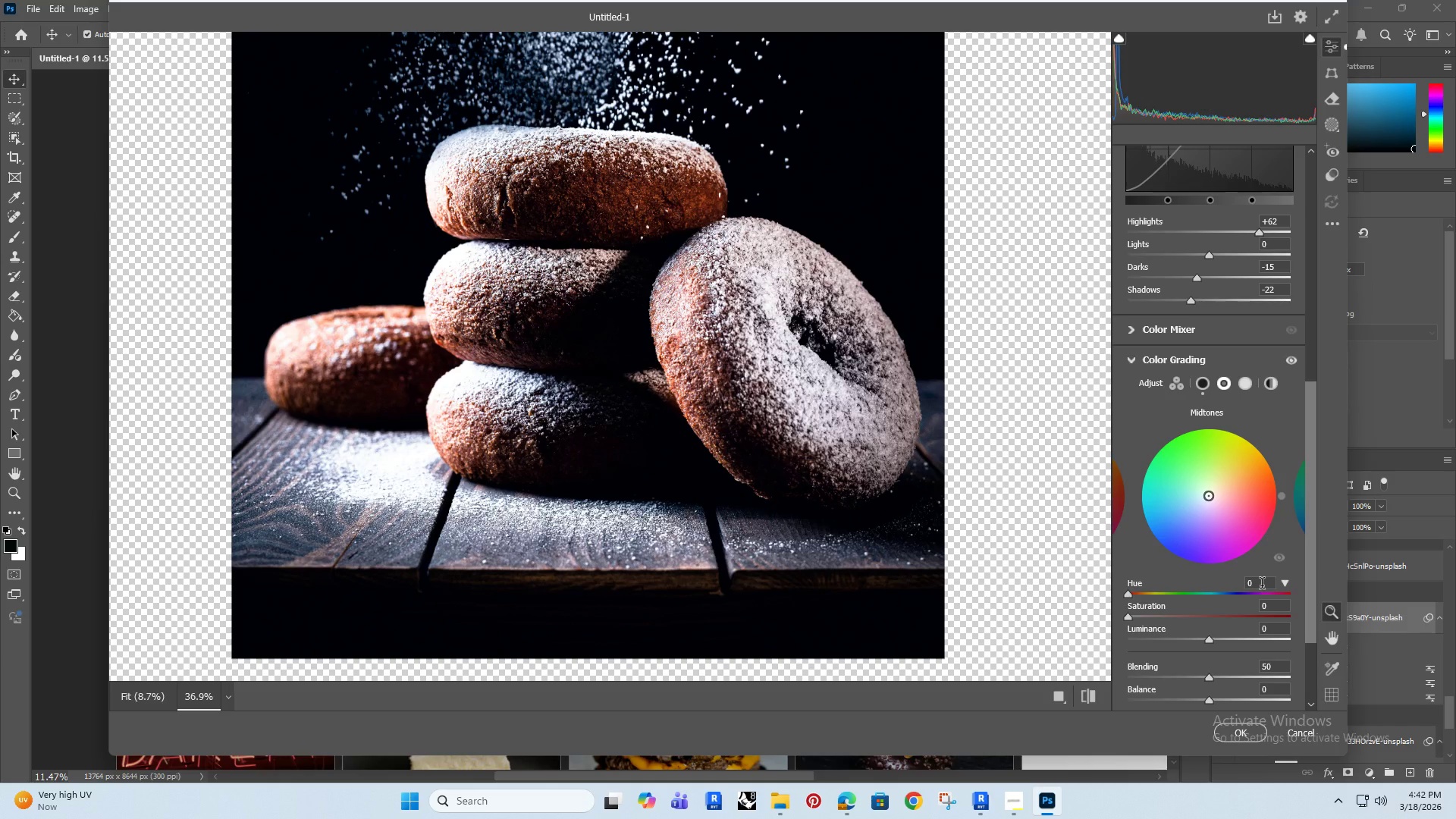 
wait(9.22)
 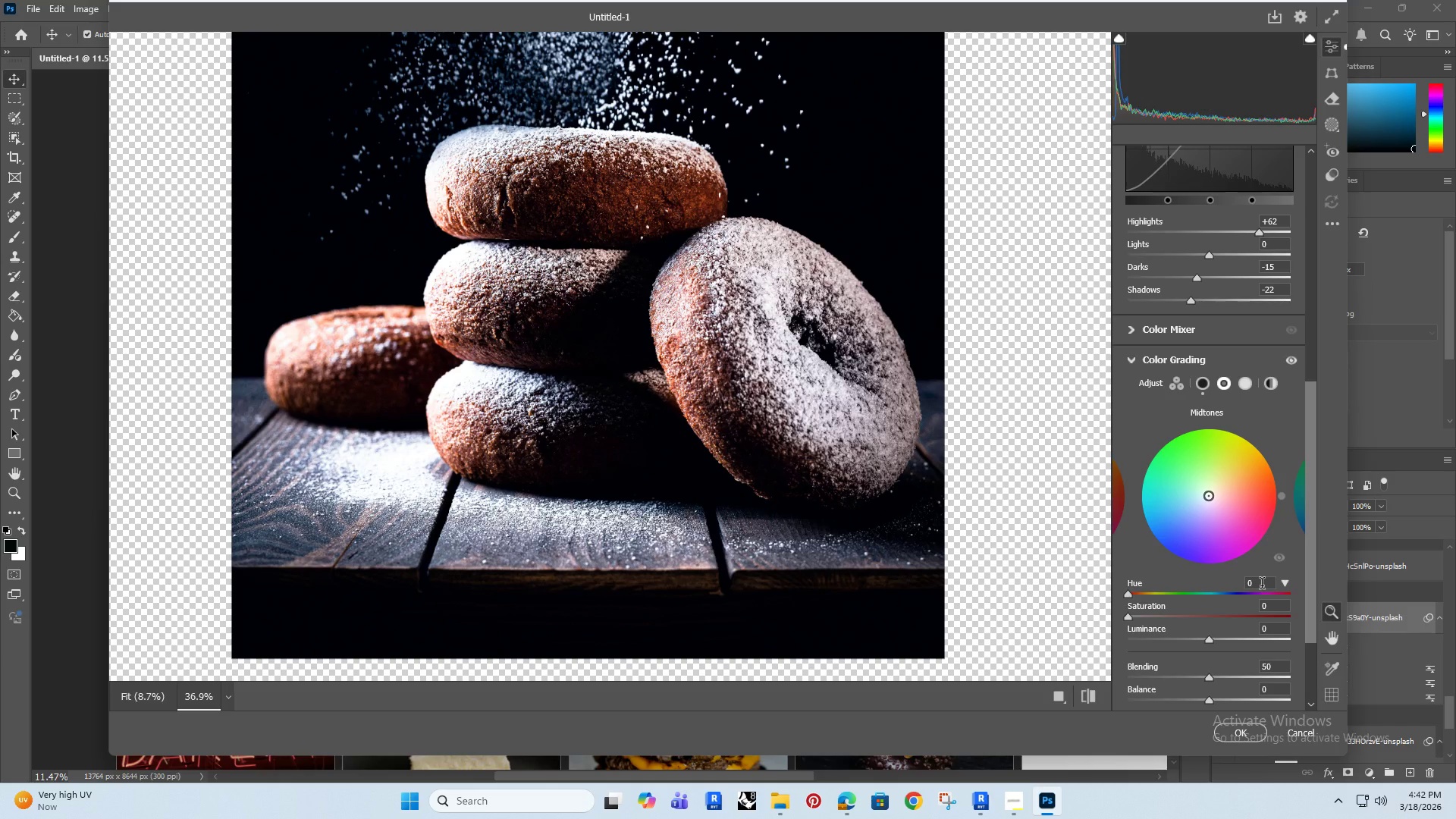 
left_click_drag(start_coordinate=[1262, 585], to_coordinate=[1241, 587])
 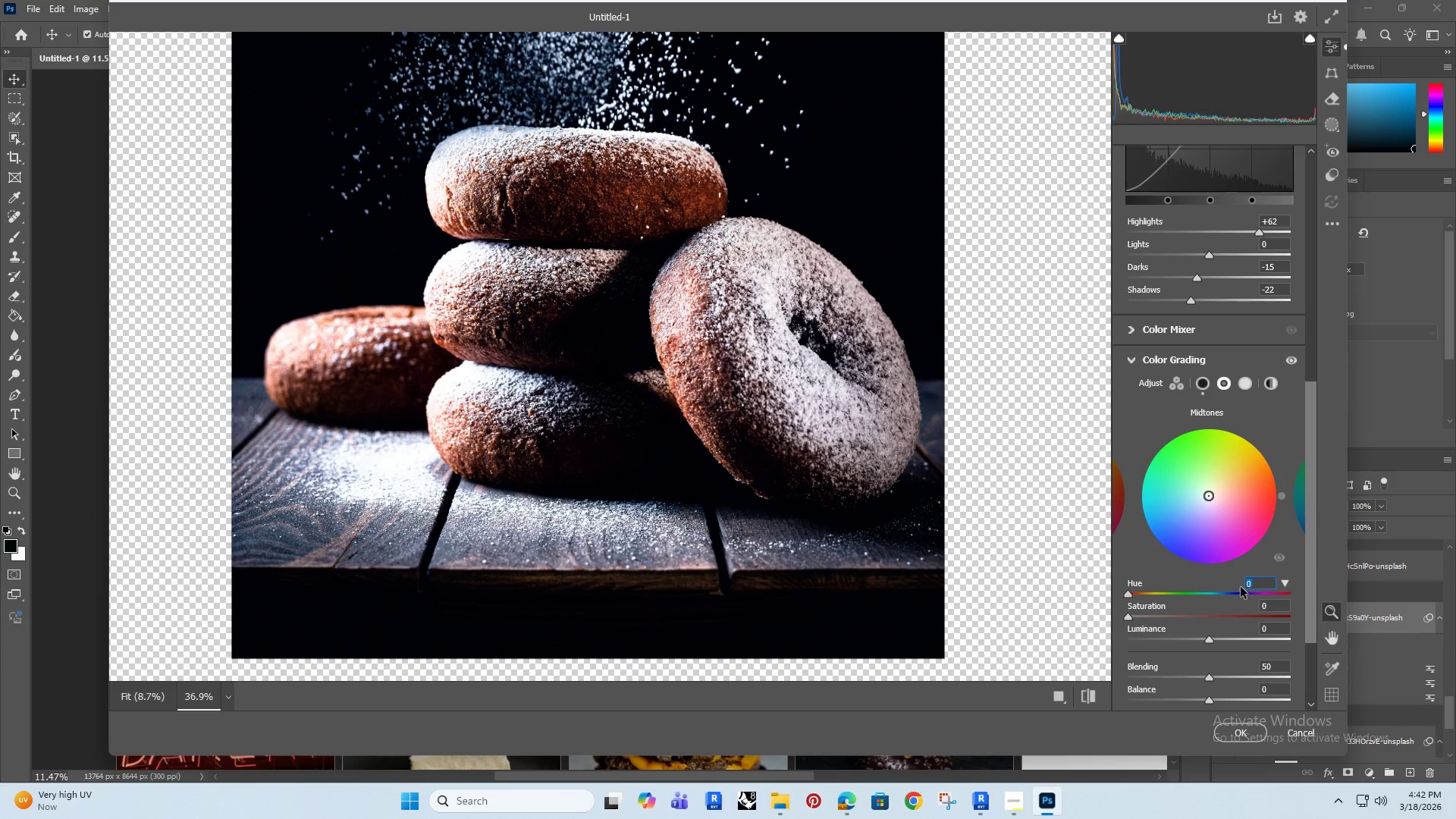 
type(330)
 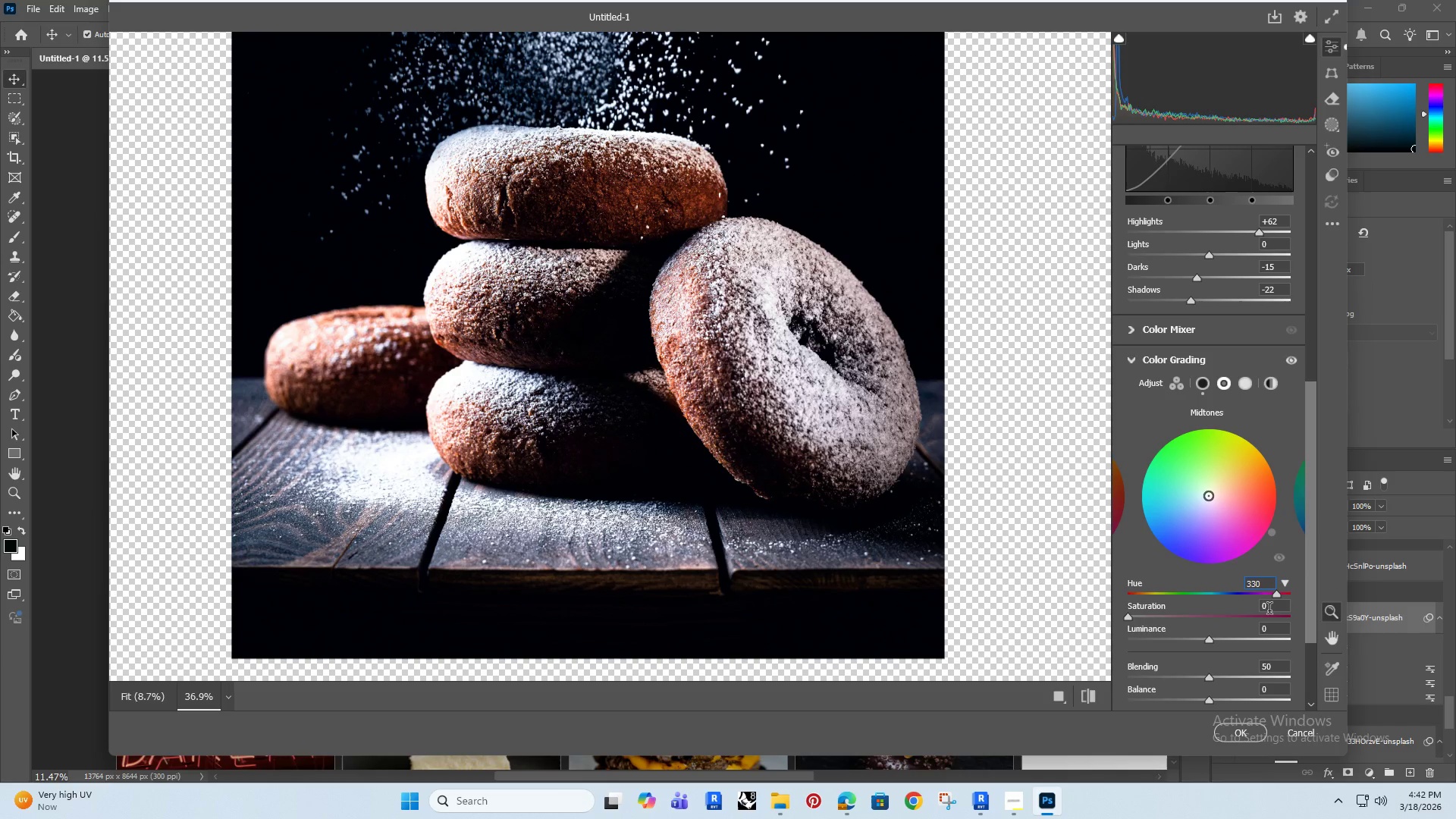 
left_click([1269, 610])
 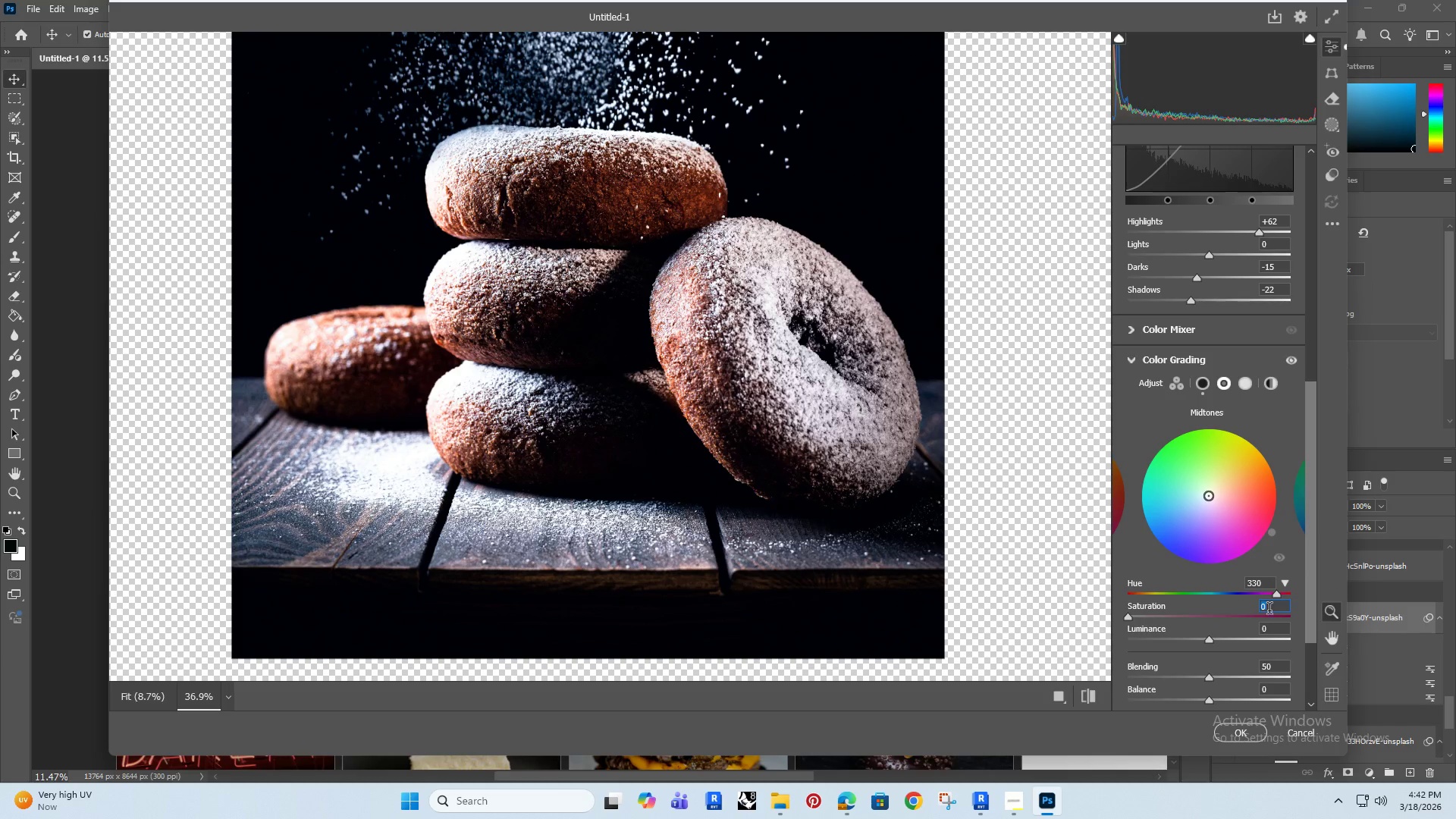 
key(Backspace)
type(20)
 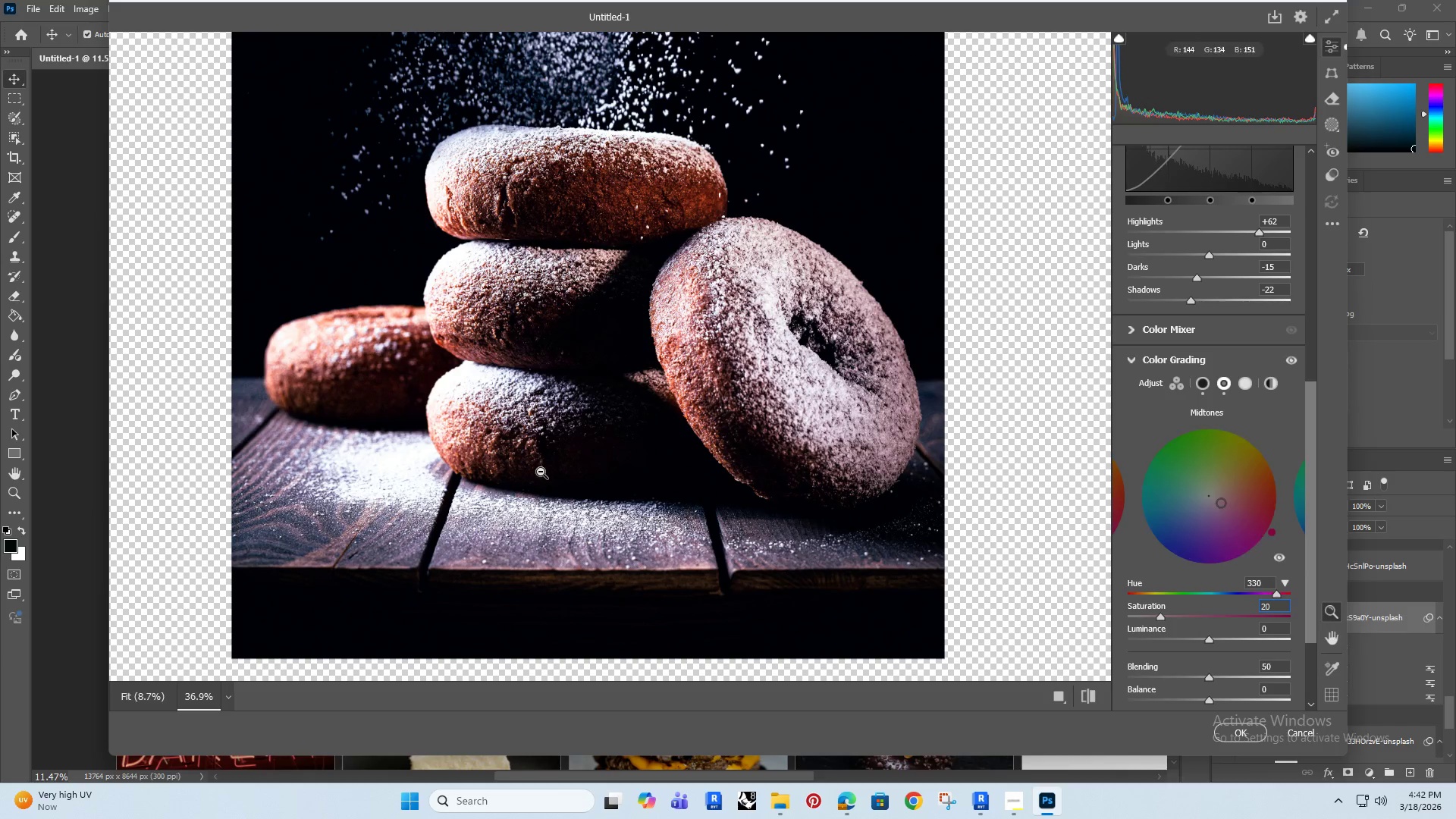 
scroll: coordinate [540, 471], scroll_direction: none, amount: 0.0
 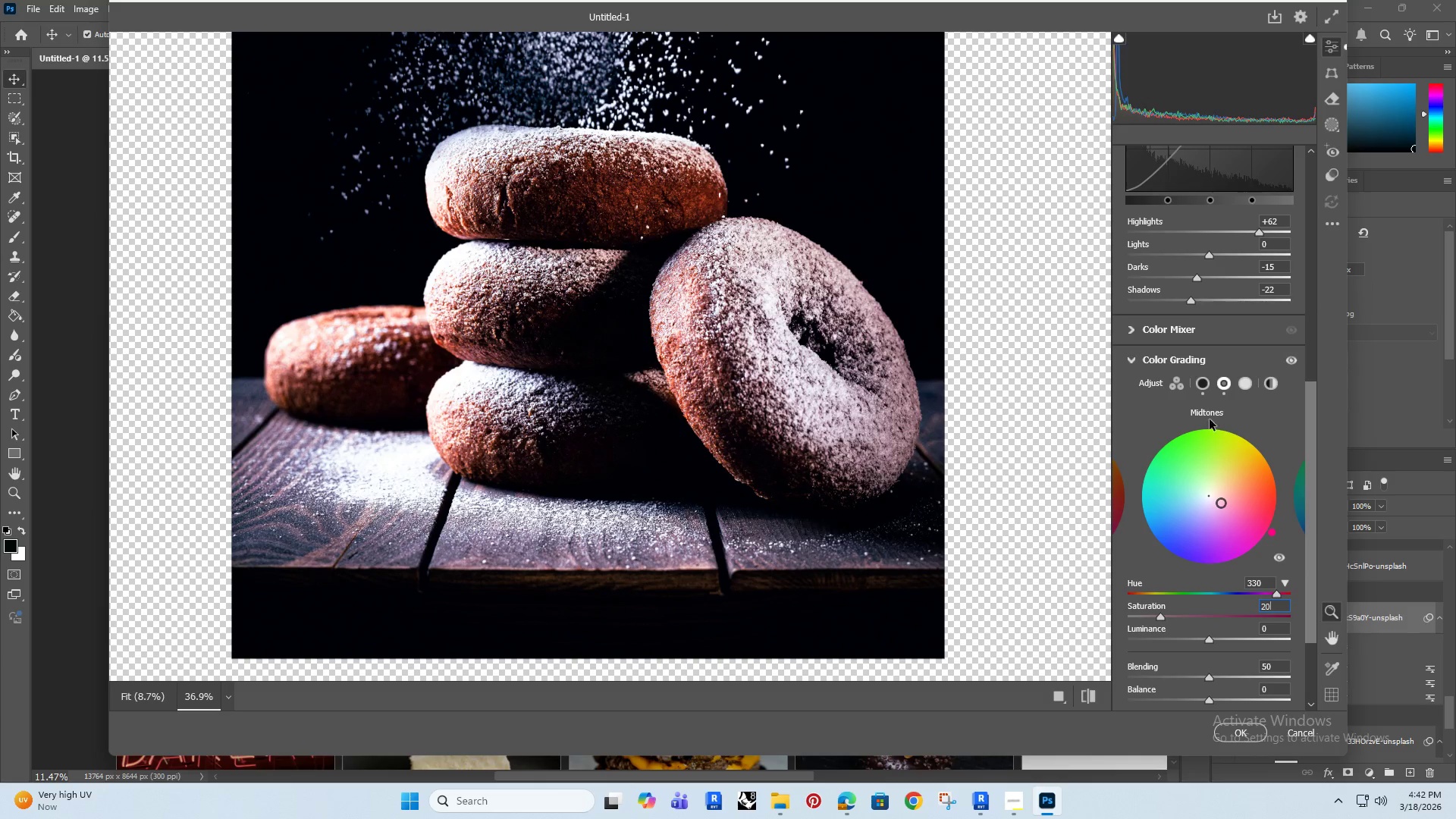 
left_click([1244, 382])
 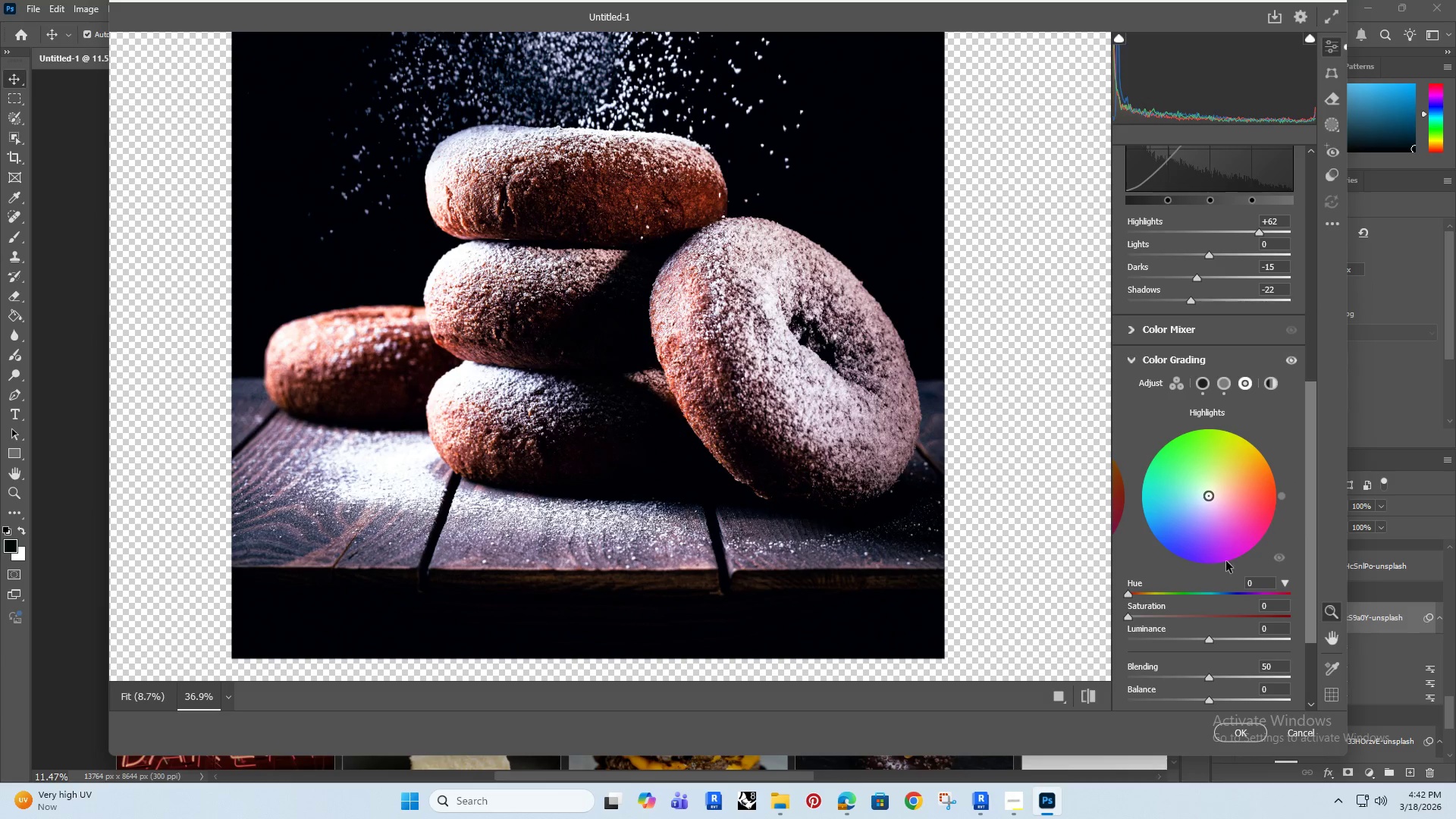 
left_click_drag(start_coordinate=[1256, 582], to_coordinate=[1235, 590])
 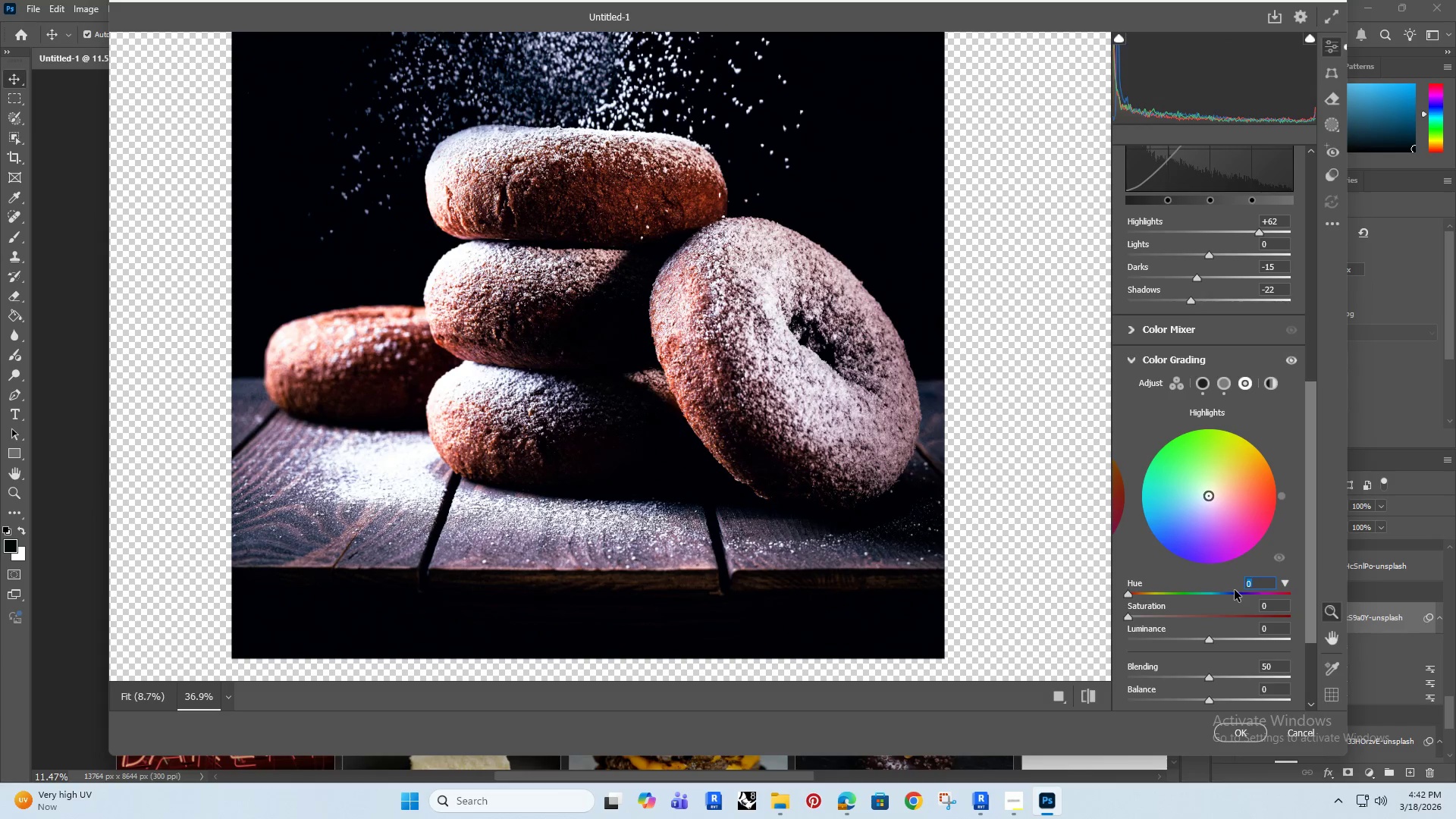 
type(45)
 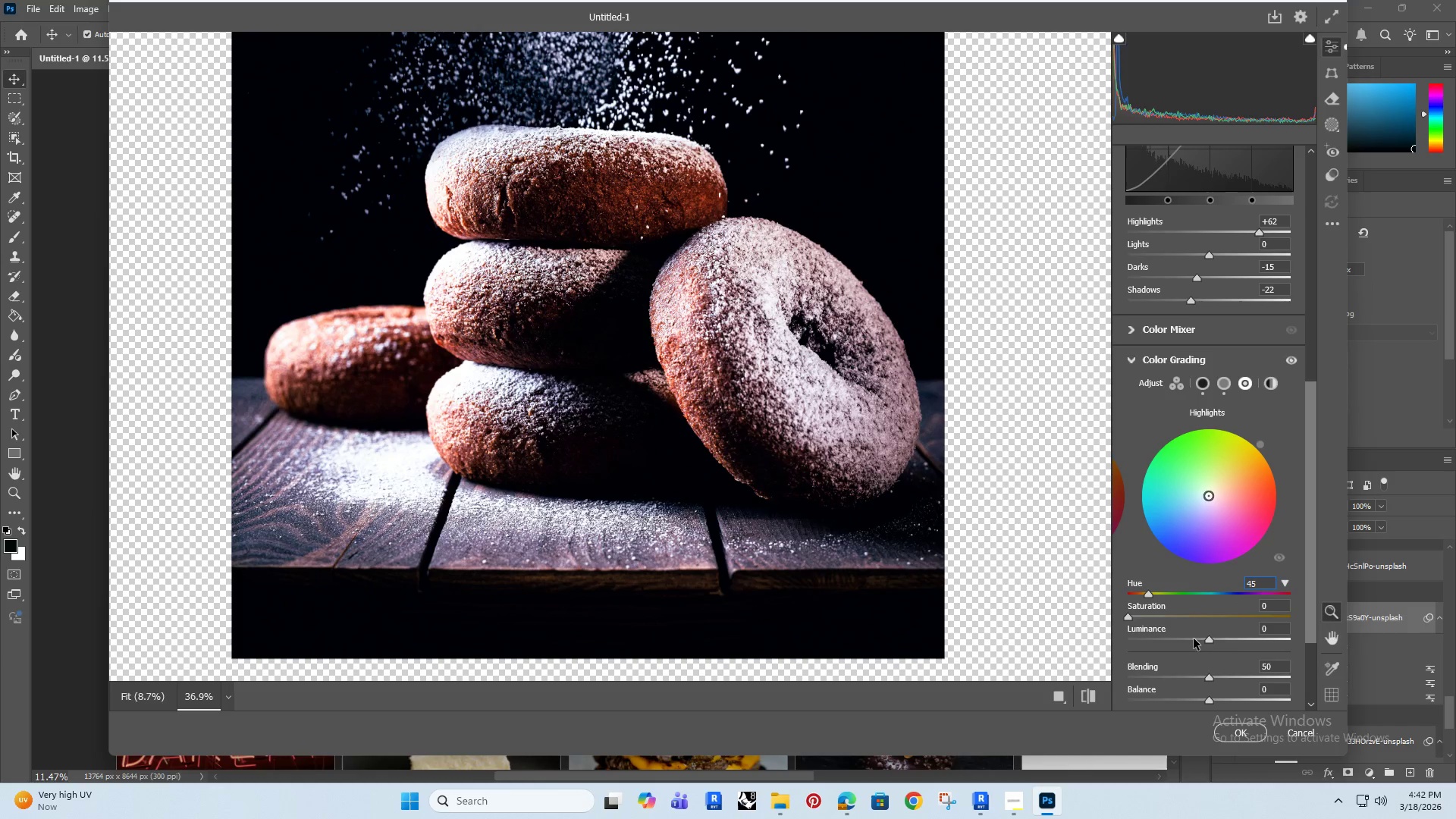 
left_click_drag(start_coordinate=[1272, 608], to_coordinate=[1238, 623])
 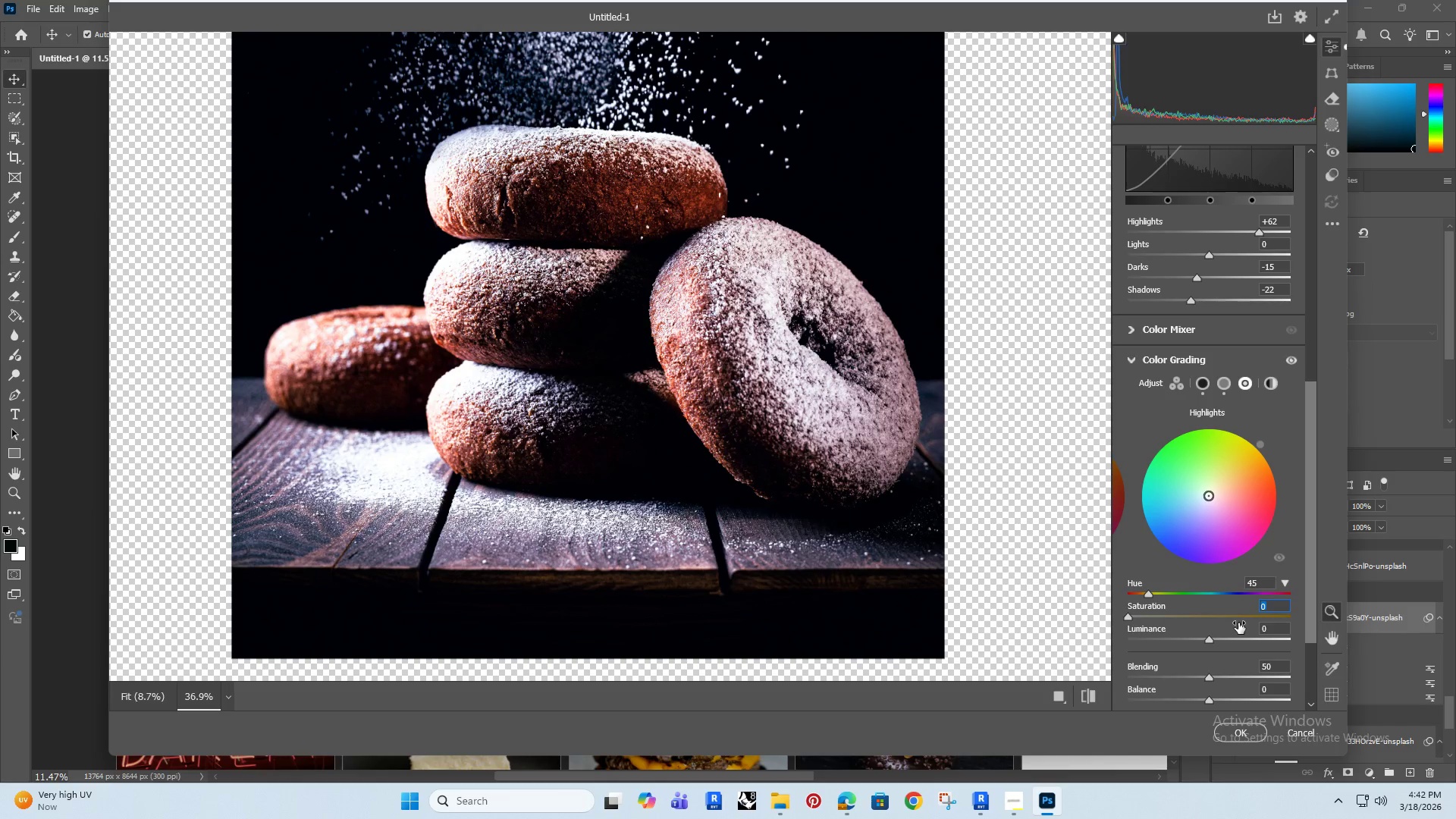 
type(10)
 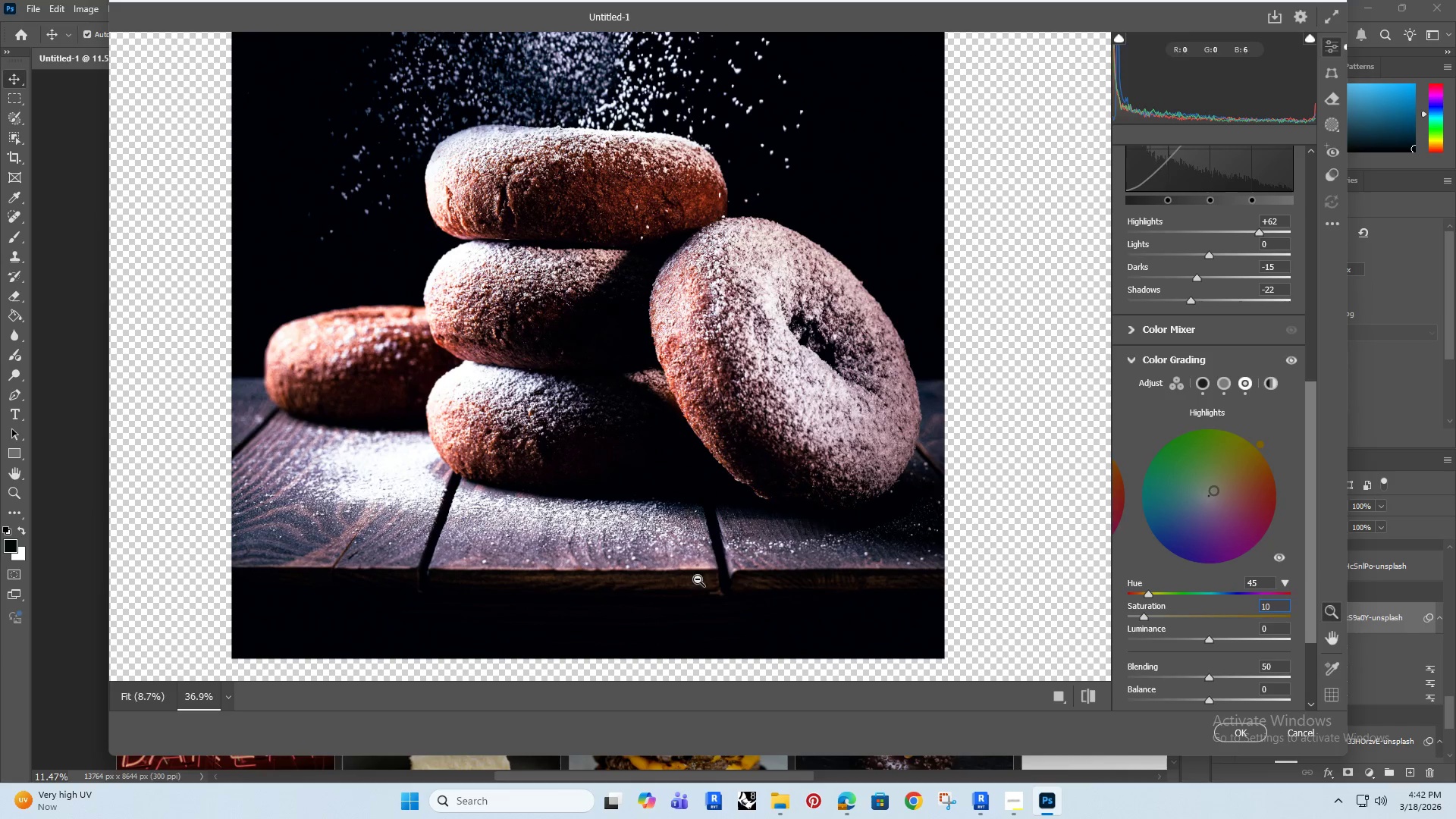 
scroll: coordinate [661, 547], scroll_direction: none, amount: 0.0
 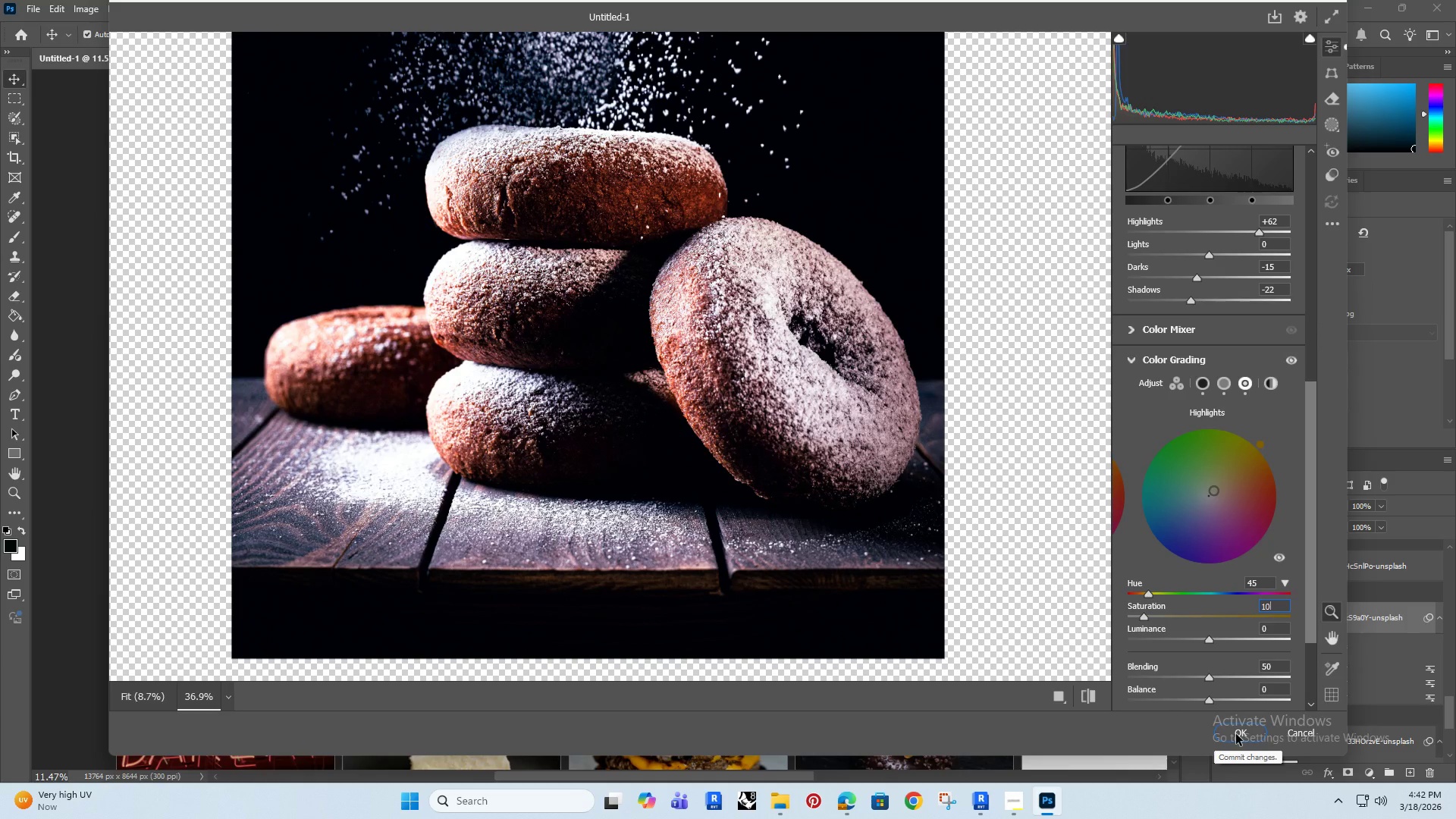 
left_click([1236, 734])
 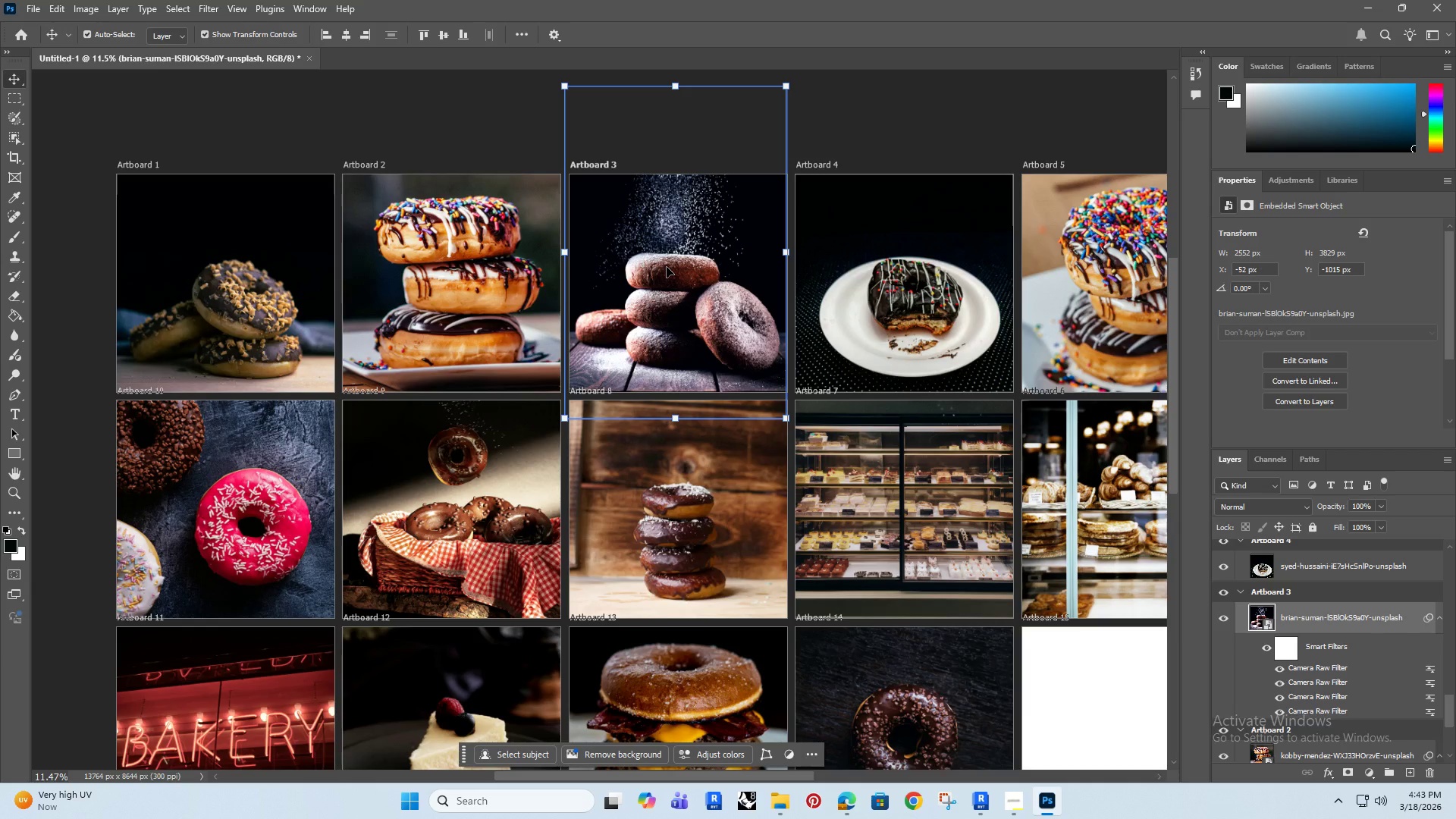 
left_click([863, 124])
 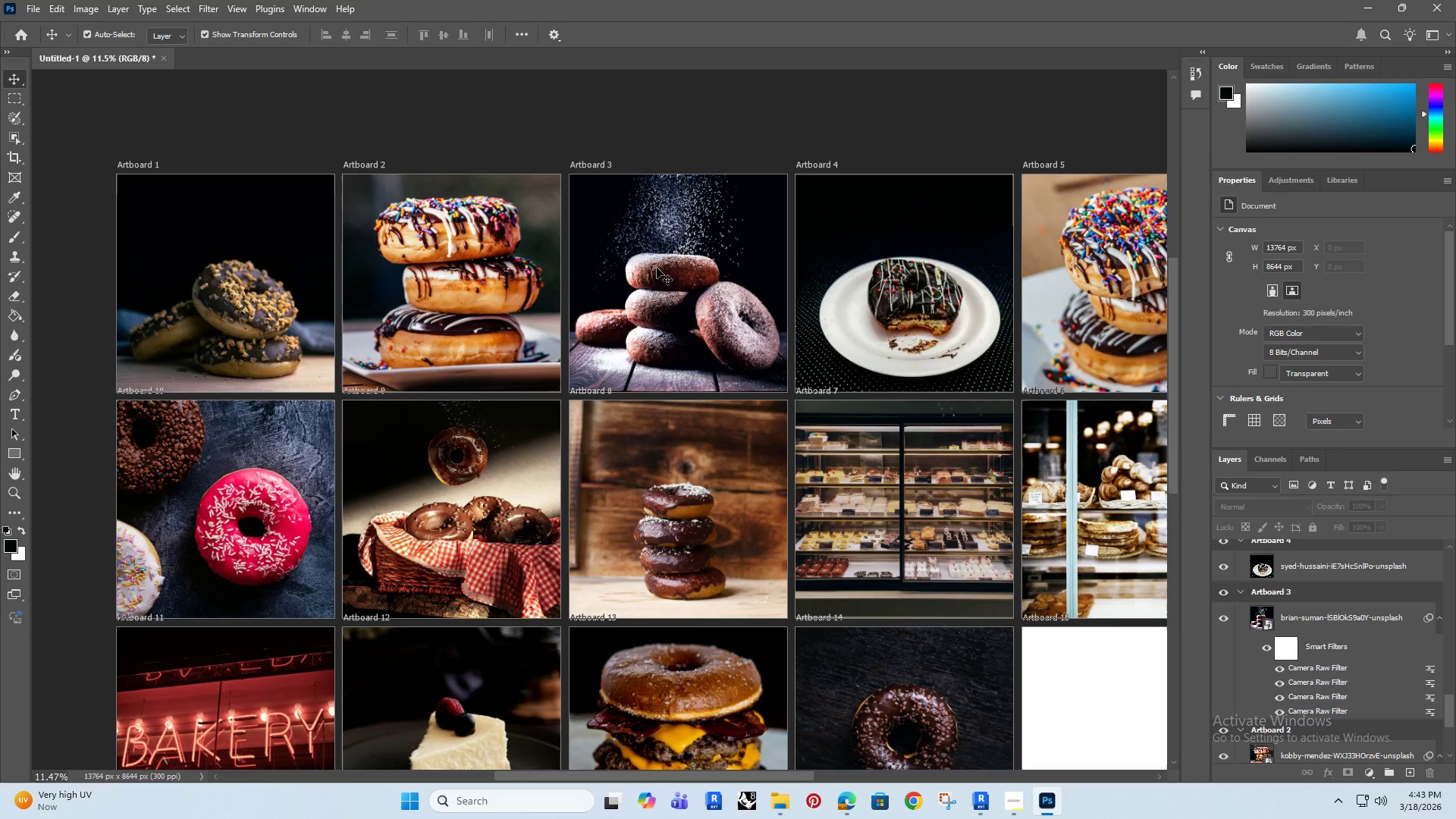 
hold_key(key=AltRight, duration=0.47)
scroll: coordinate [723, 285], scroll_direction: down, amount: 2.0
 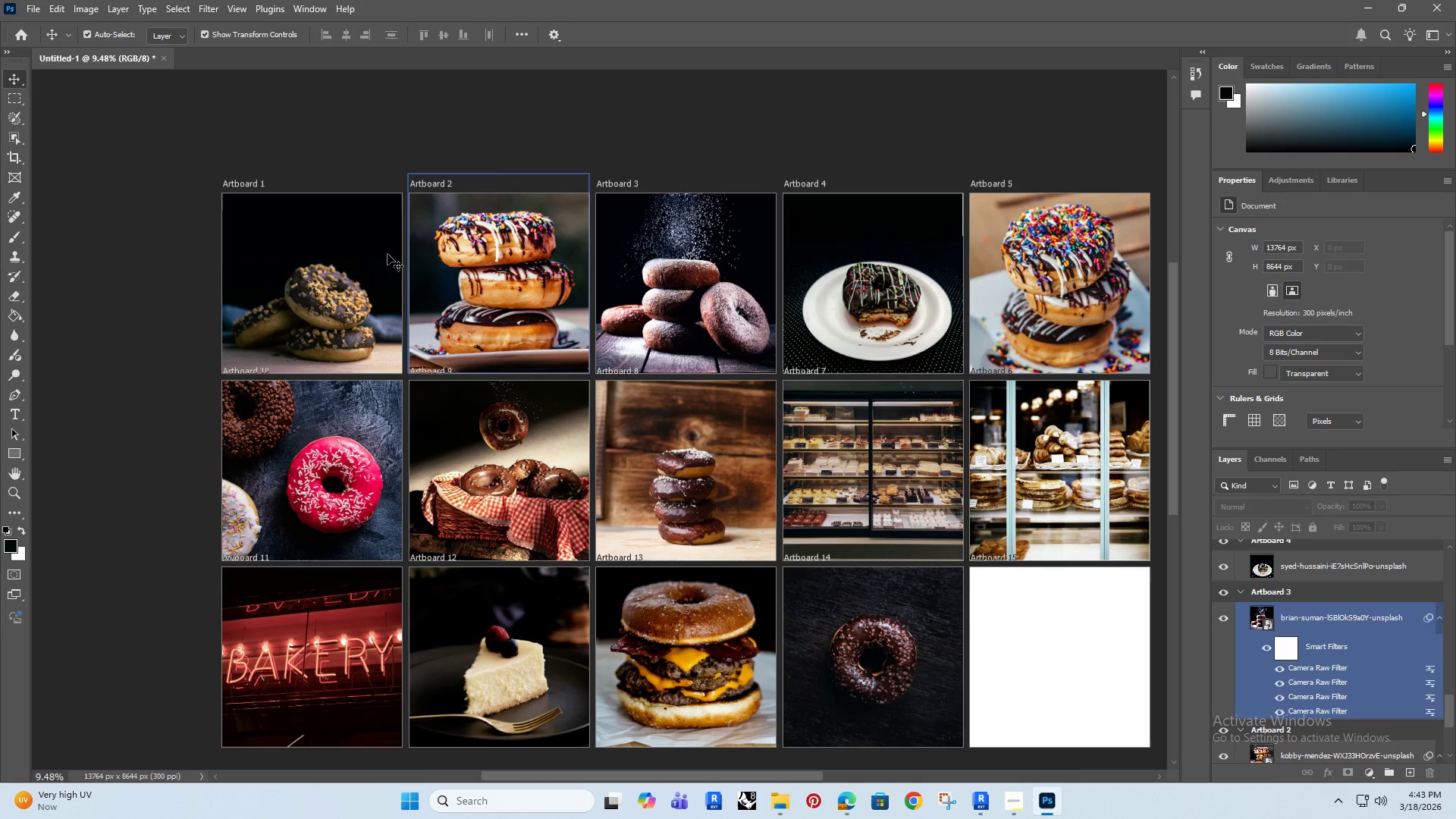 
hold_key(key=Space, duration=1.5)
 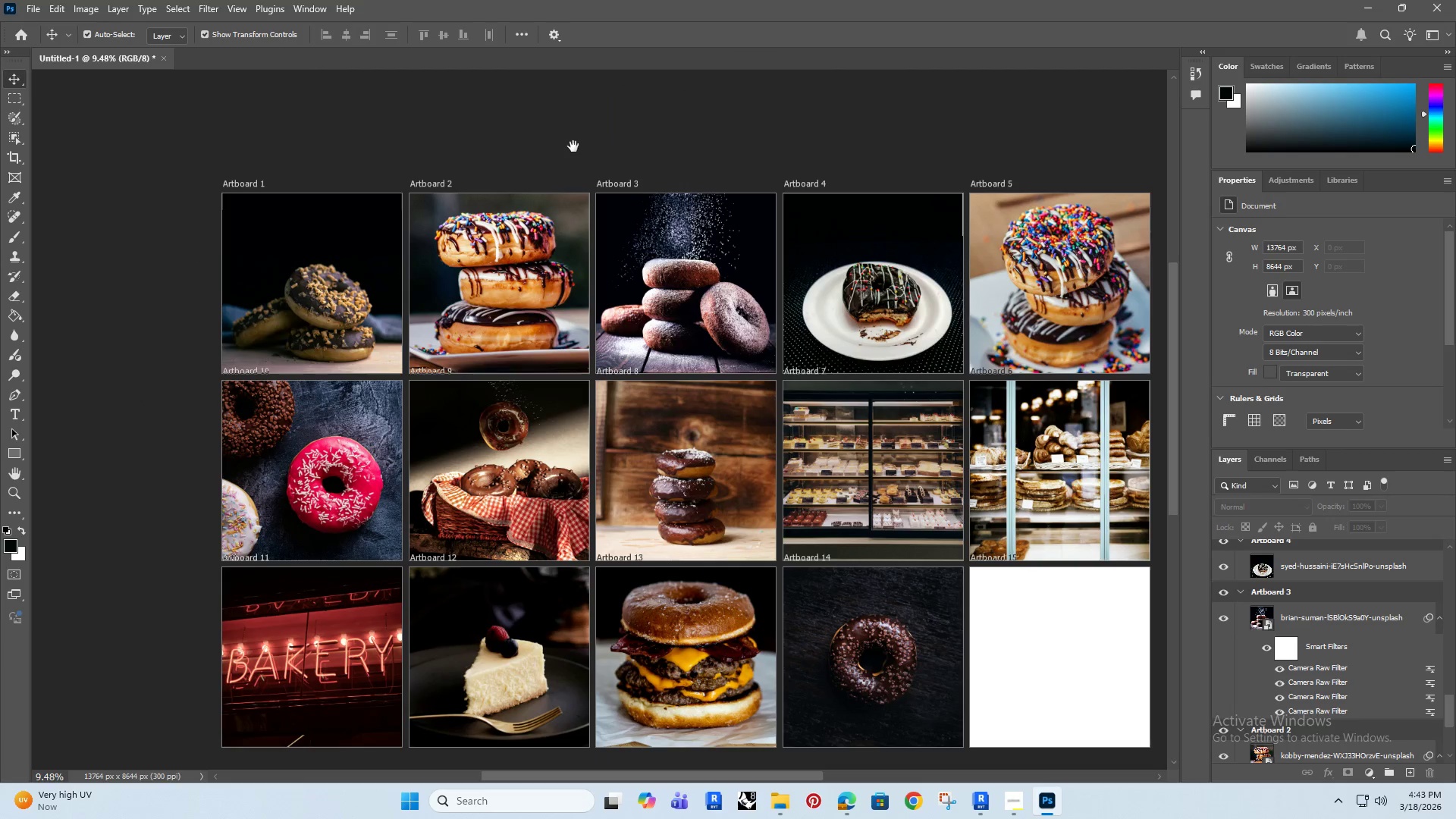 
key(Space)
 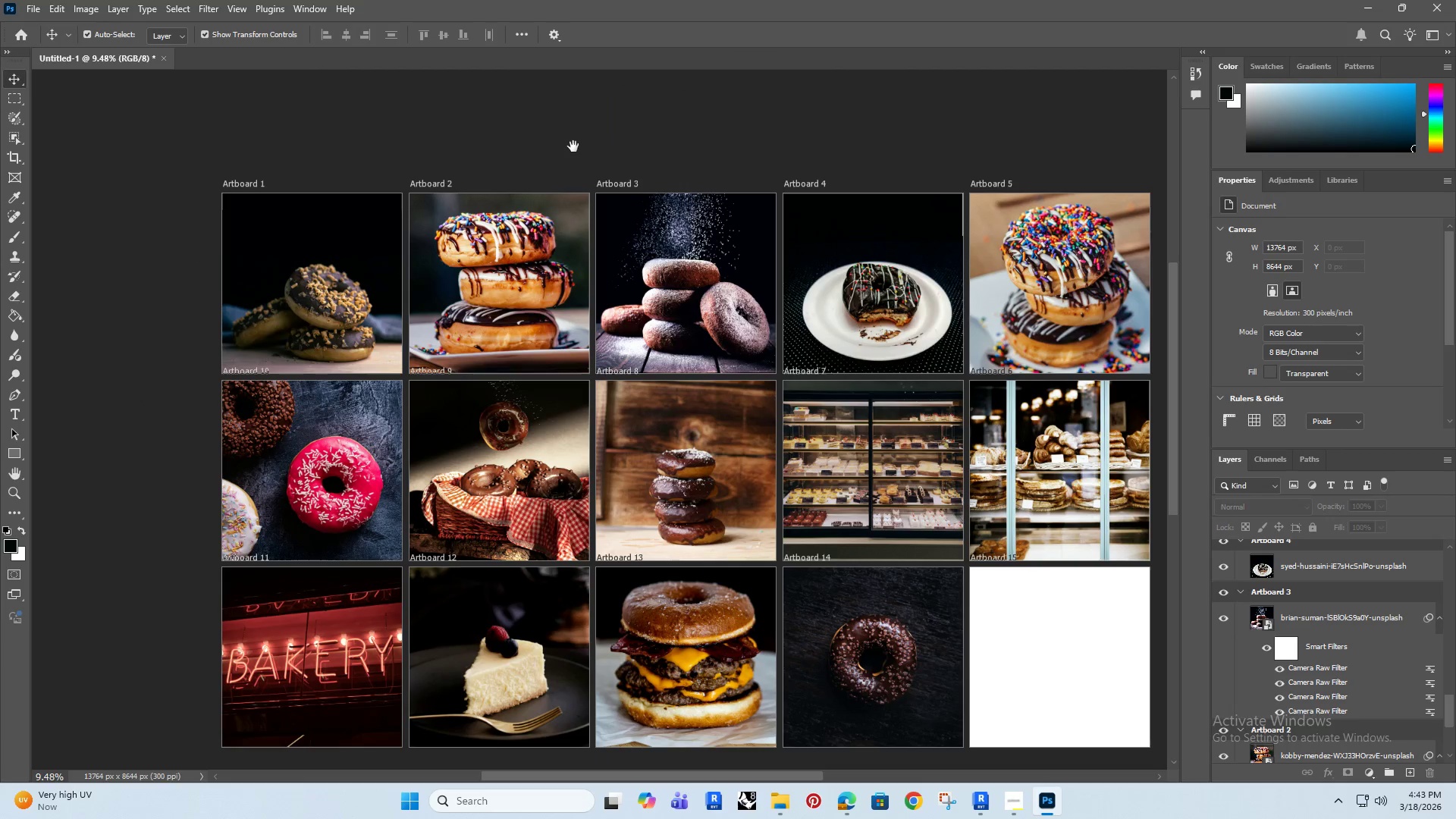 
key(Space)
 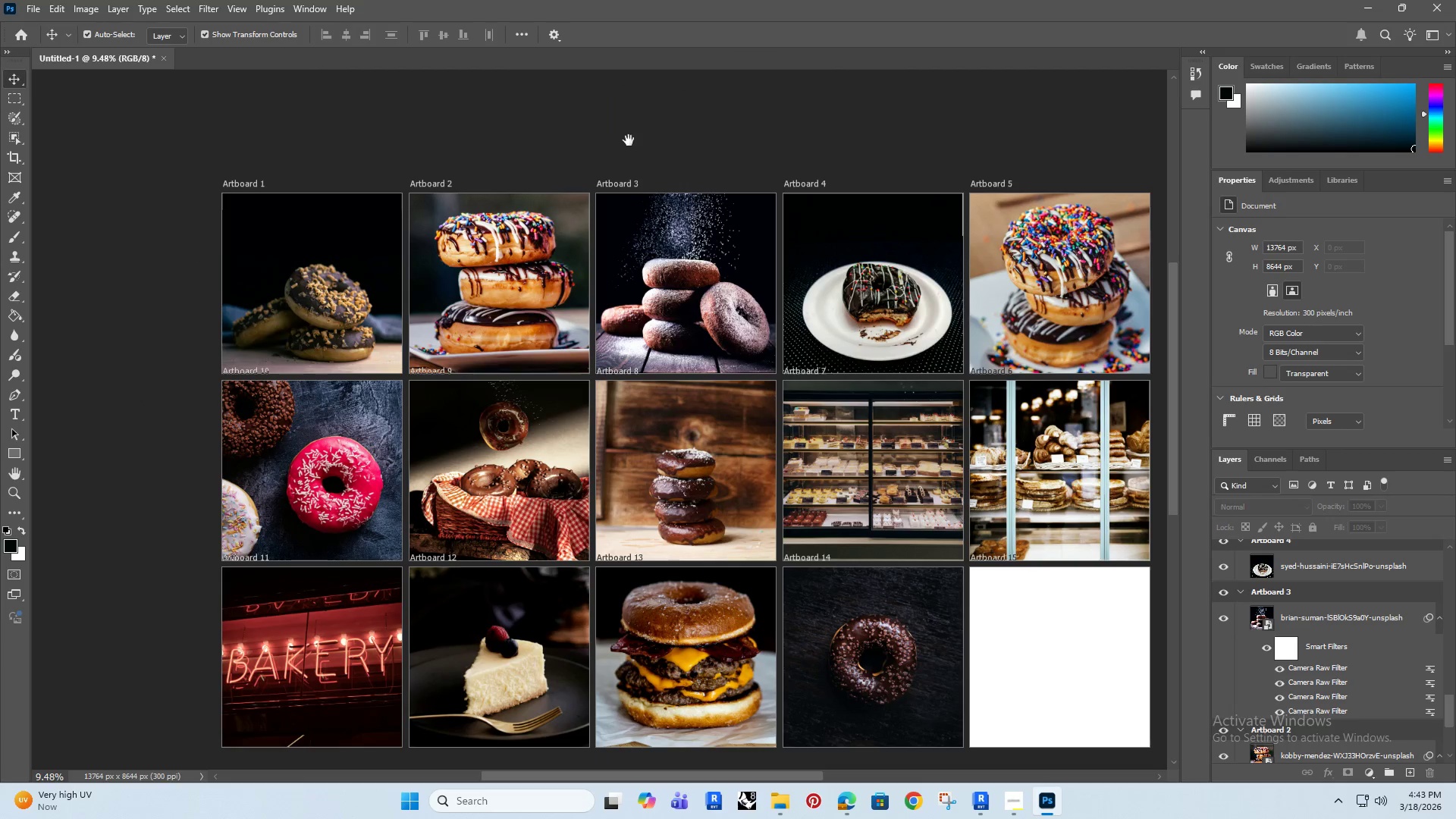 
key(Space)
 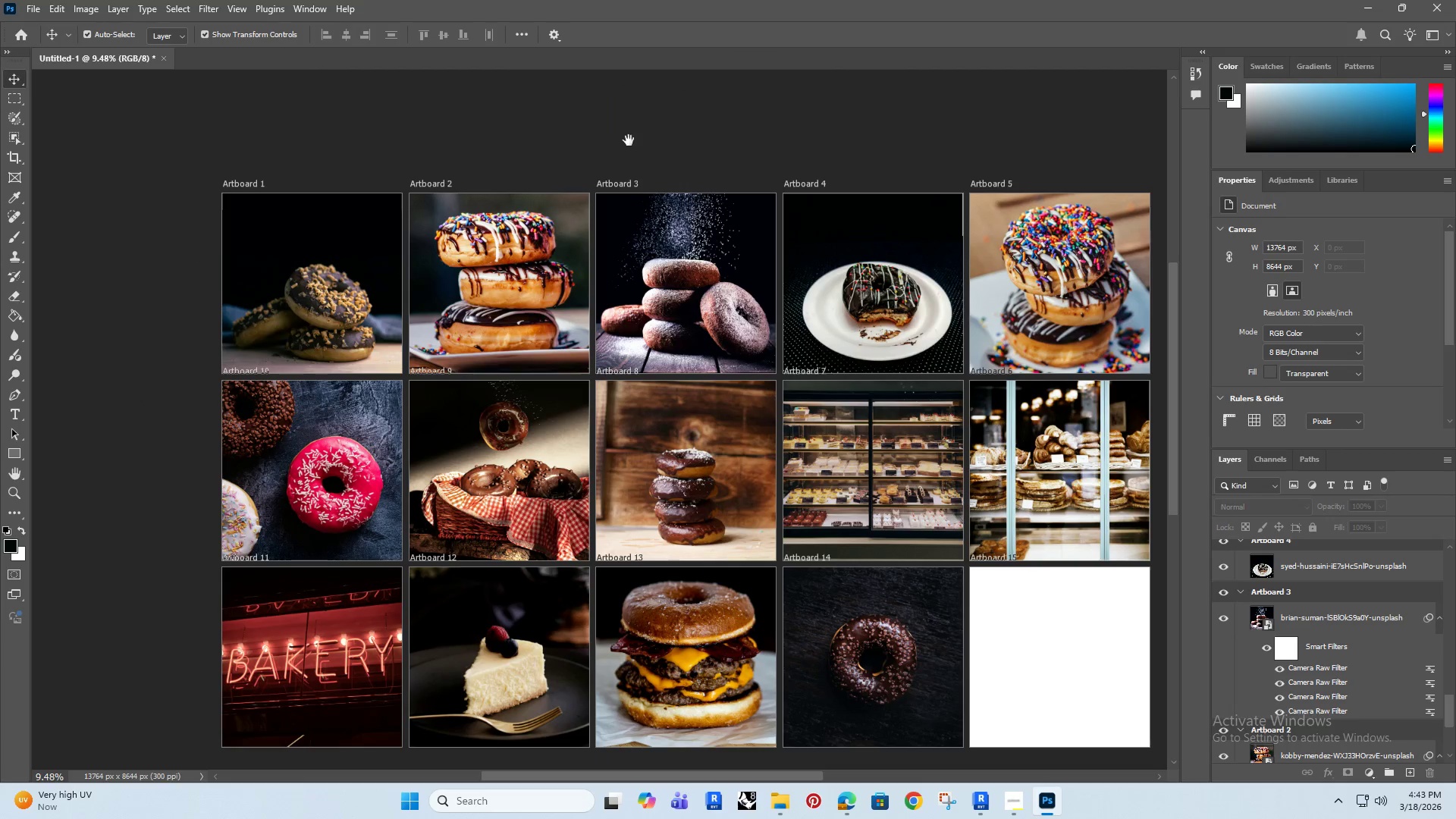 
key(Space)
 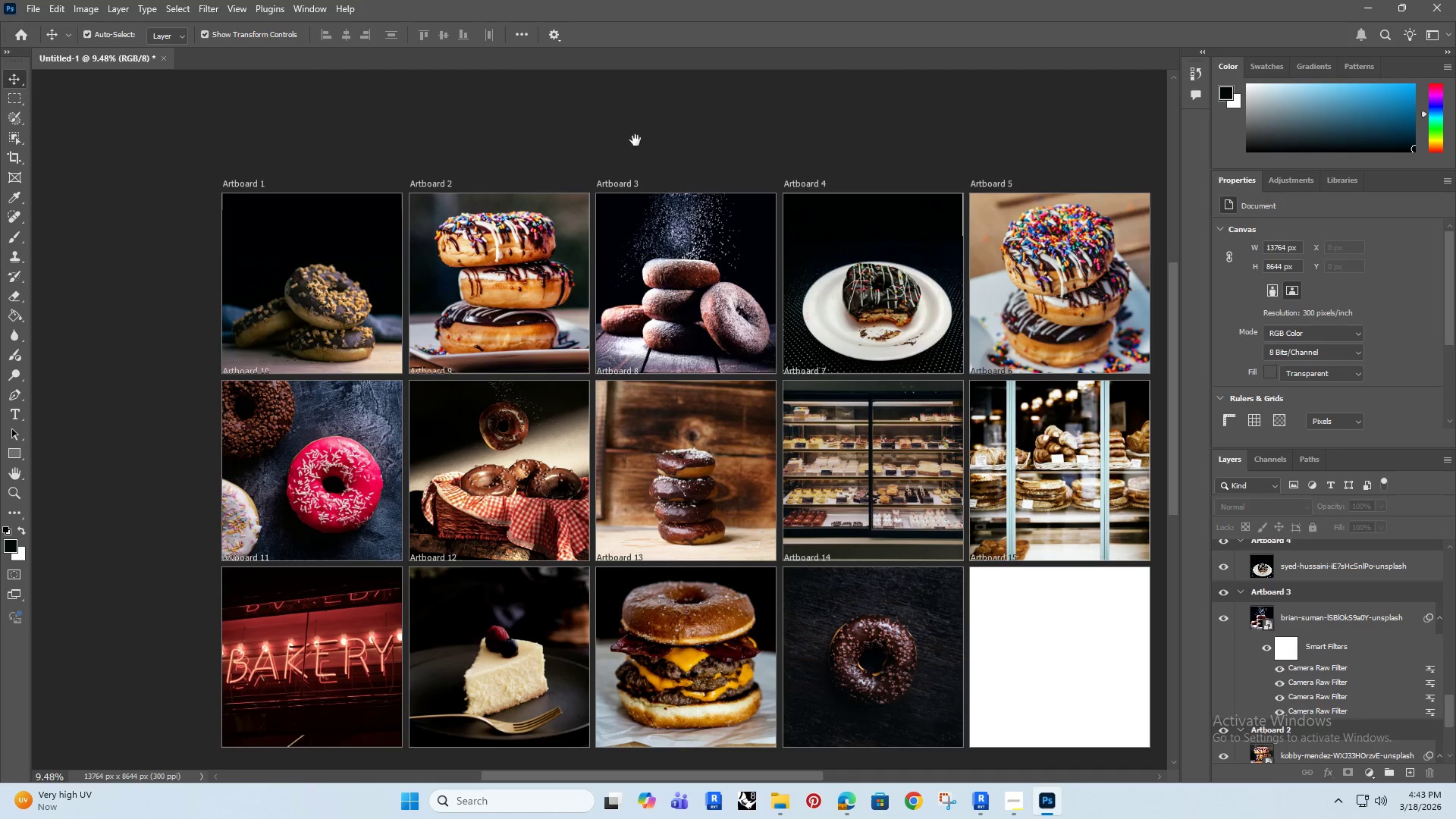 
key(Space)
 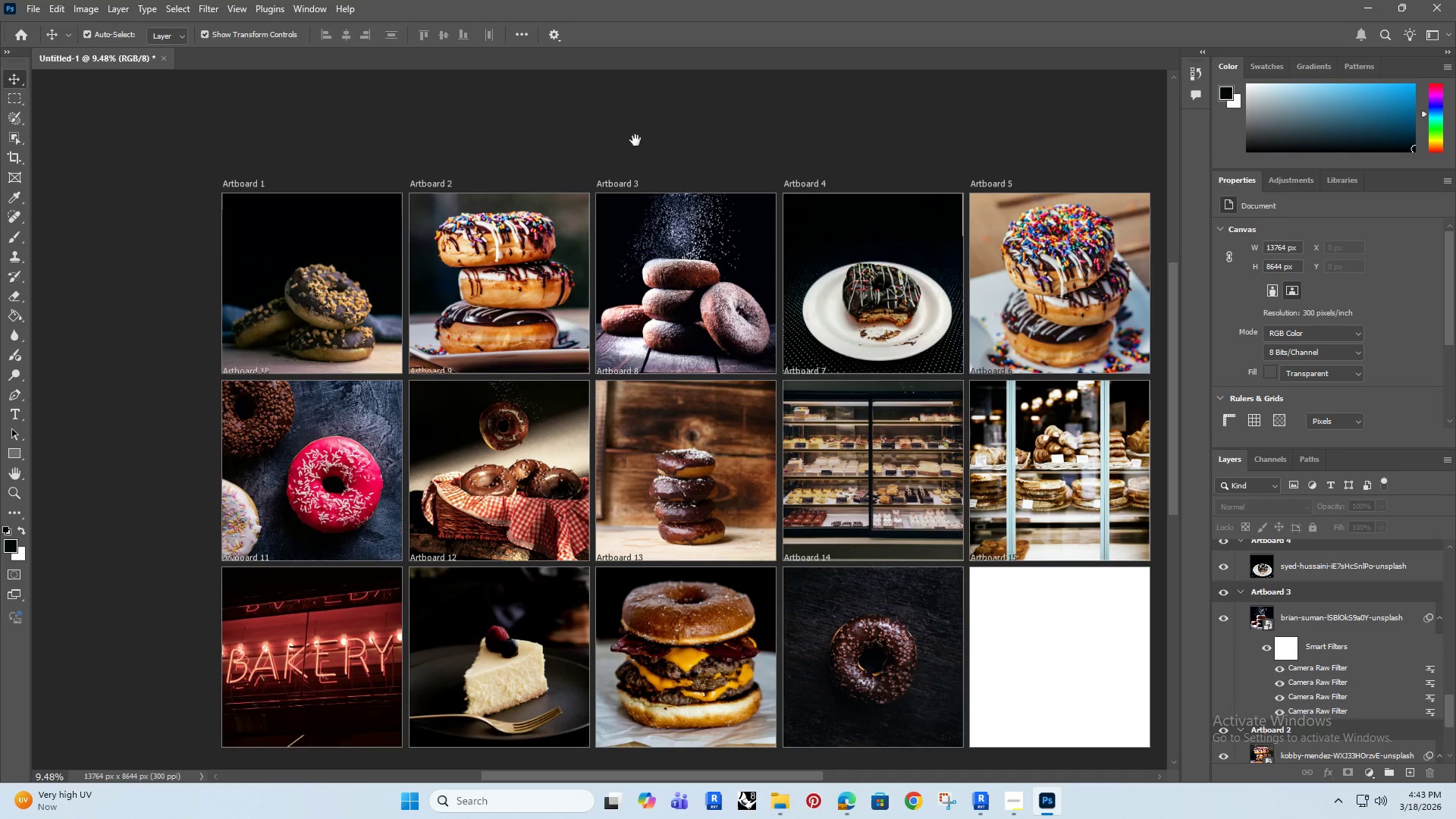 
key(Space)
 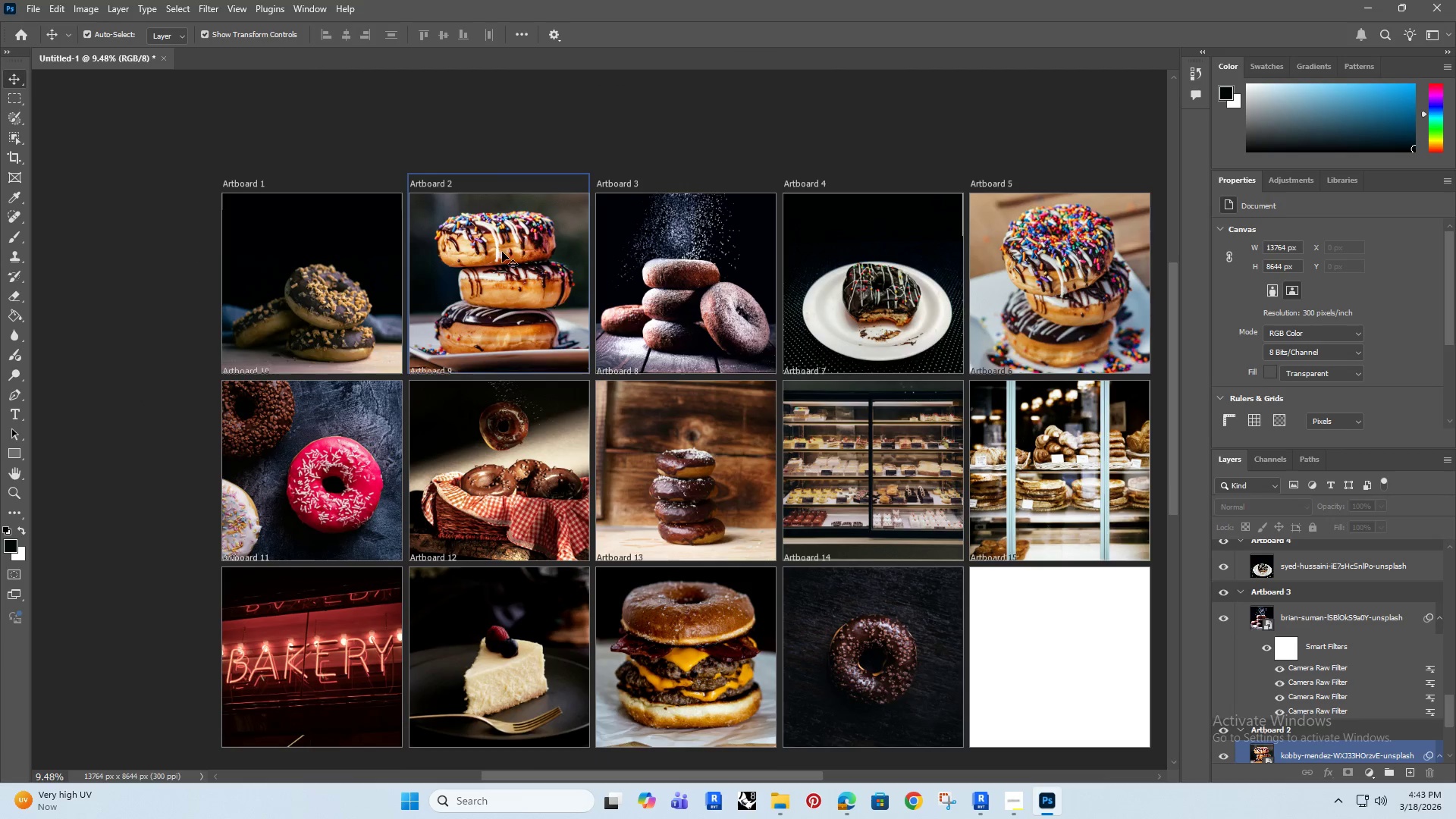 
hold_key(key=AltRight, duration=1.5)
scroll: coordinate [462, 318], scroll_direction: up, amount: 16.0
 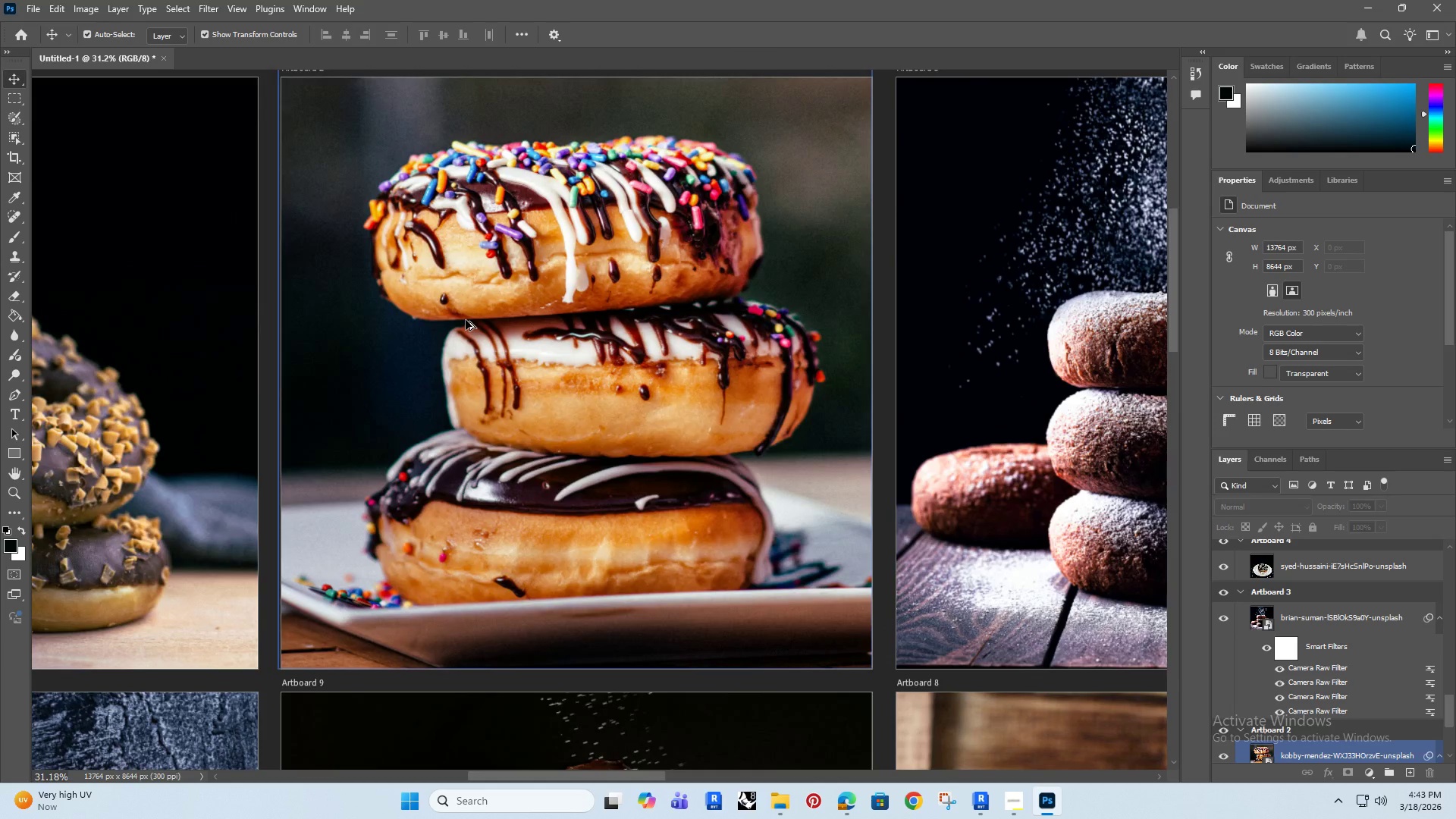 
hold_key(key=AltRight, duration=1.52)
 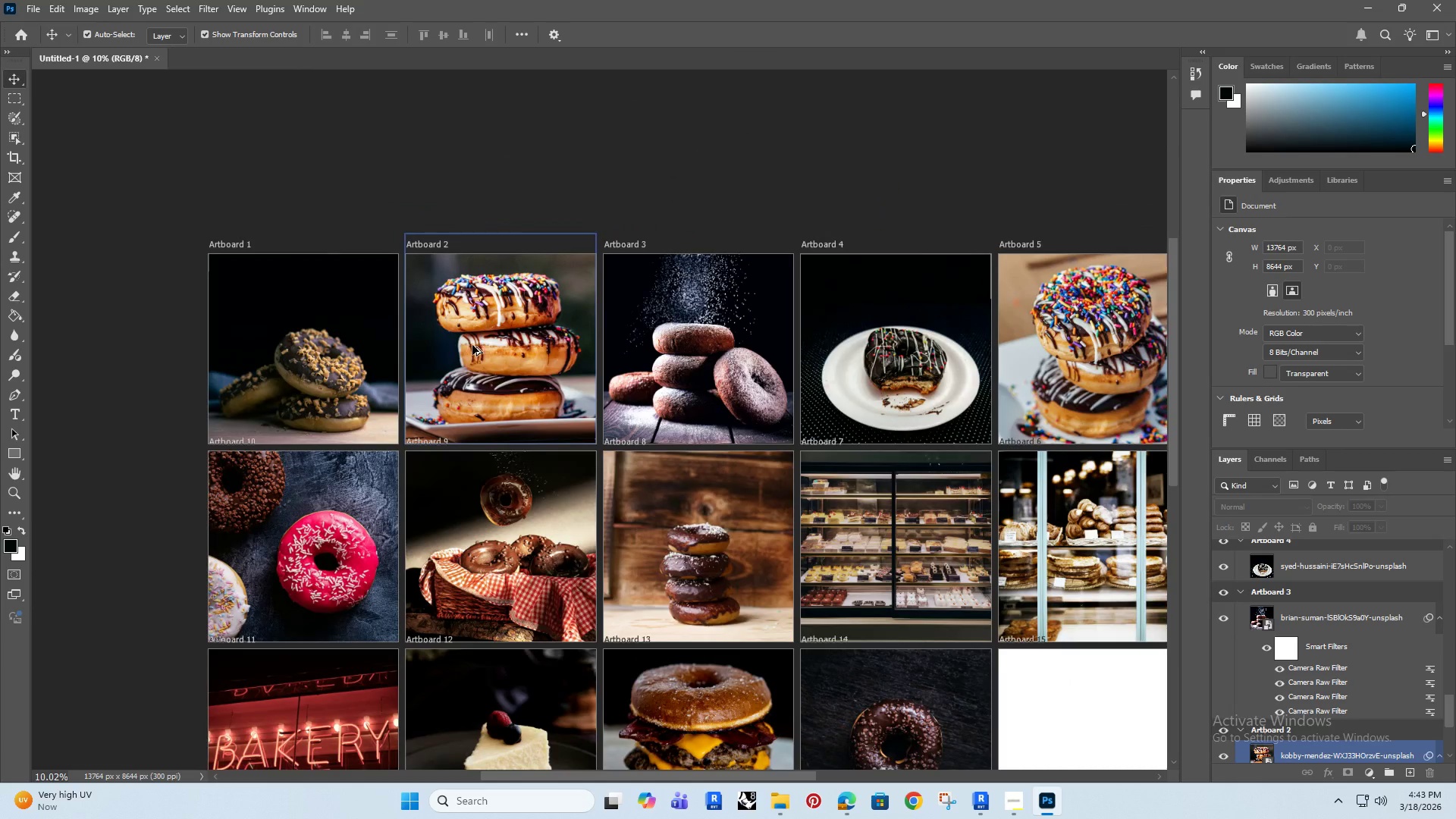 
hold_key(key=AltRight, duration=0.64)
 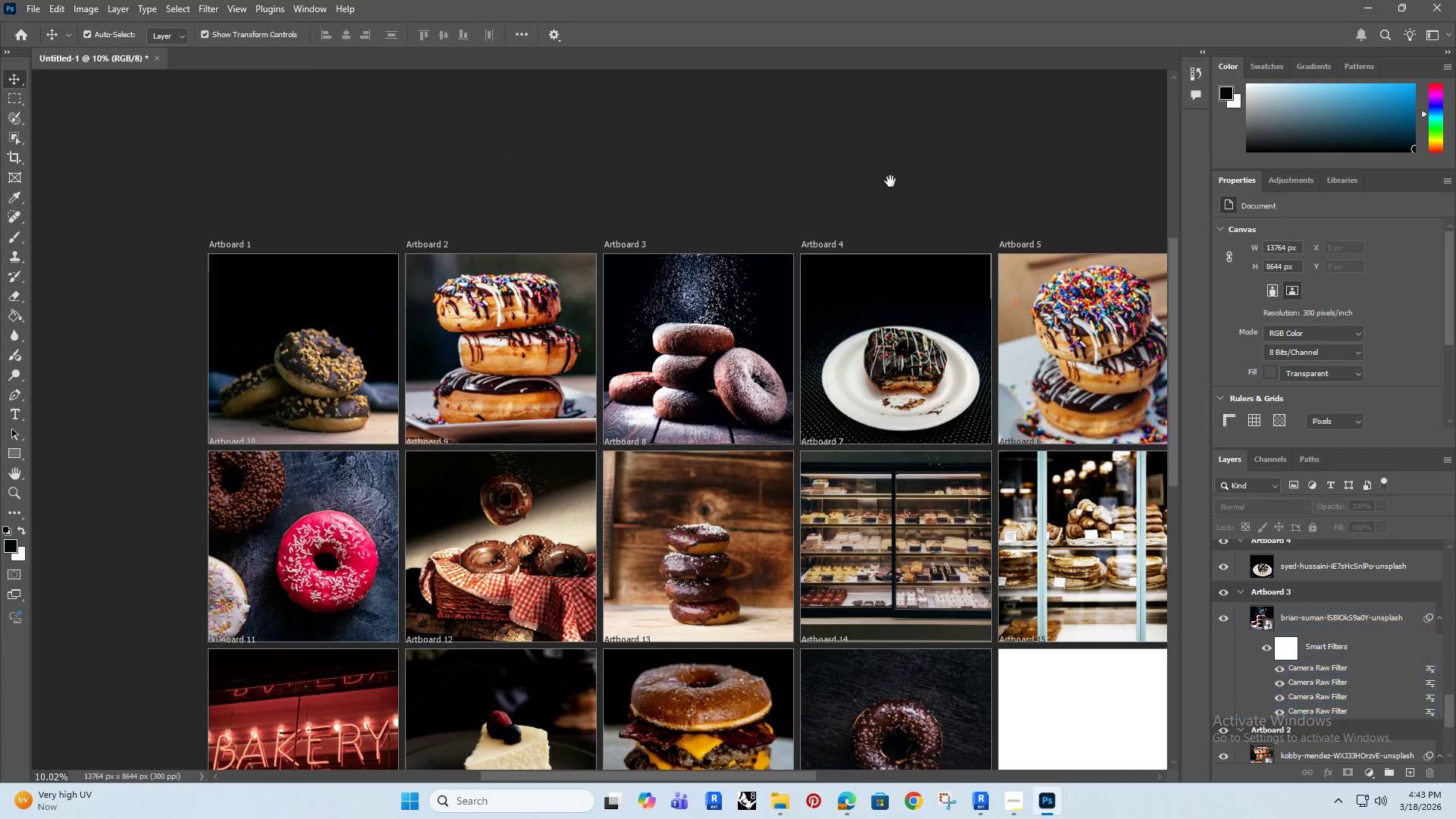 
scroll: coordinate [469, 345], scroll_direction: down, amount: 12.0
 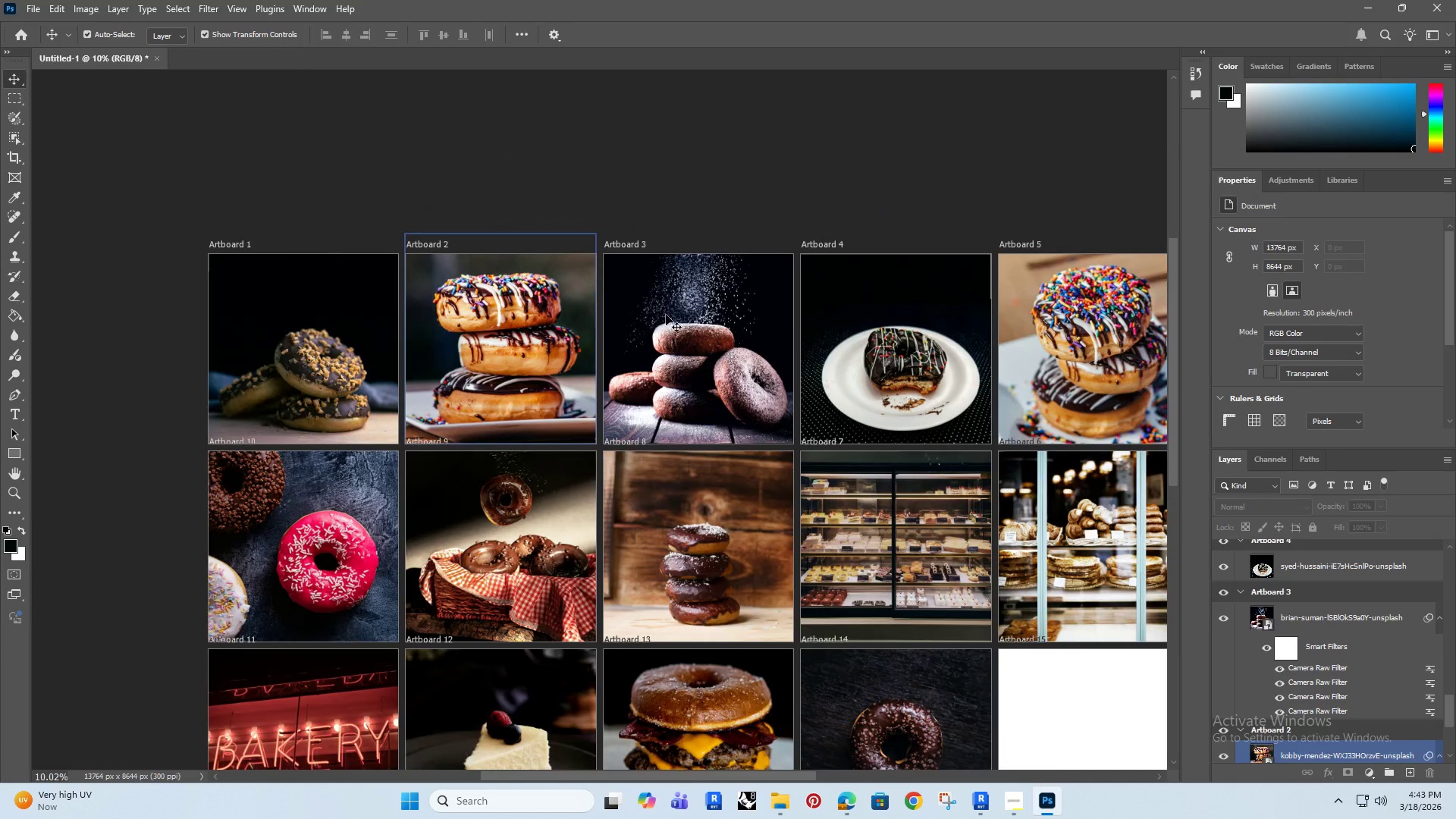 
hold_key(key=Space, duration=1.5)
 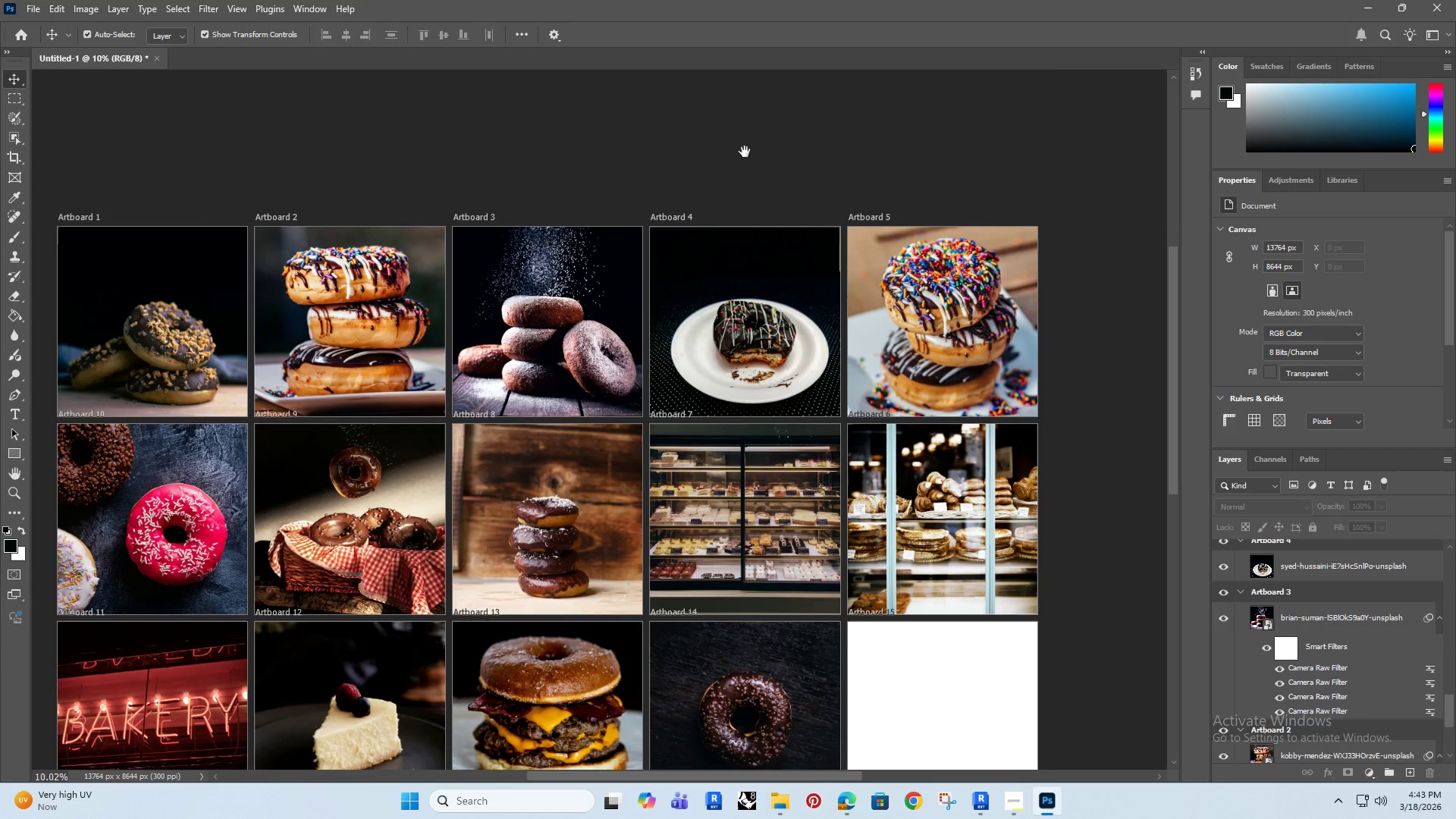 
left_click_drag(start_coordinate=[891, 182], to_coordinate=[751, 149])
 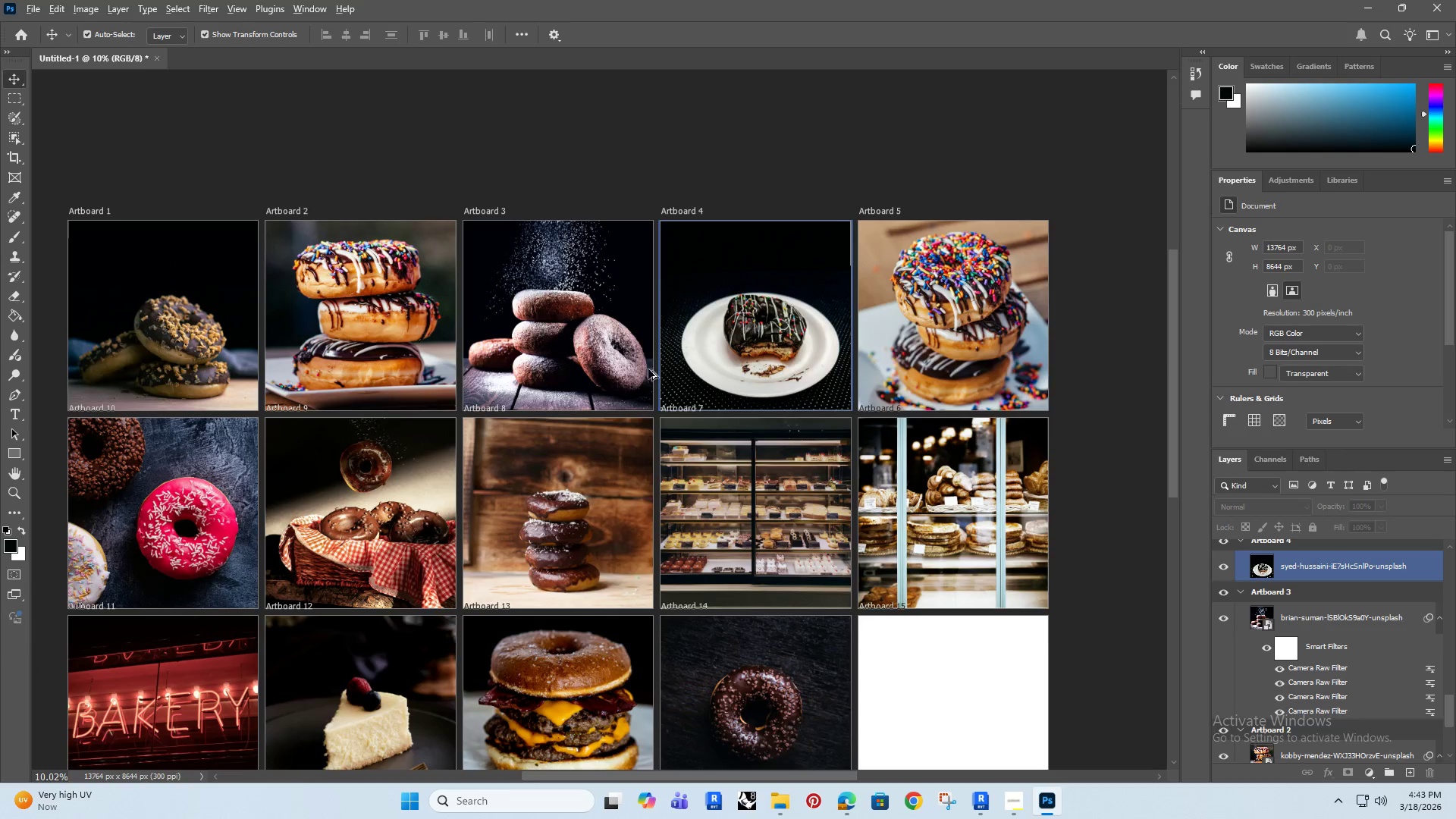 
hold_key(key=Space, duration=1.52)
 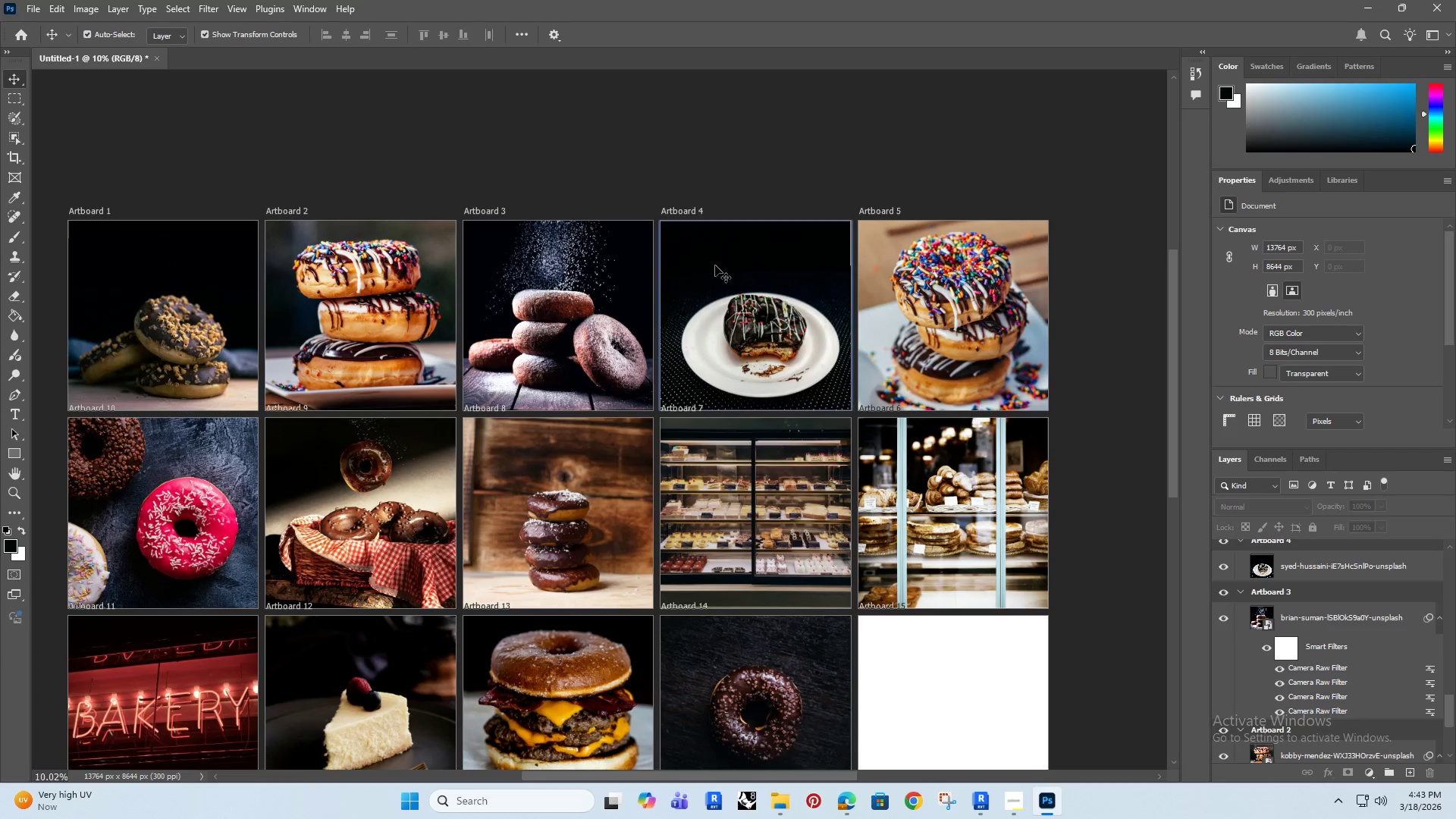 
hold_key(key=AltRight, duration=0.48)
scroll: coordinate [648, 369], scroll_direction: up, amount: 3.0
 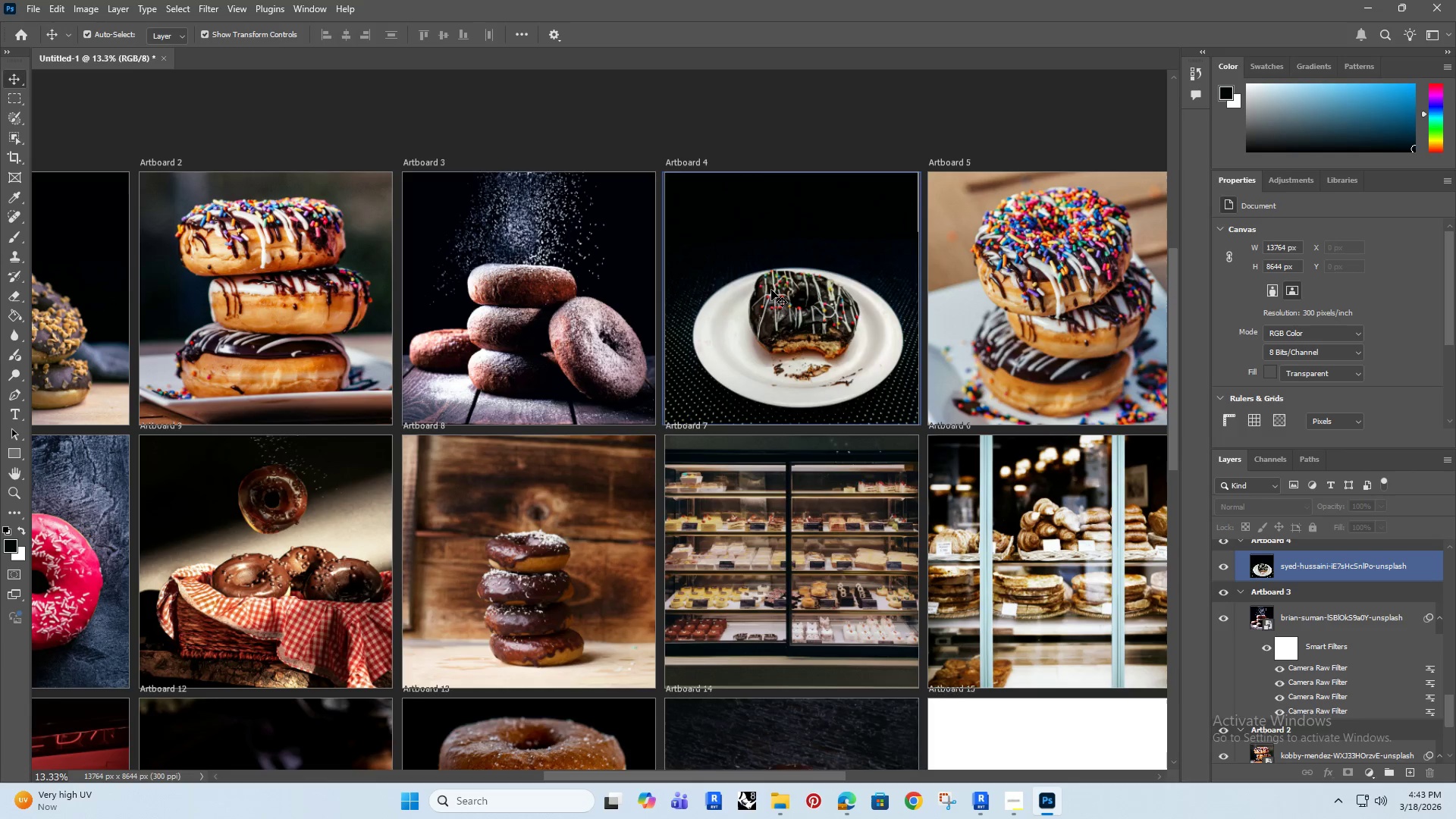 
left_click([771, 290])
 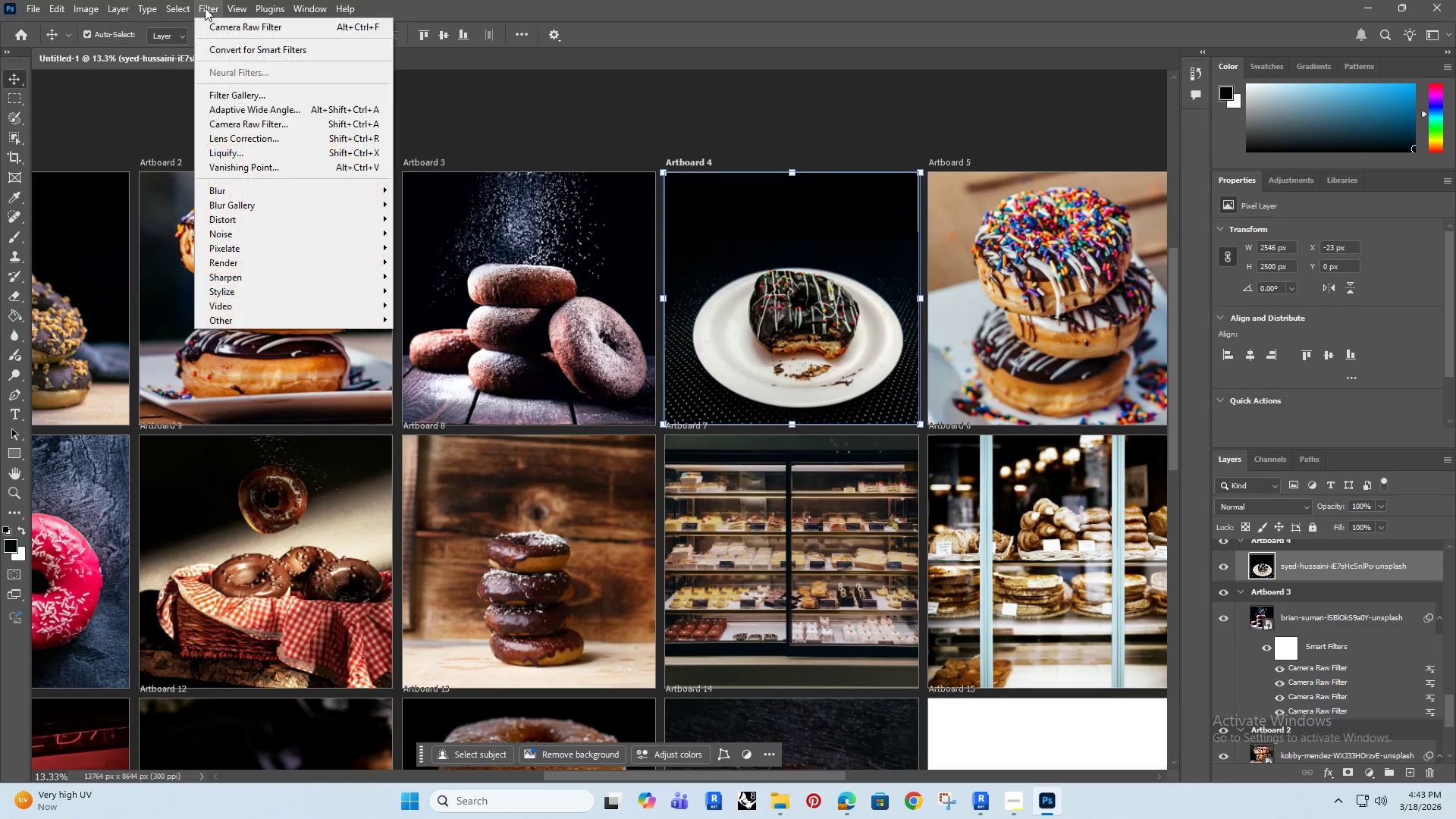 
left_click([224, 29])
 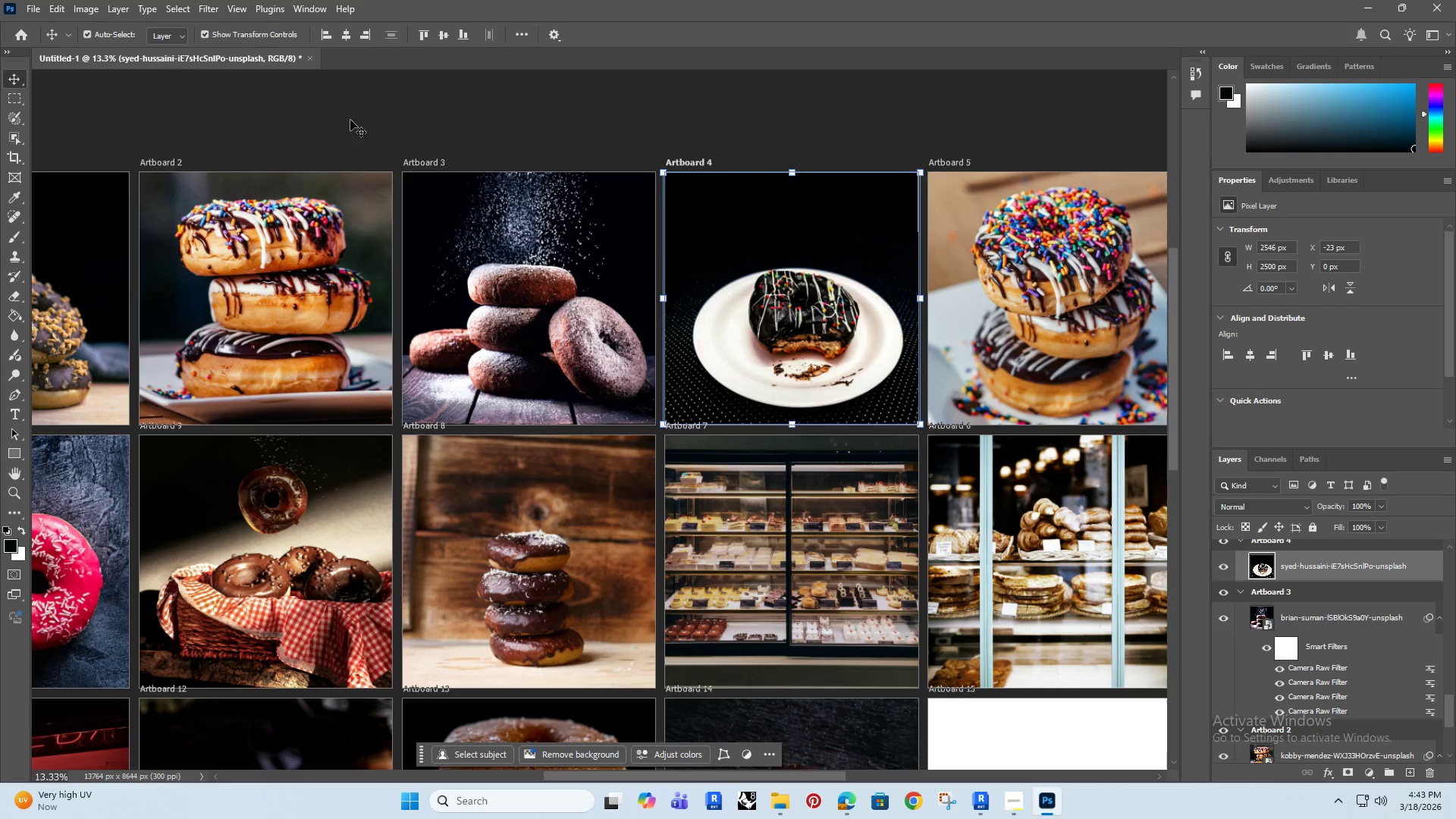 
wait(5.92)
 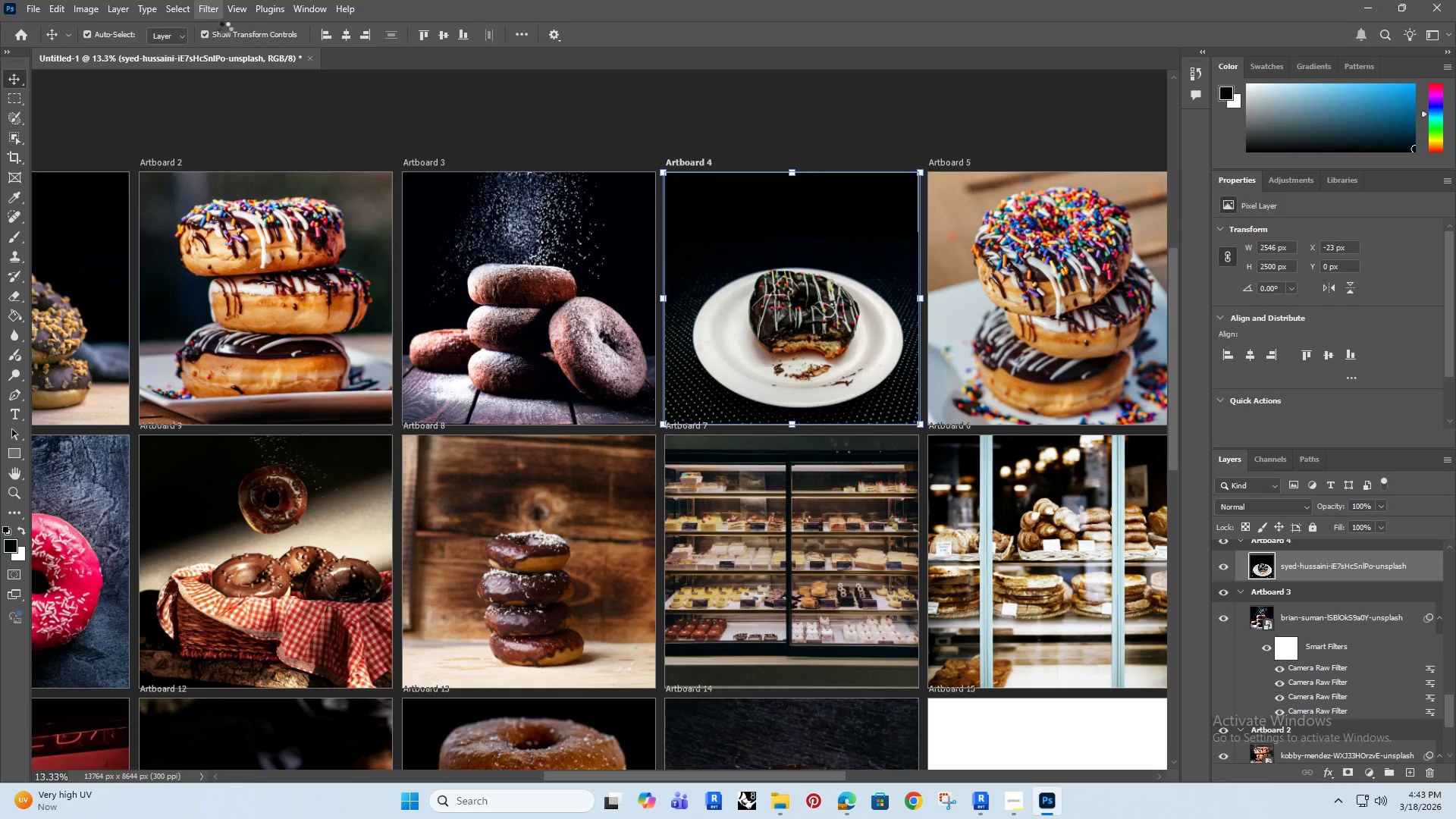 
left_click([202, 10])
 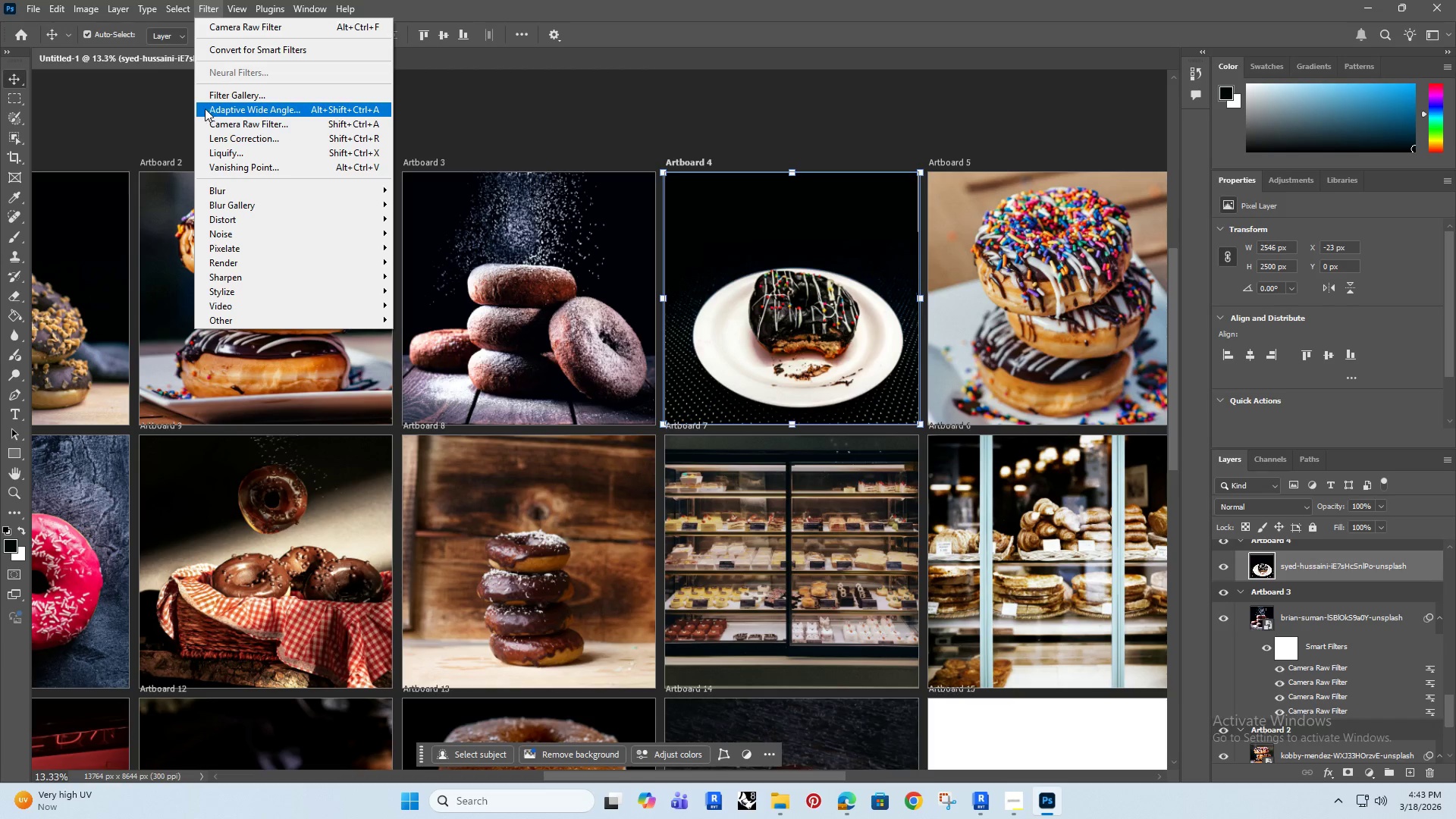 
left_click([252, 124])
 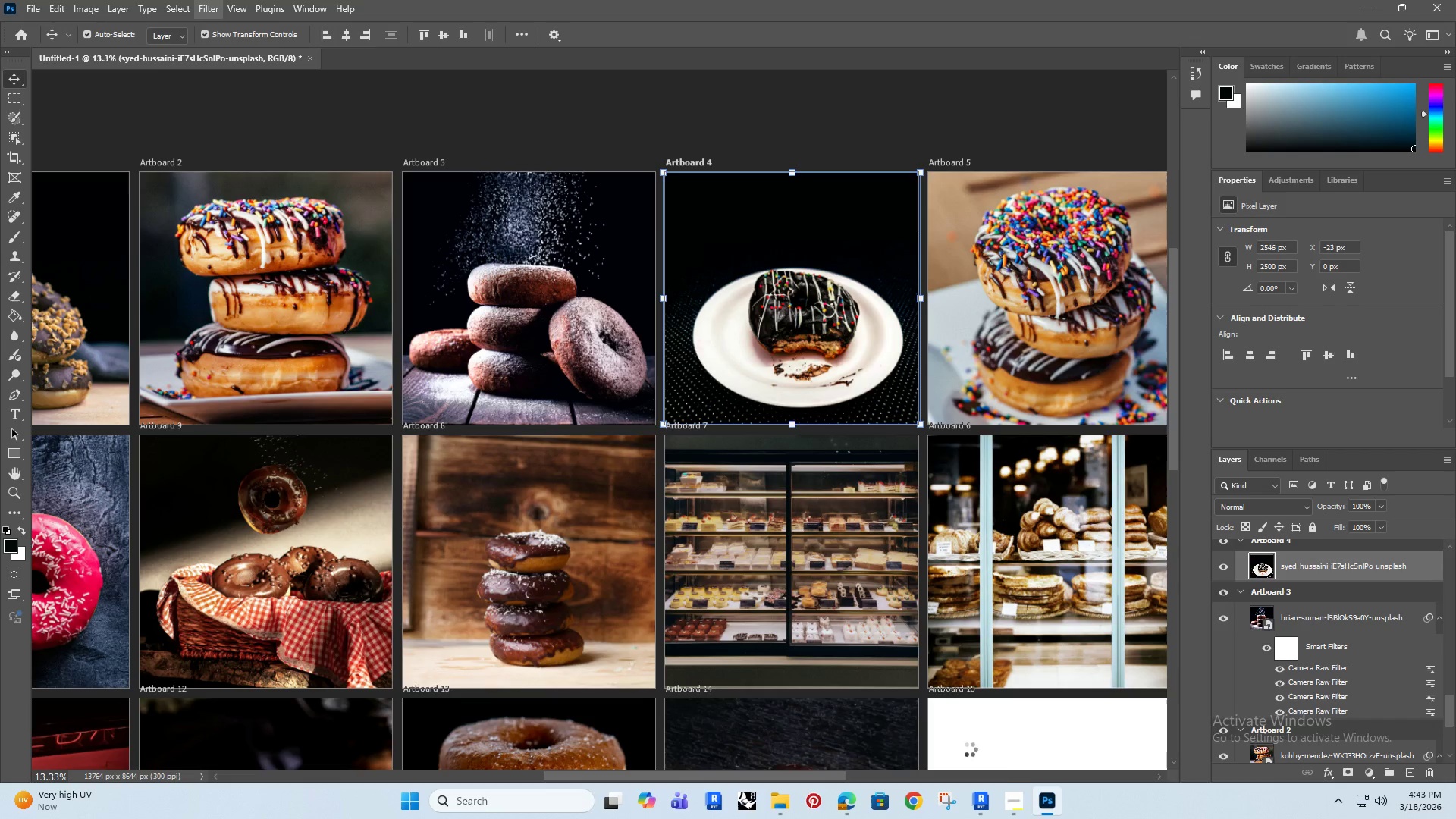 
left_click([1009, 791])